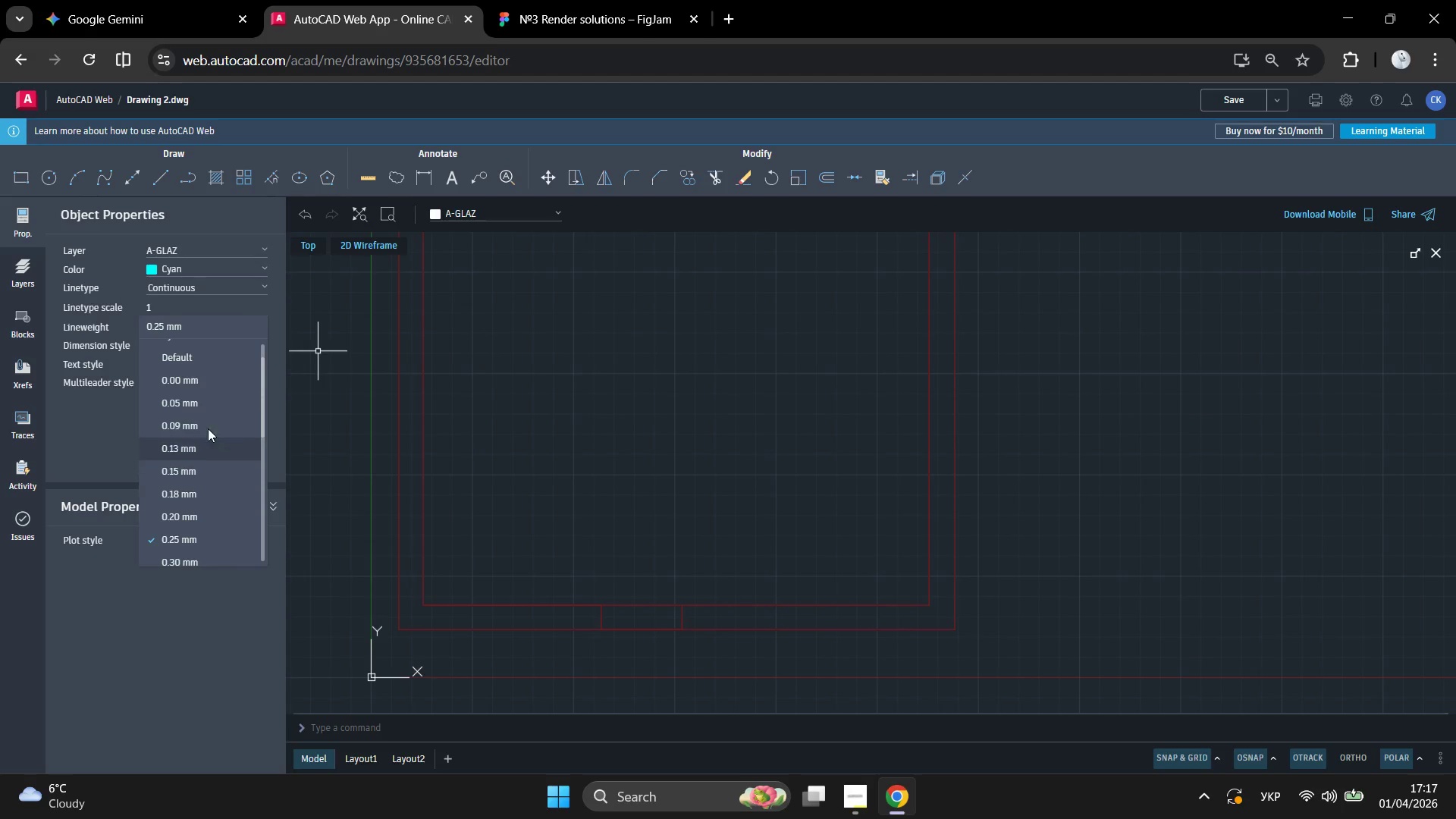 
left_click([206, 419])
 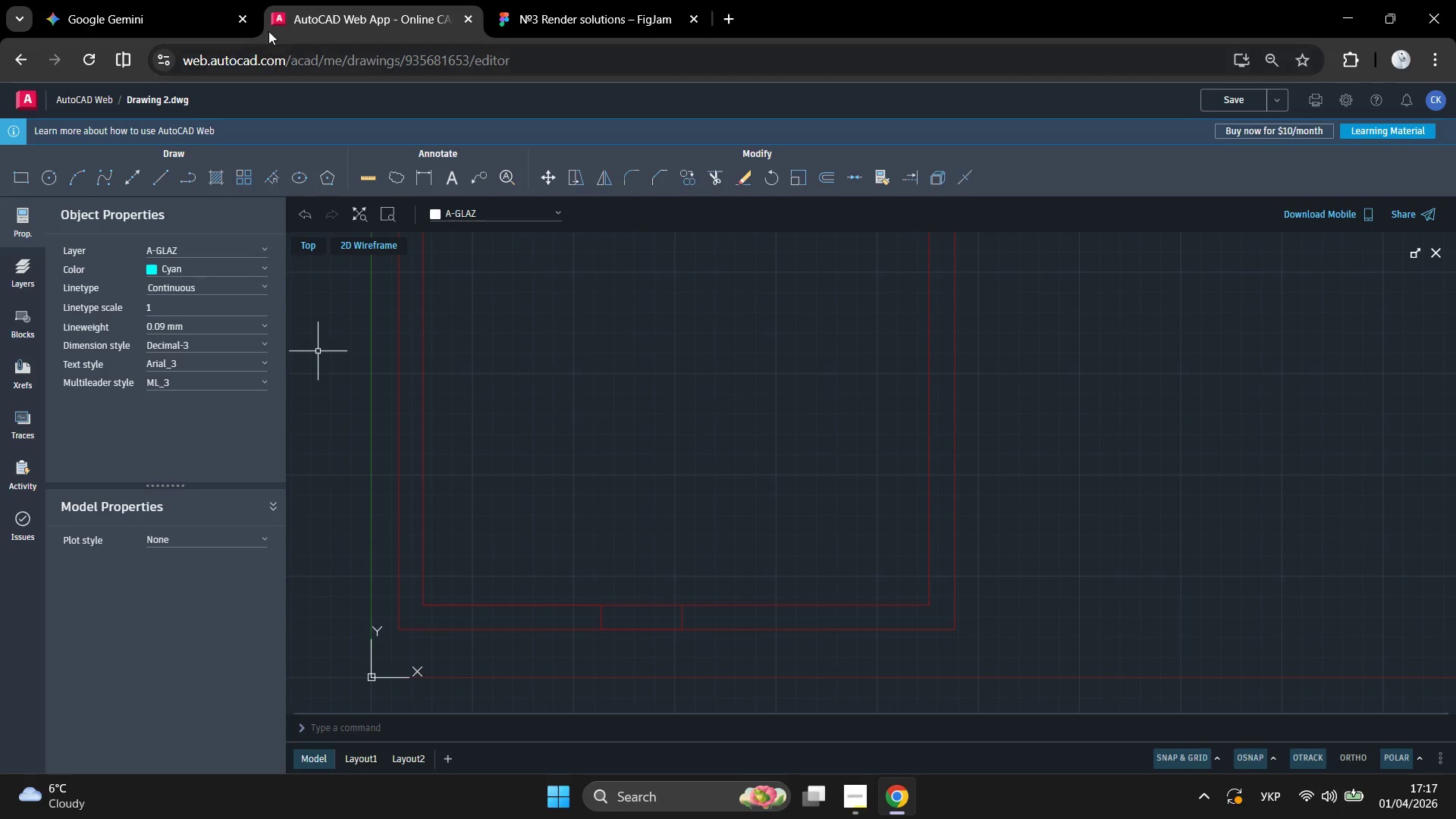 
left_click([535, 12])
 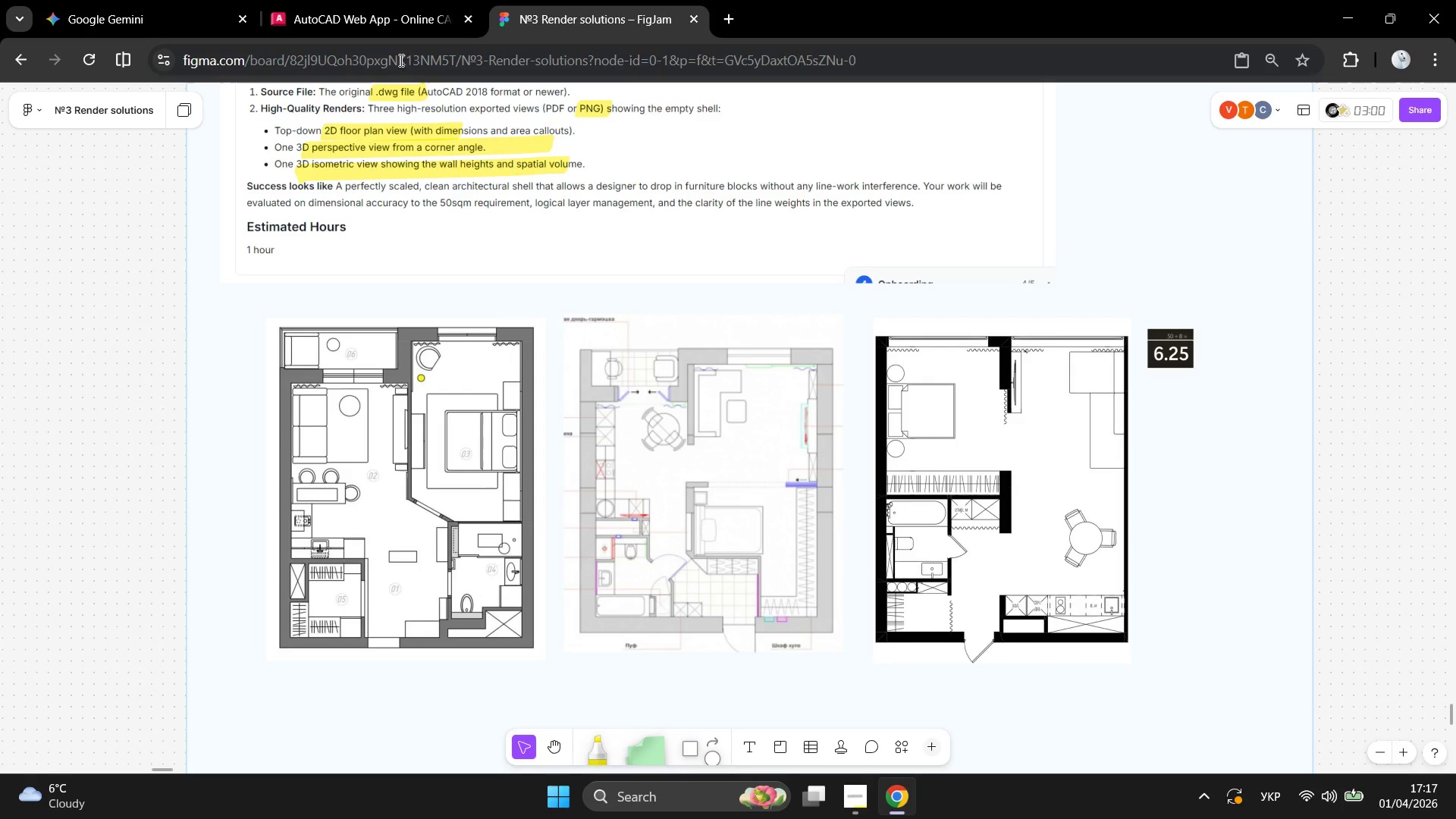 
wait(9.49)
 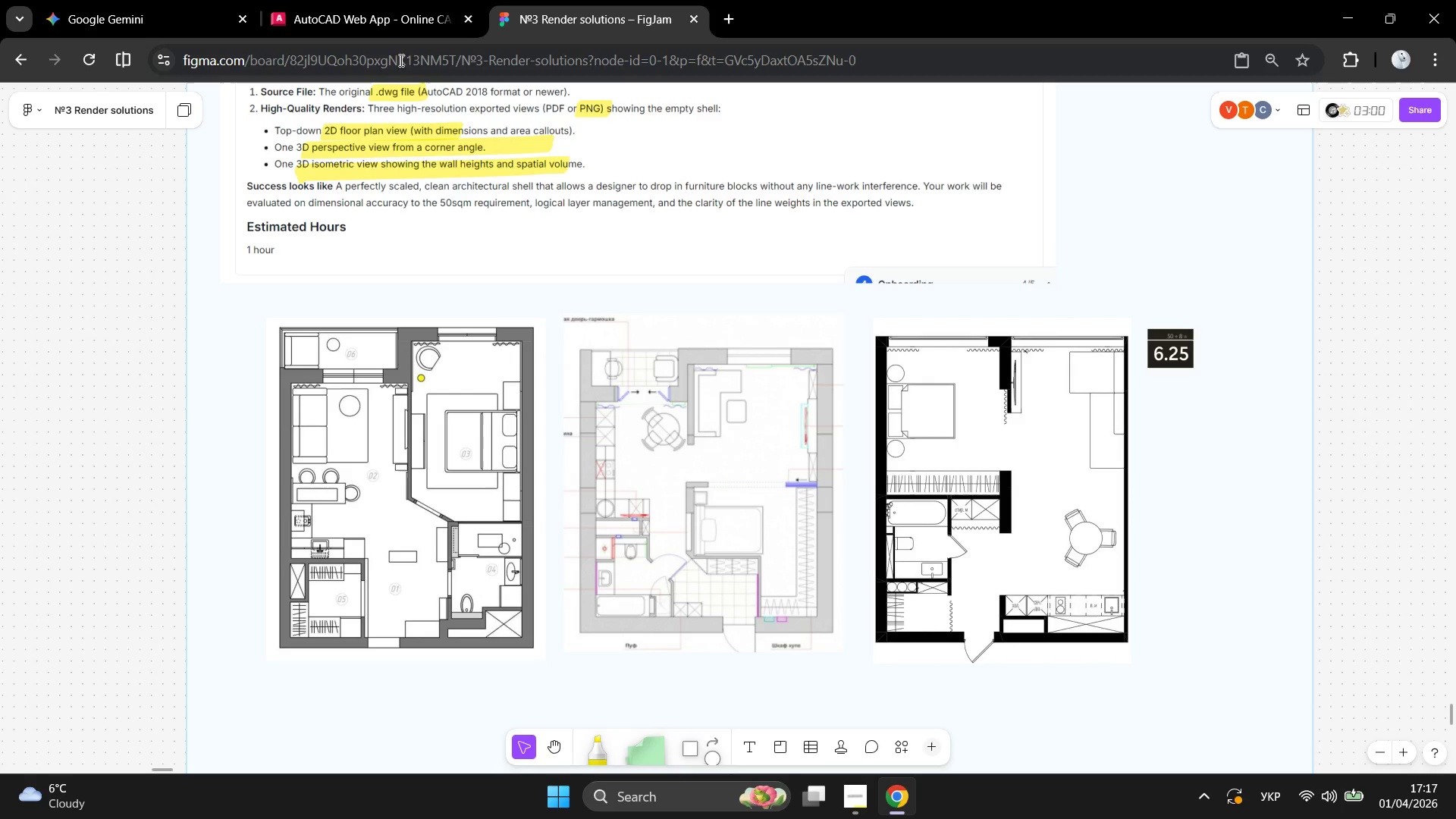 
mouse_move([446, 31])
 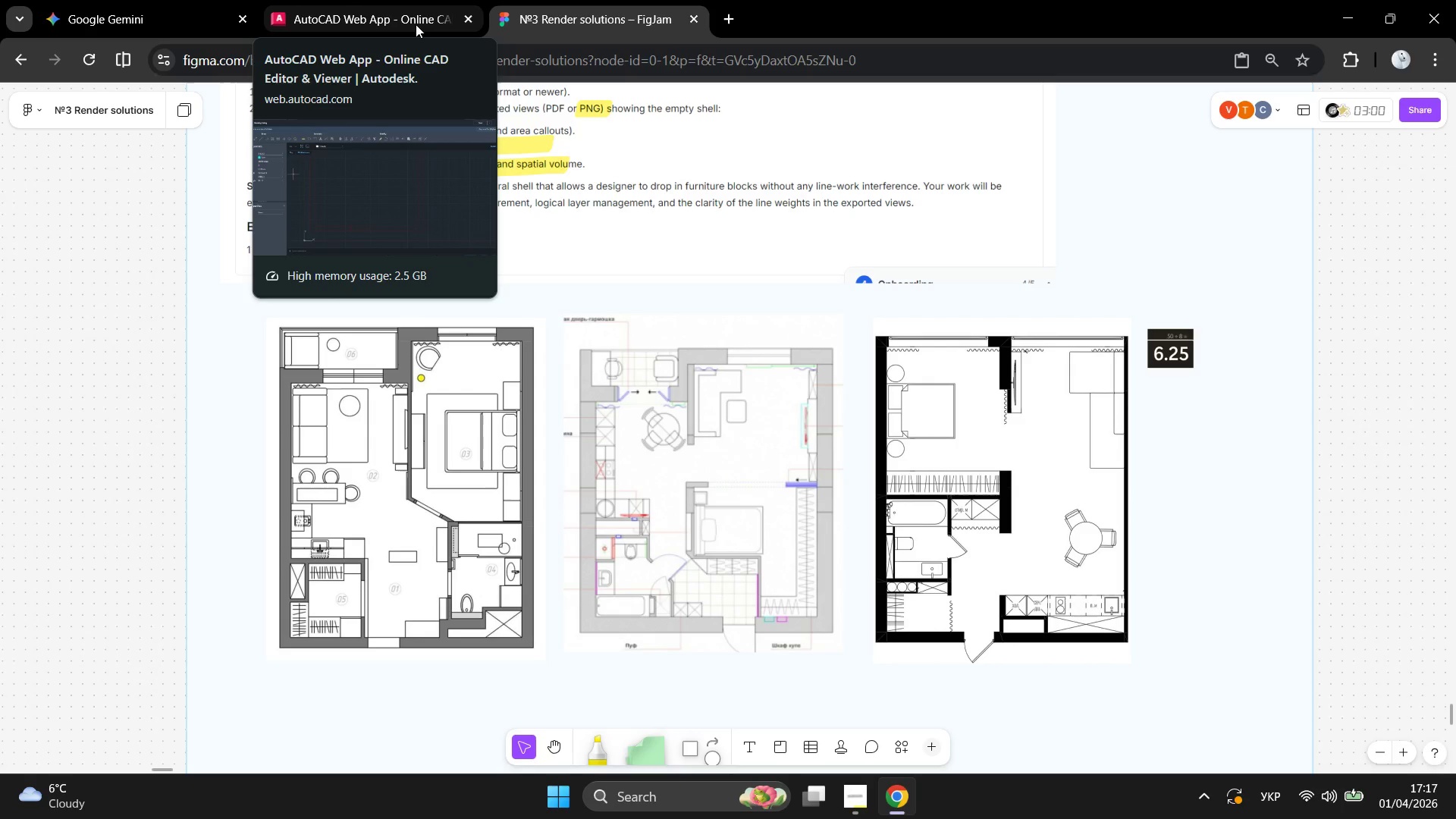 
wait(6.52)
 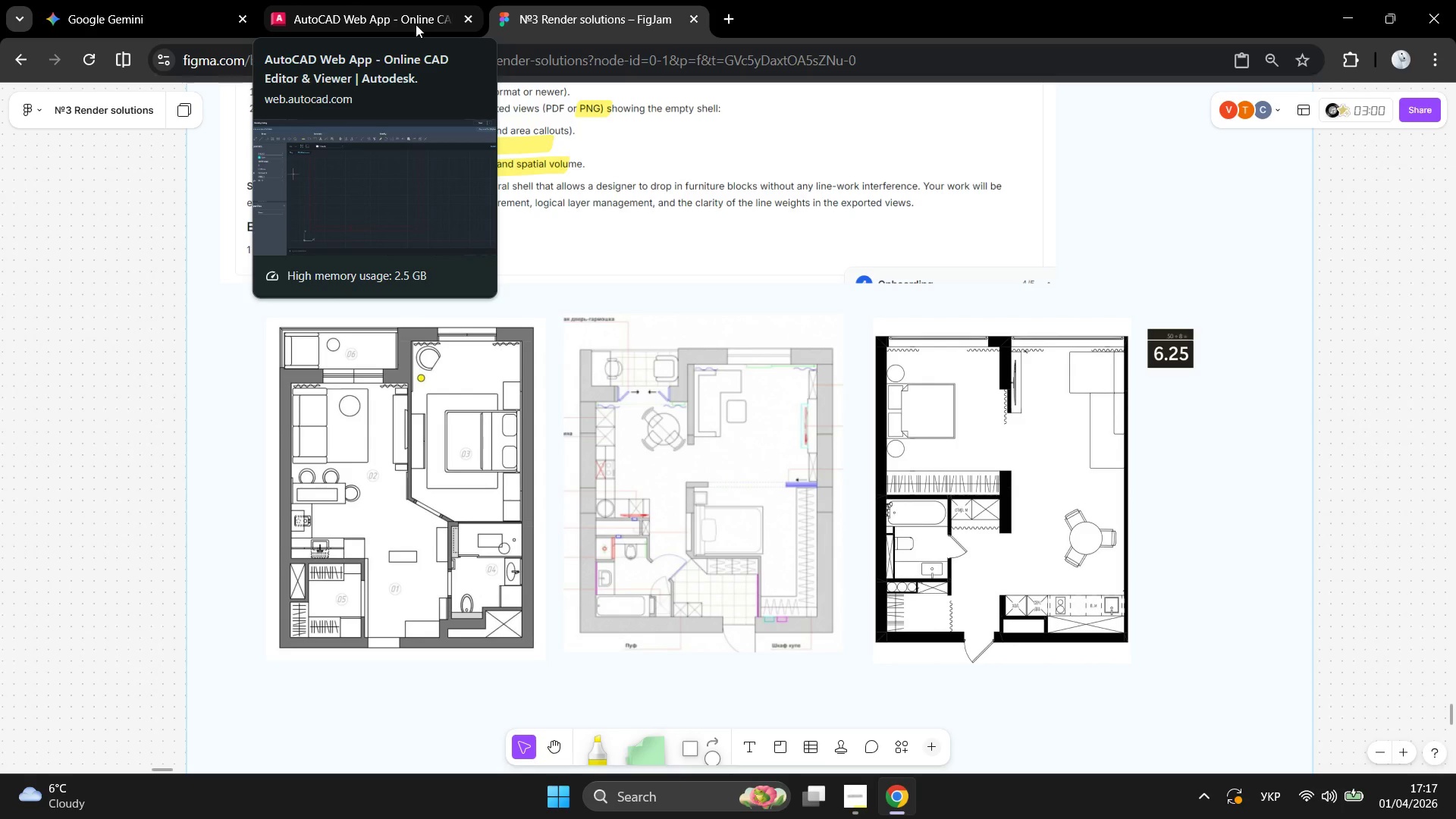 
left_click([416, 24])
 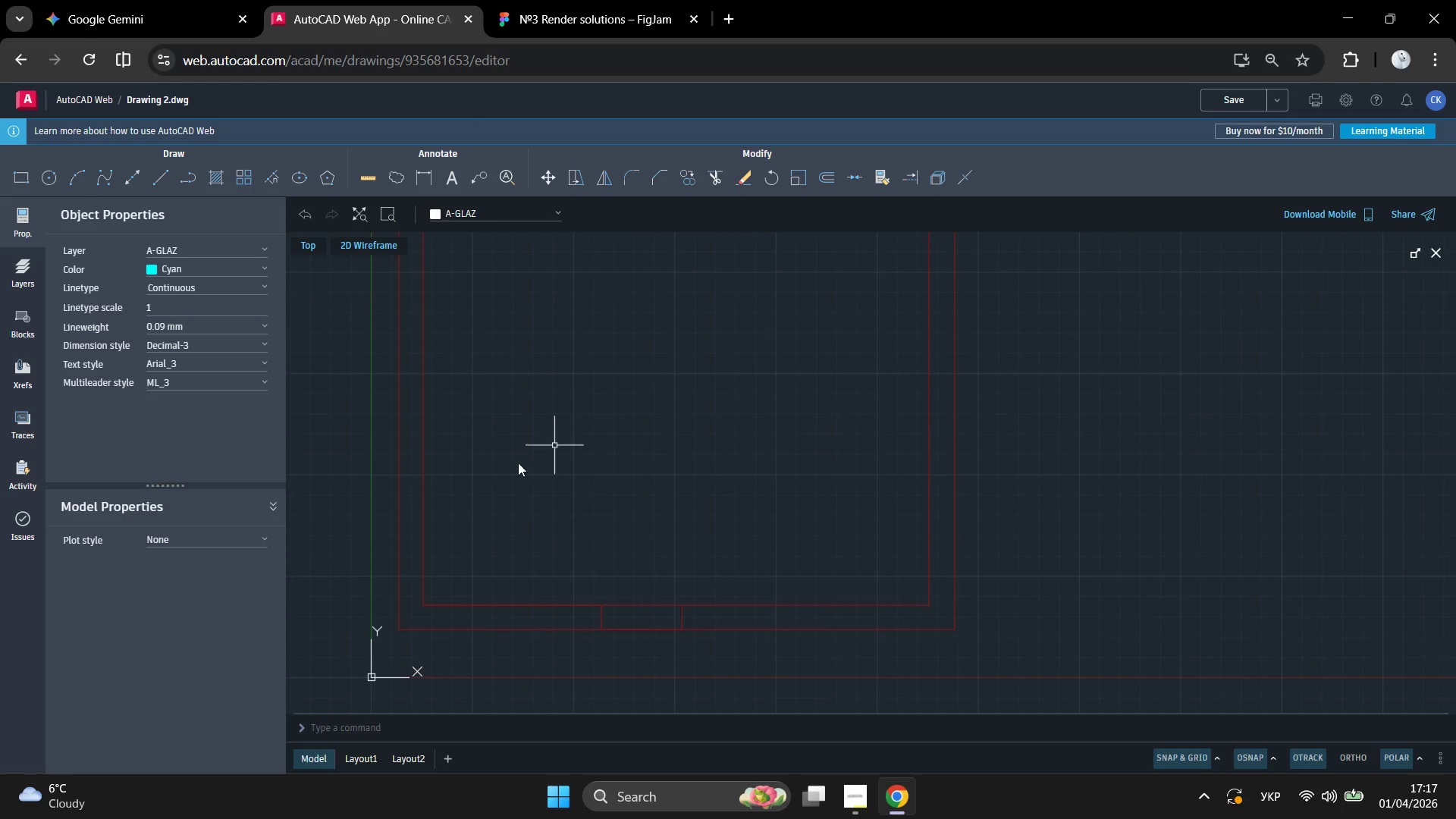 
scroll: coordinate [493, 461], scroll_direction: down, amount: 4.0
 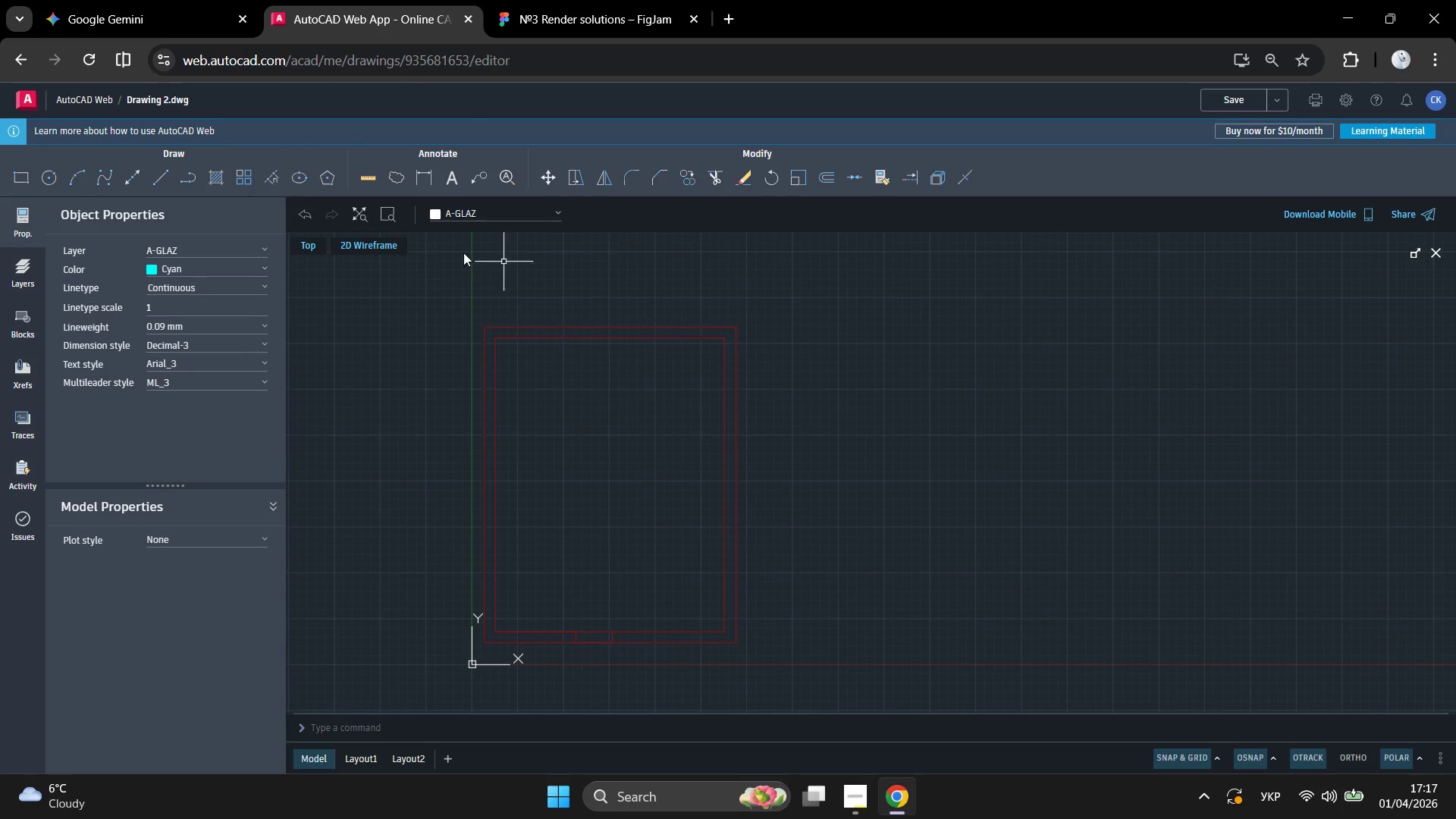 
scroll: coordinate [577, 378], scroll_direction: up, amount: 5.0
 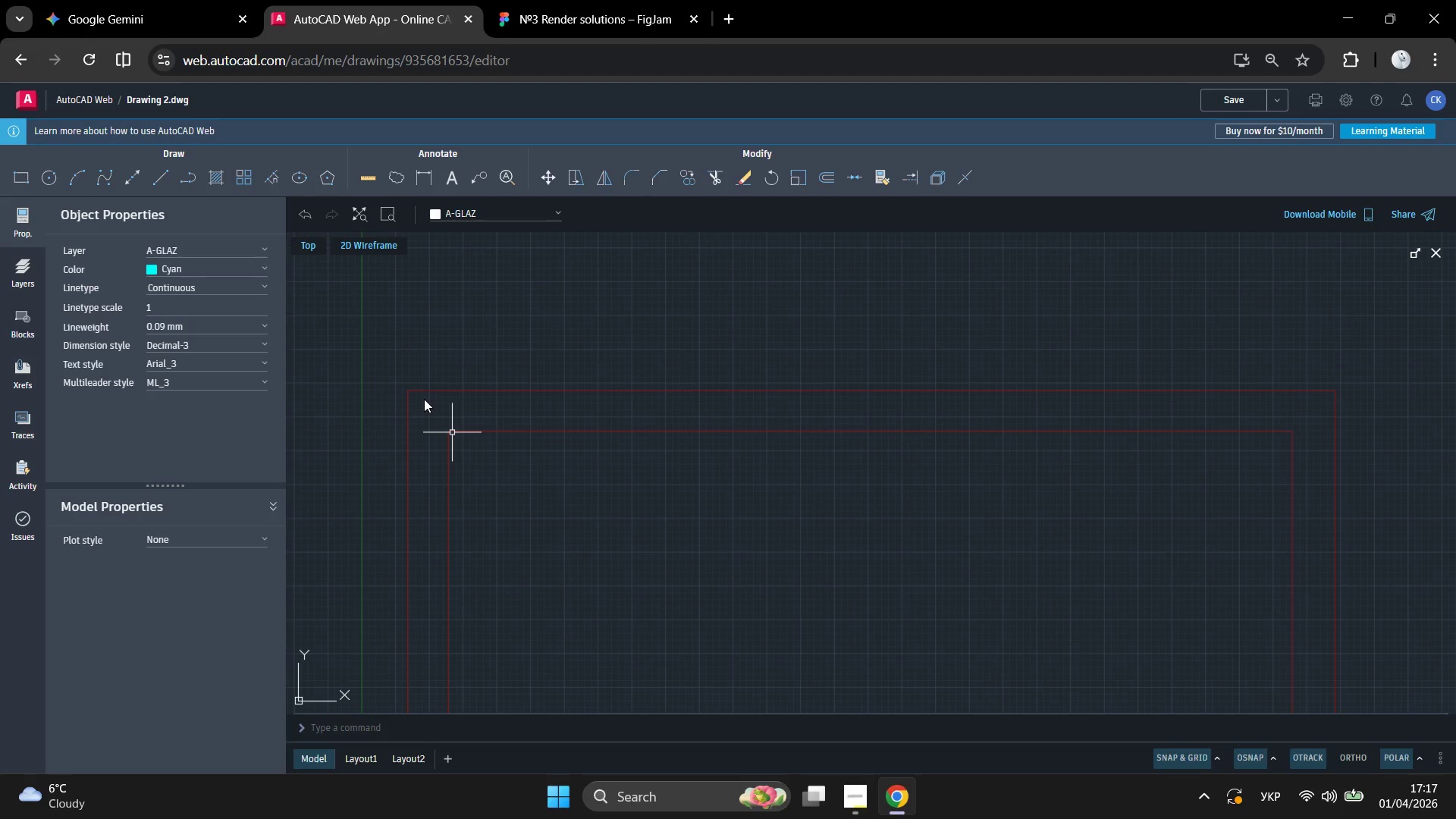 
wait(6.88)
 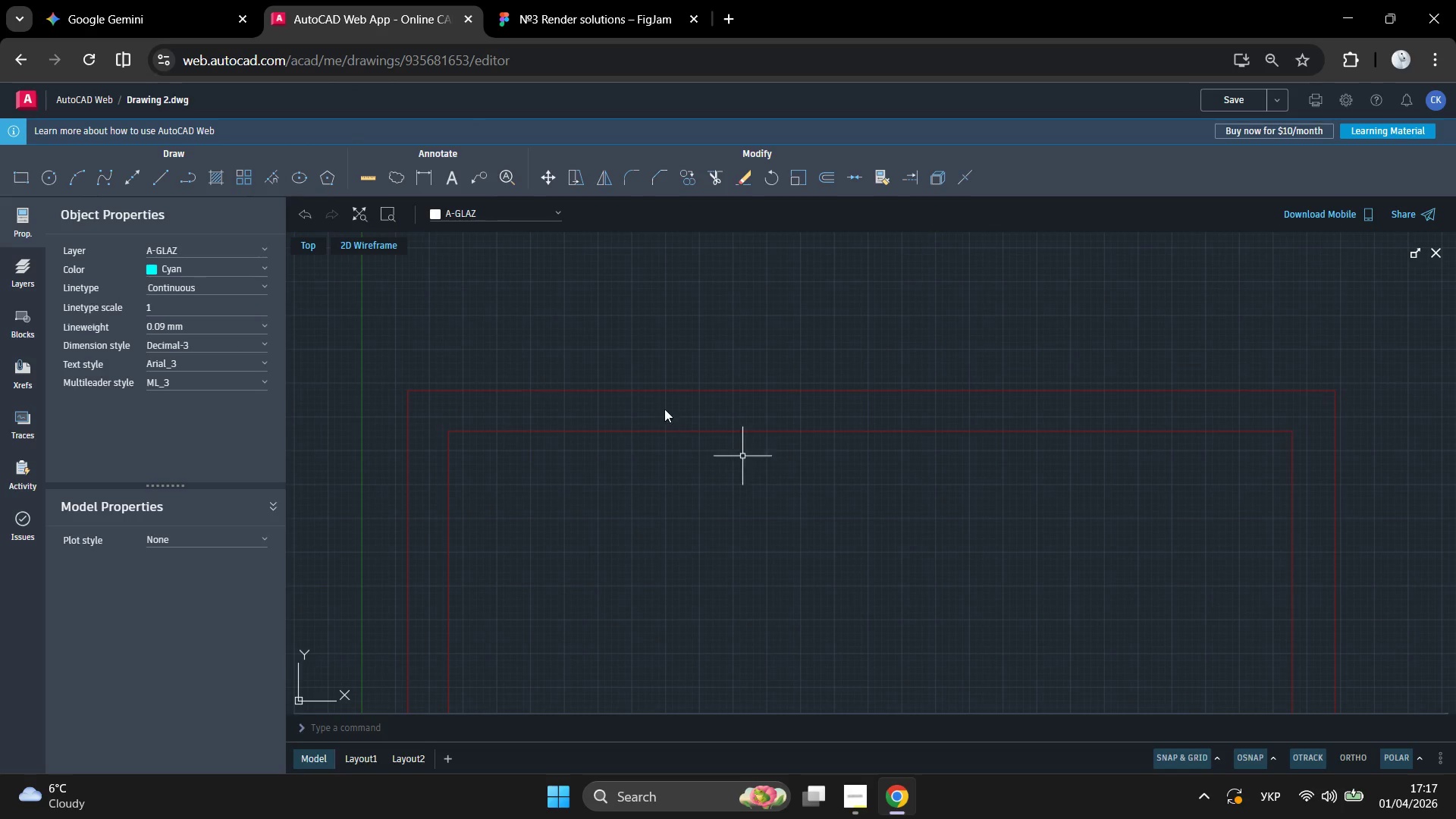 
scroll: coordinate [437, 392], scroll_direction: up, amount: 3.0
 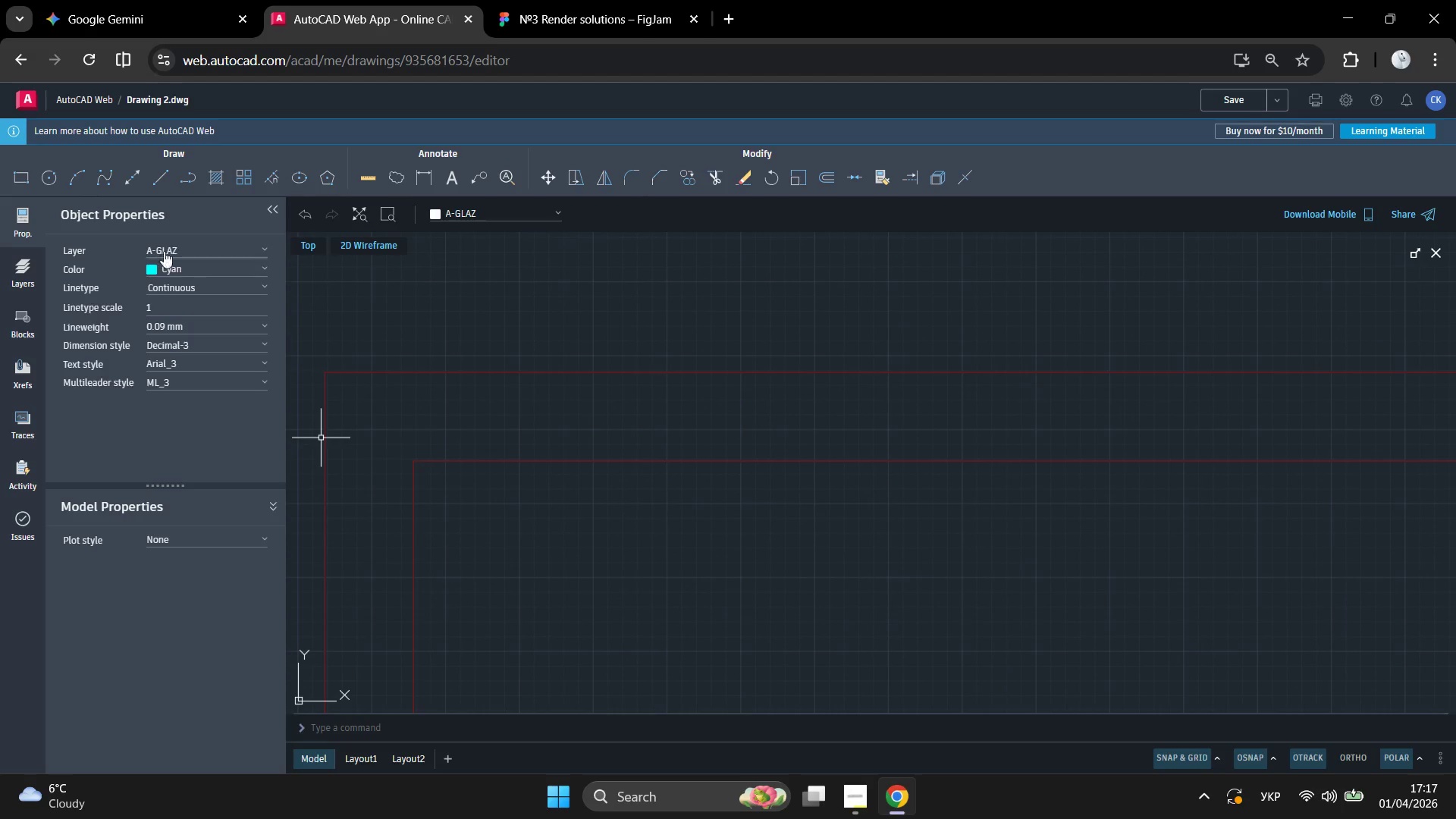 
left_click([26, 265])
 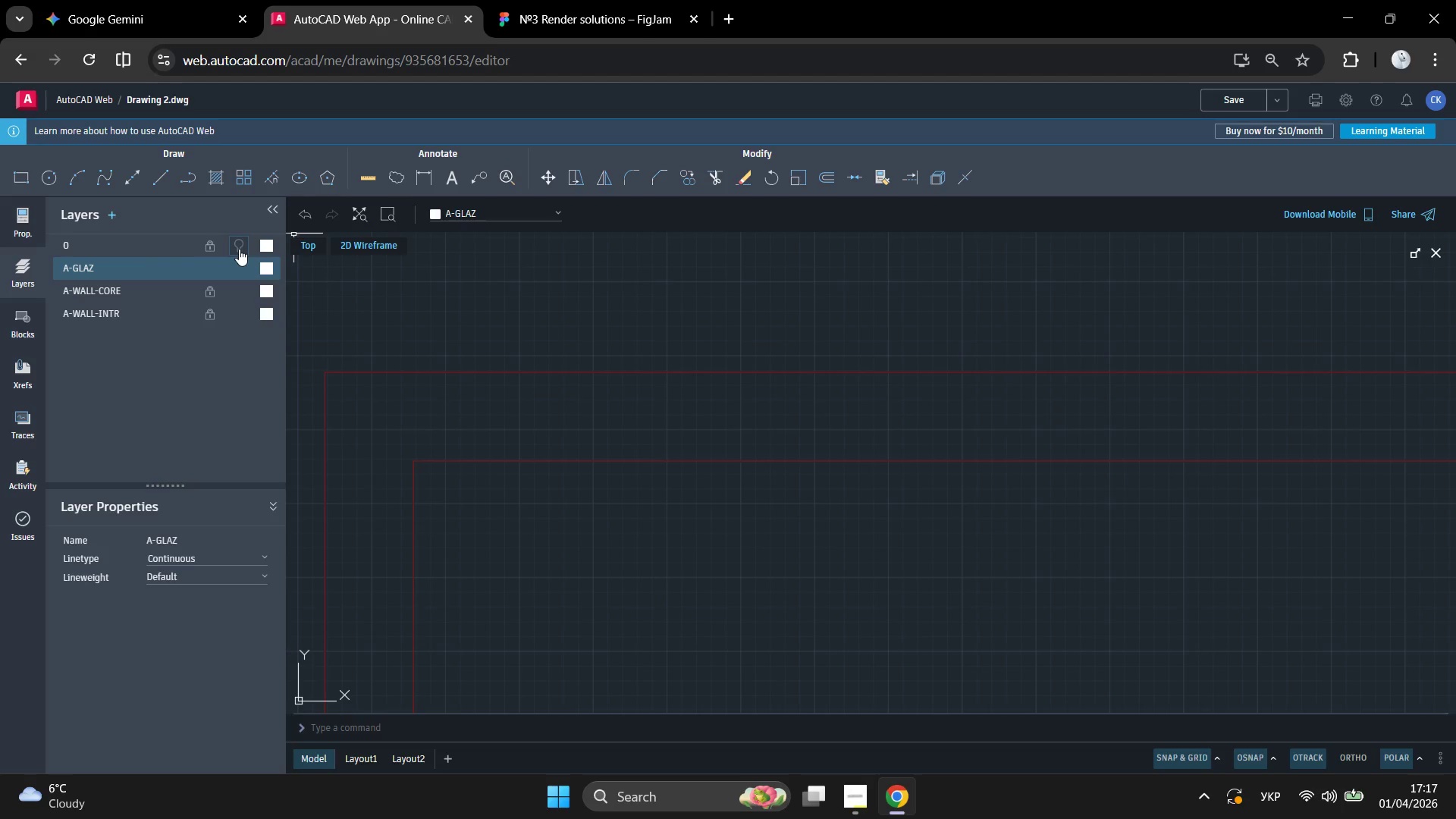 
wait(5.94)
 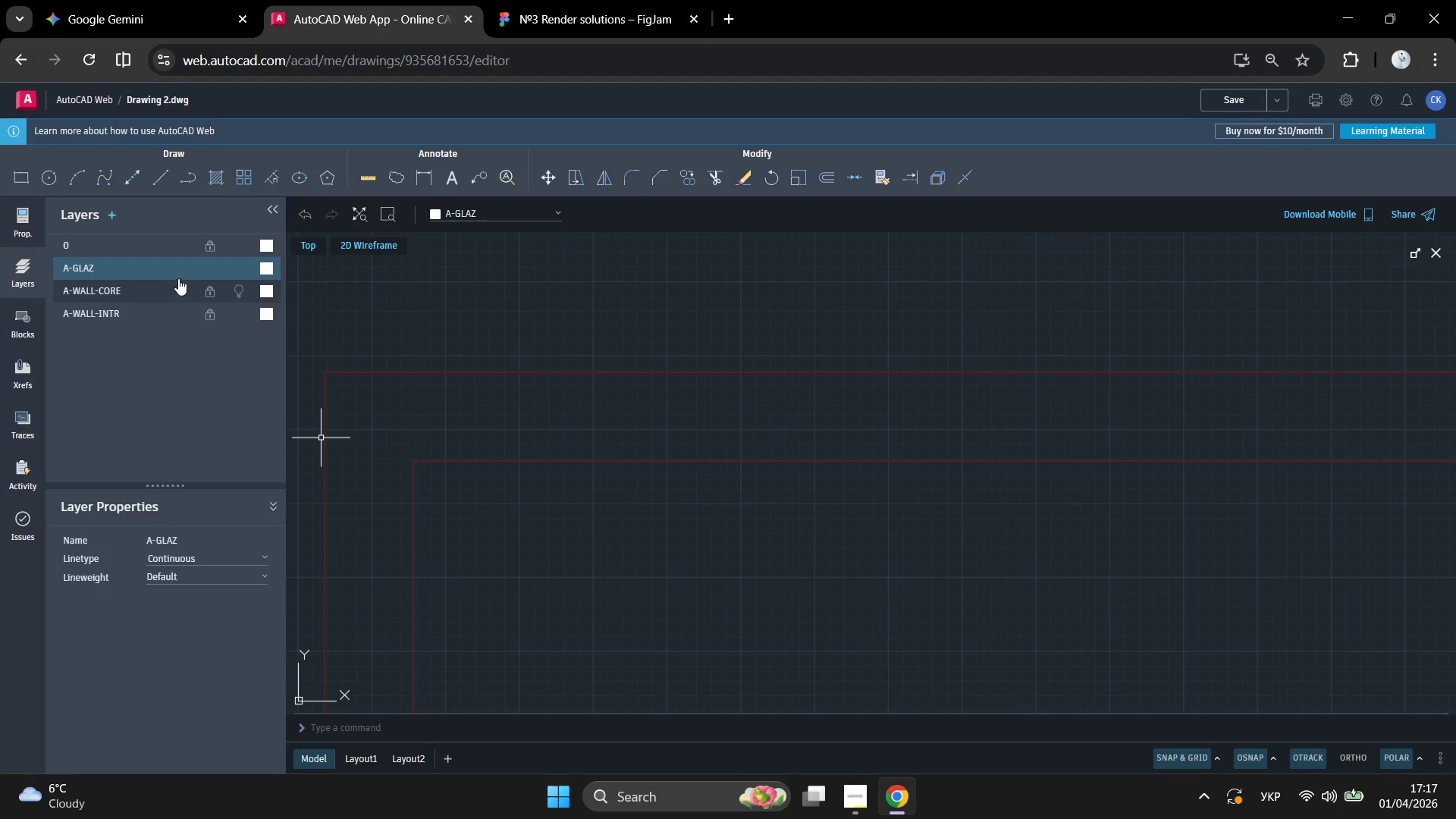 
left_click([239, 241])
 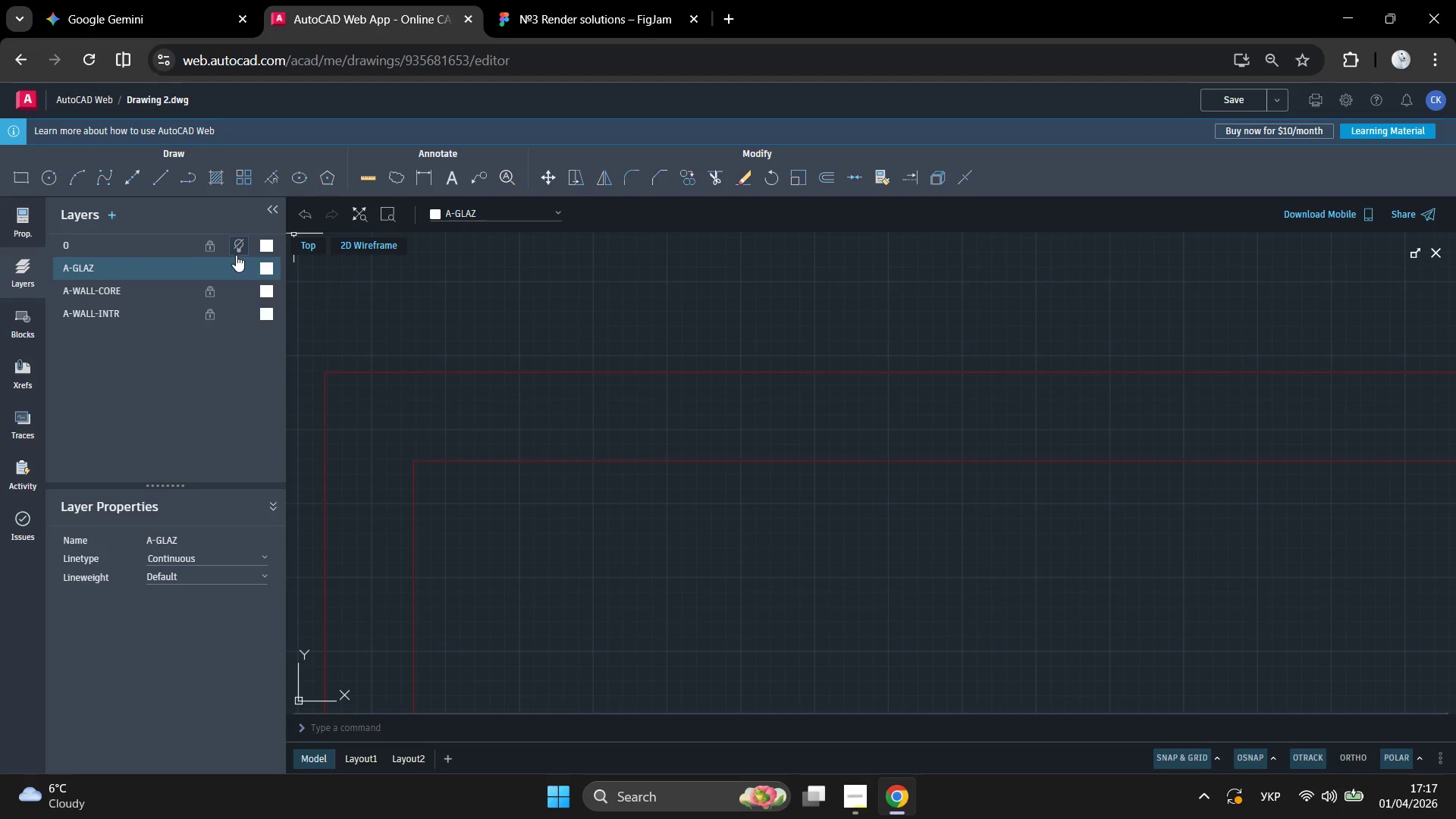 
left_click([236, 241])
 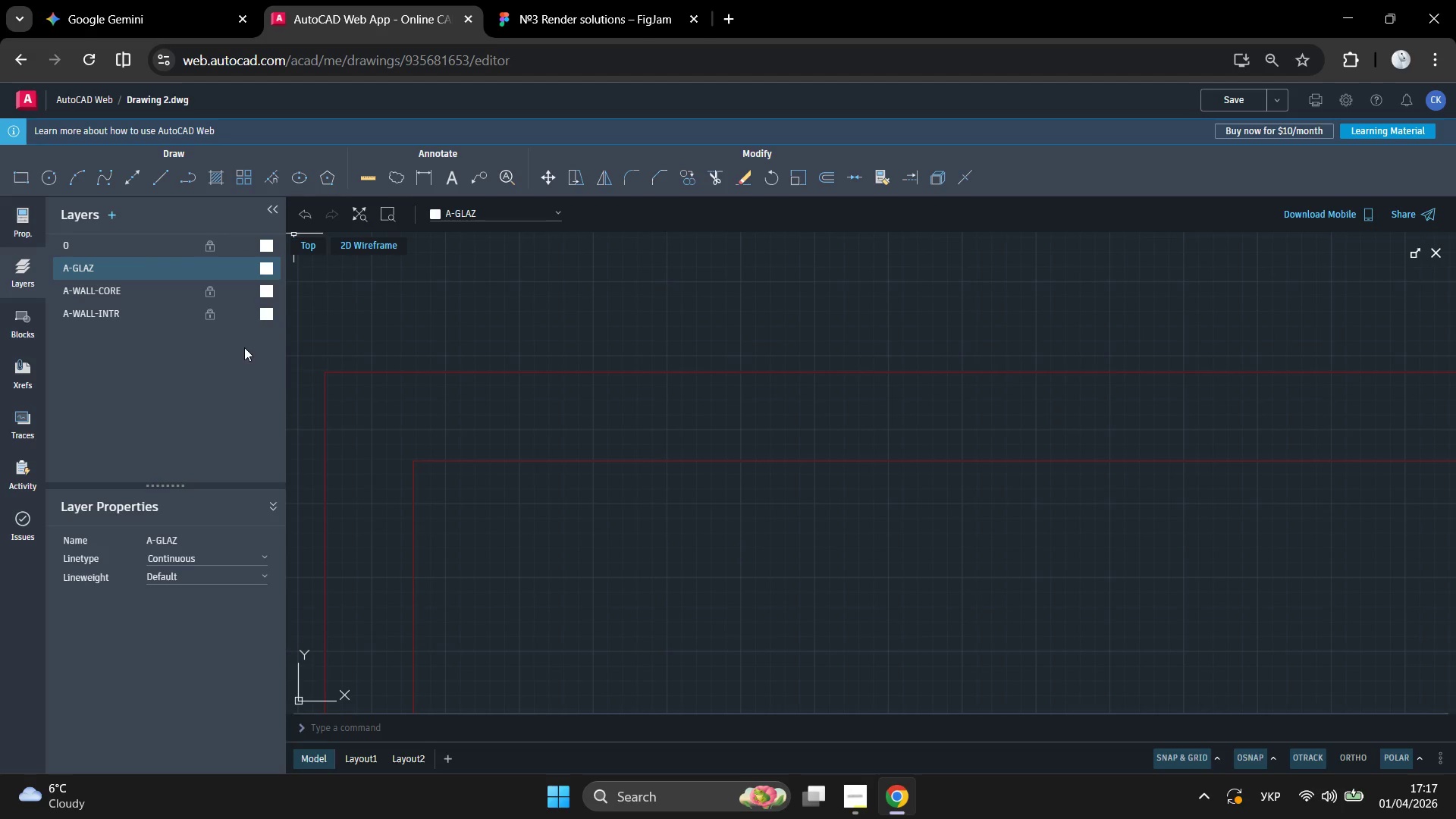 
scroll: coordinate [624, 449], scroll_direction: down, amount: 4.0
 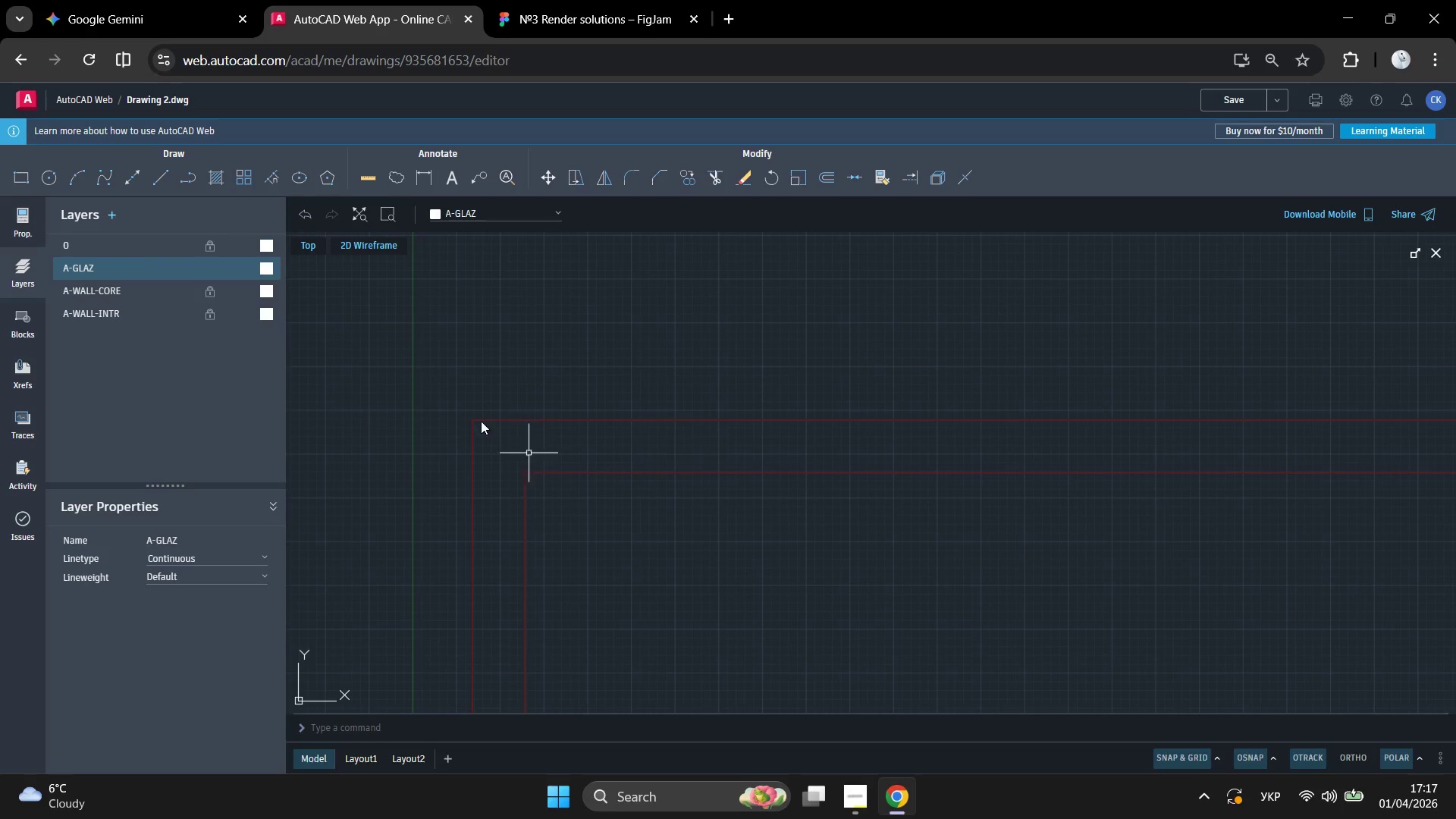 
scroll: coordinate [475, 435], scroll_direction: none, amount: 0.0
 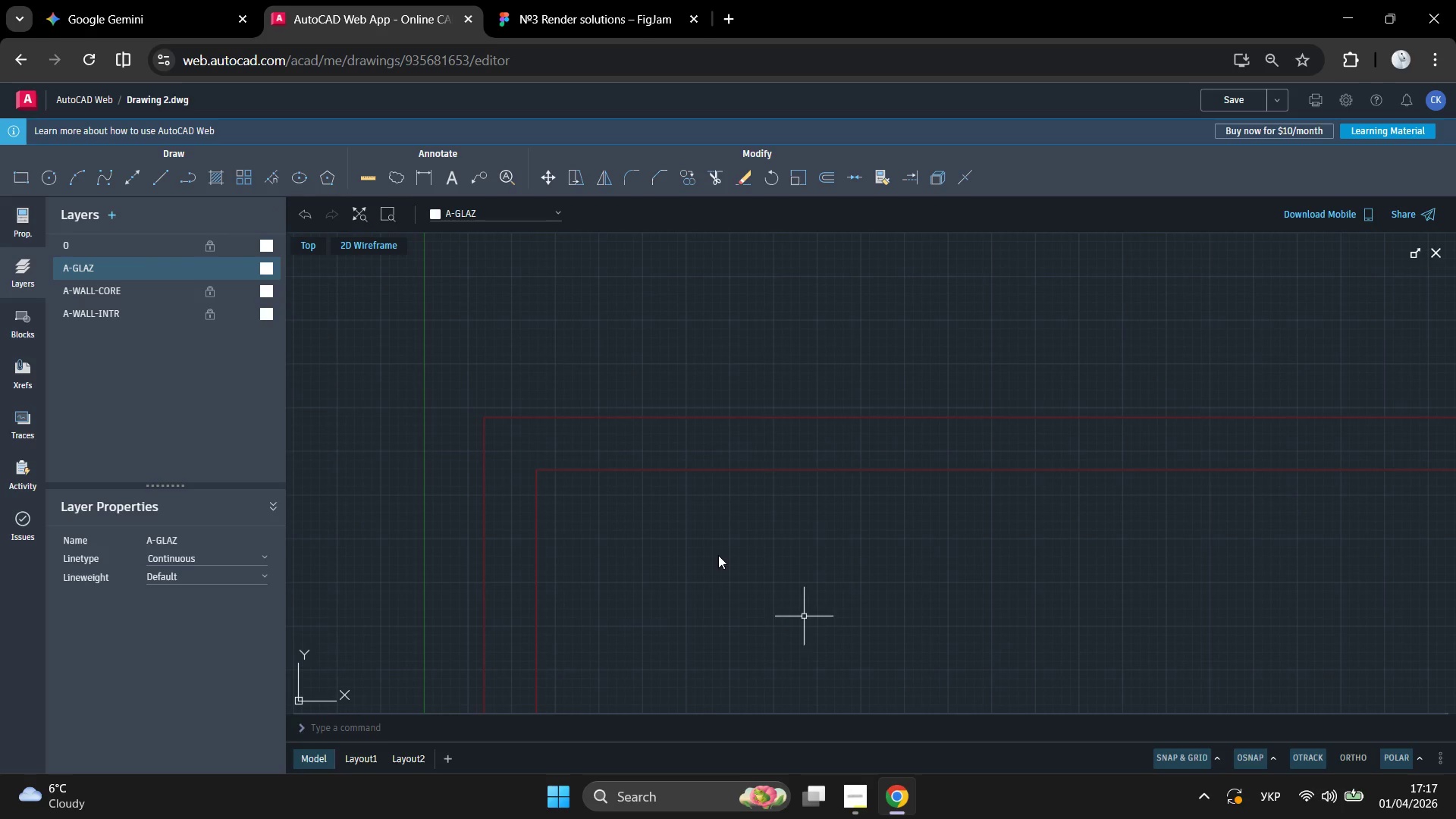 
scroll: coordinate [698, 549], scroll_direction: down, amount: 1.0
 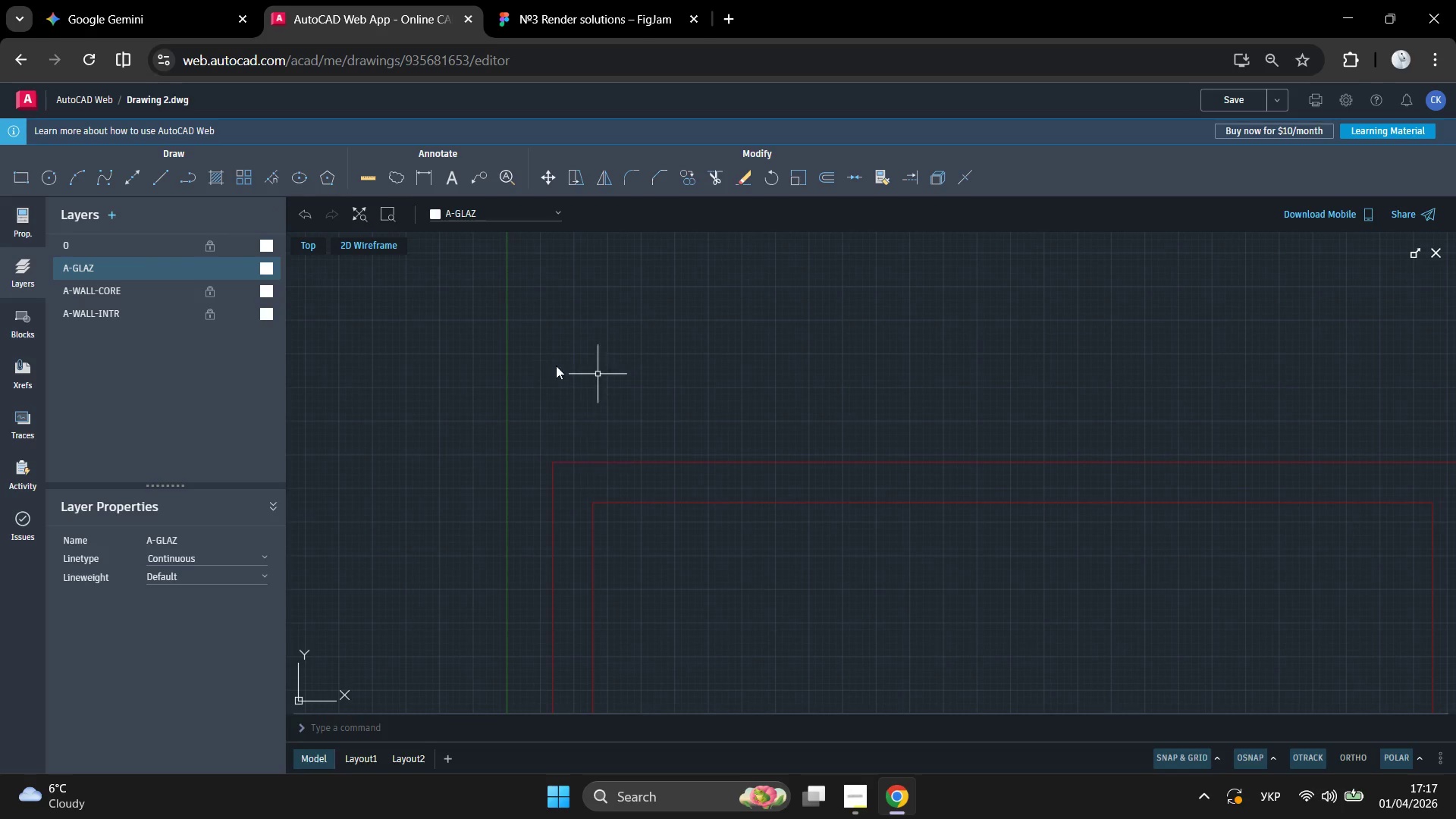 
scroll: coordinate [585, 485], scroll_direction: up, amount: 1.0
 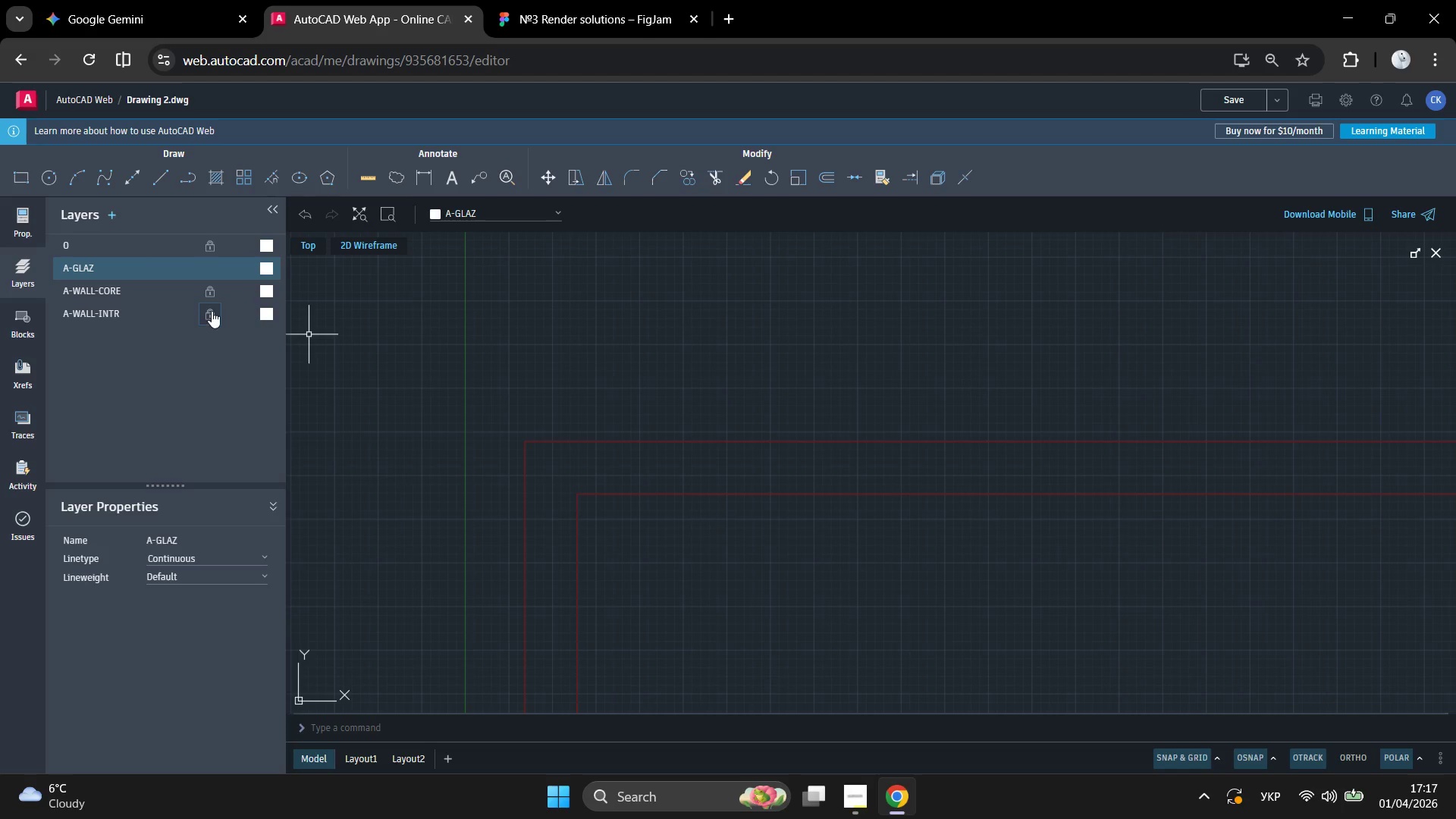 
left_click([117, 268])
 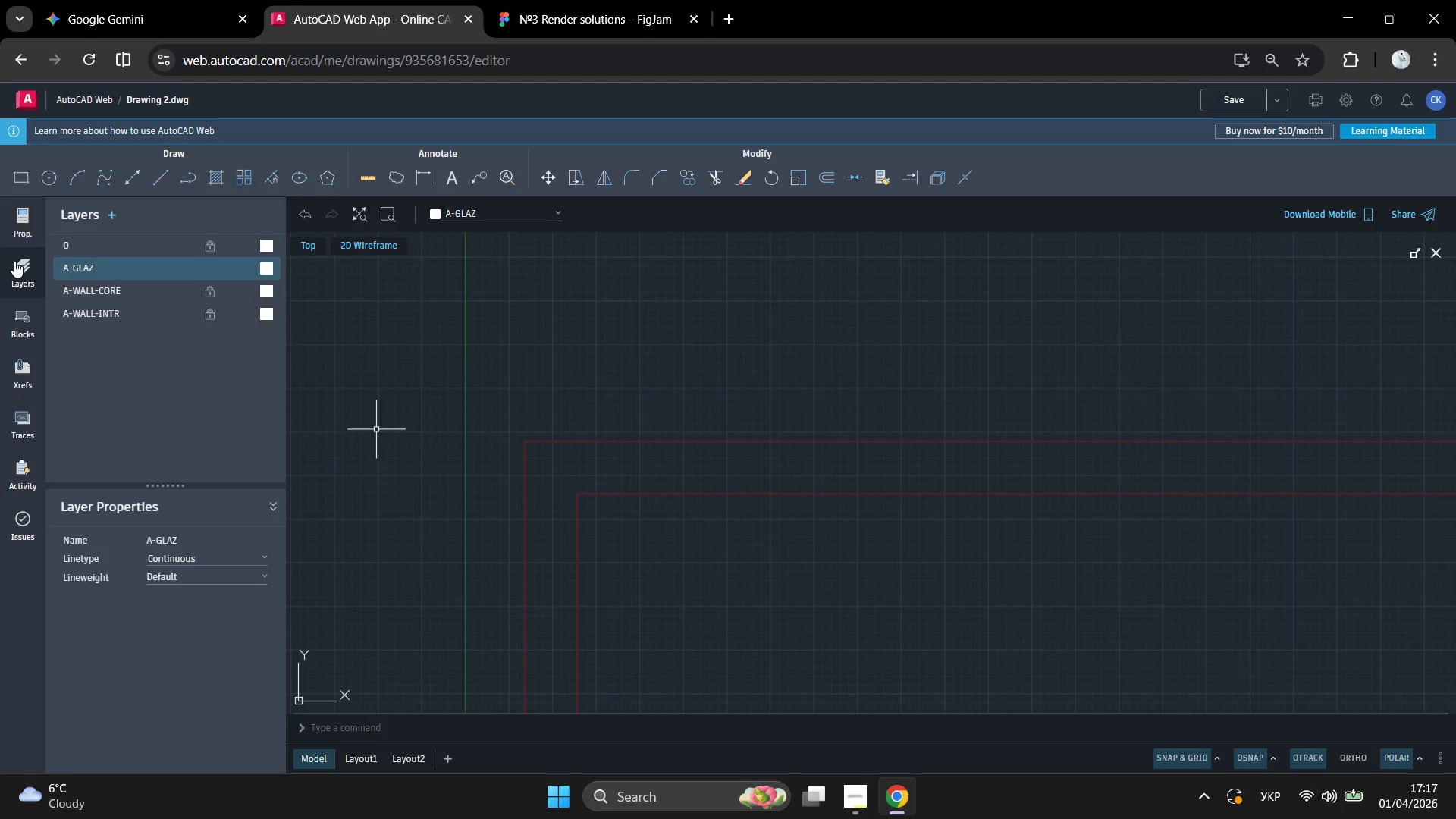 
wait(5.52)
 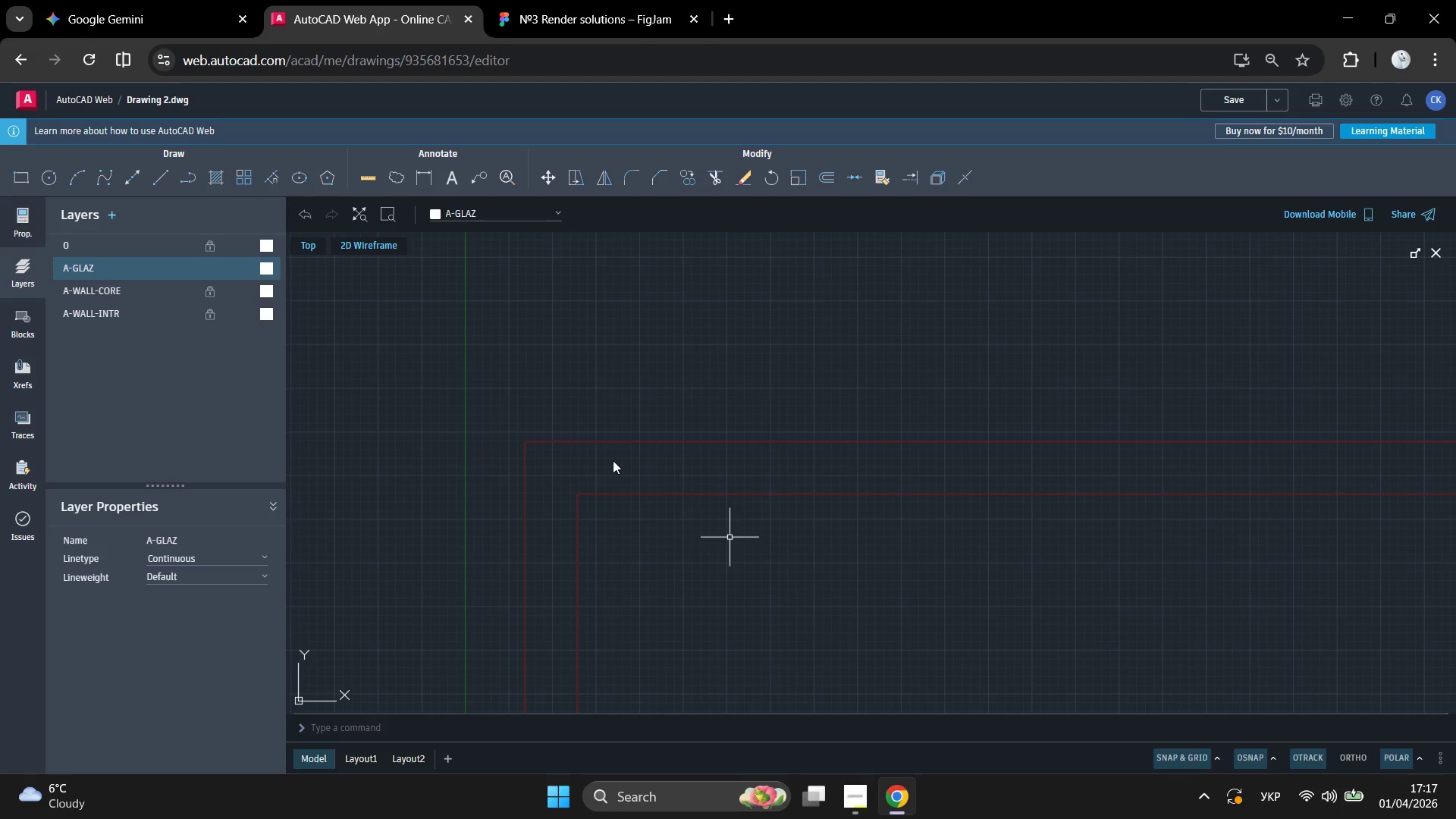 
left_click([209, 292])
 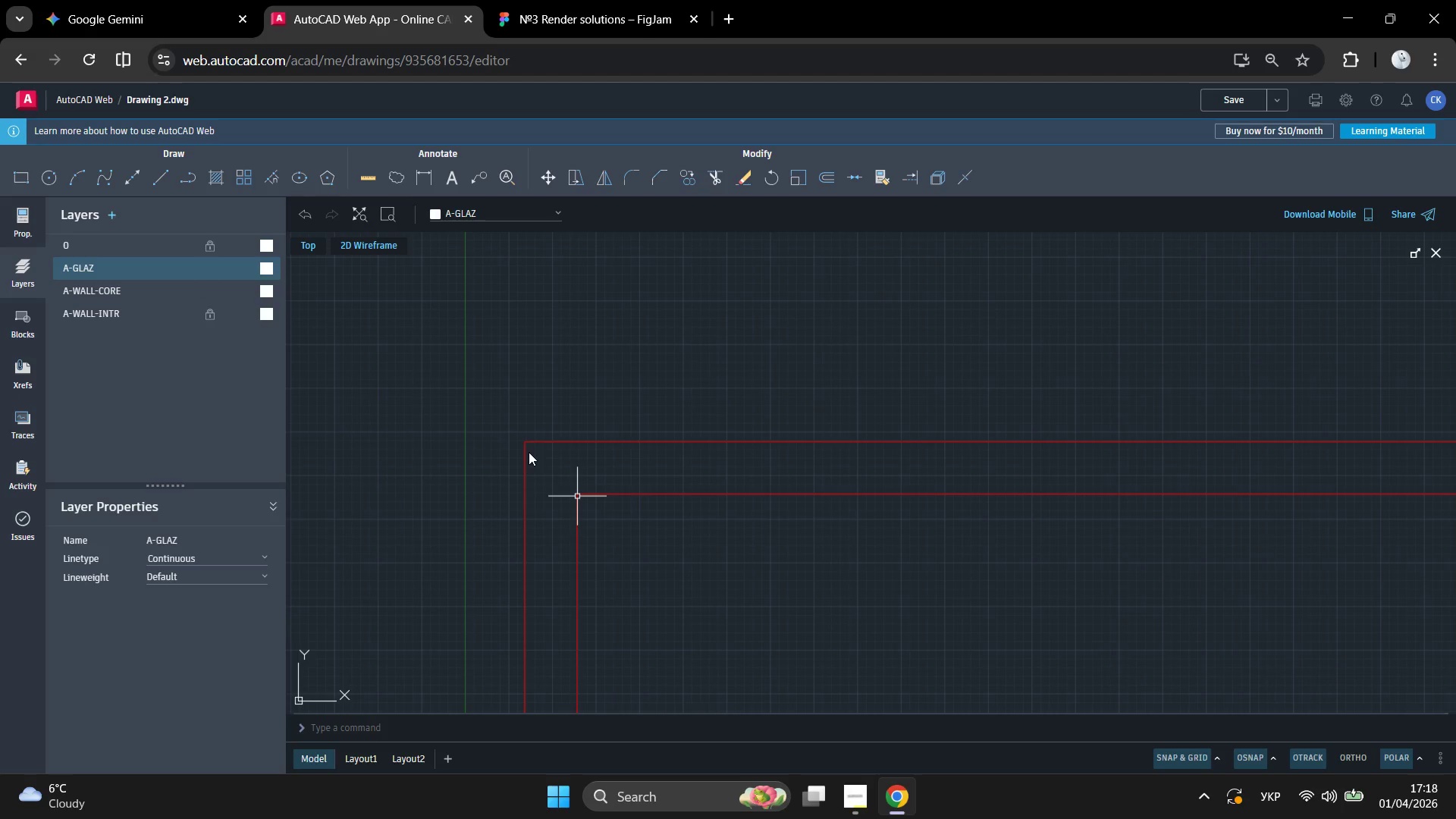 
left_click([108, 281])
 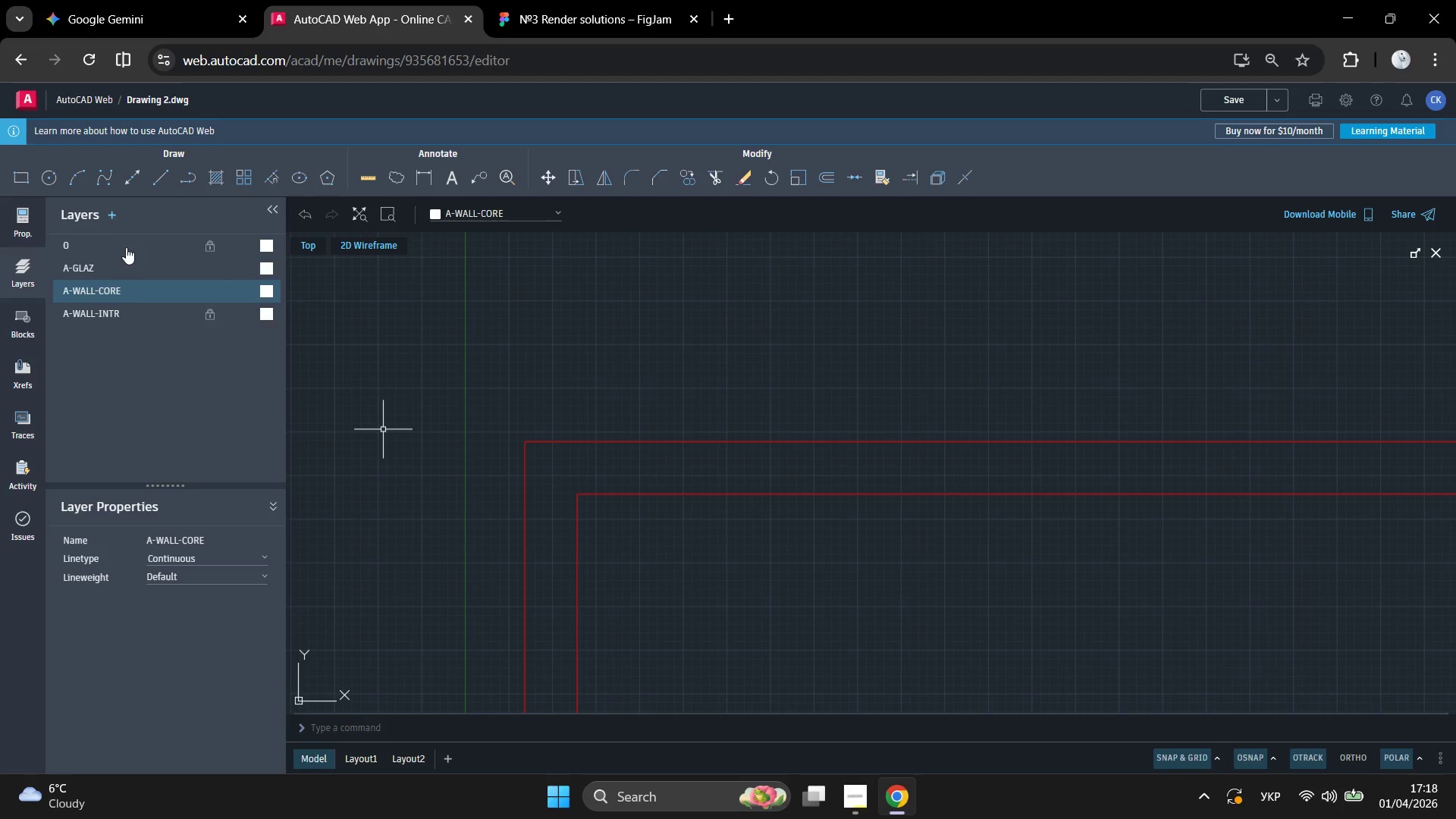 
left_click([119, 265])
 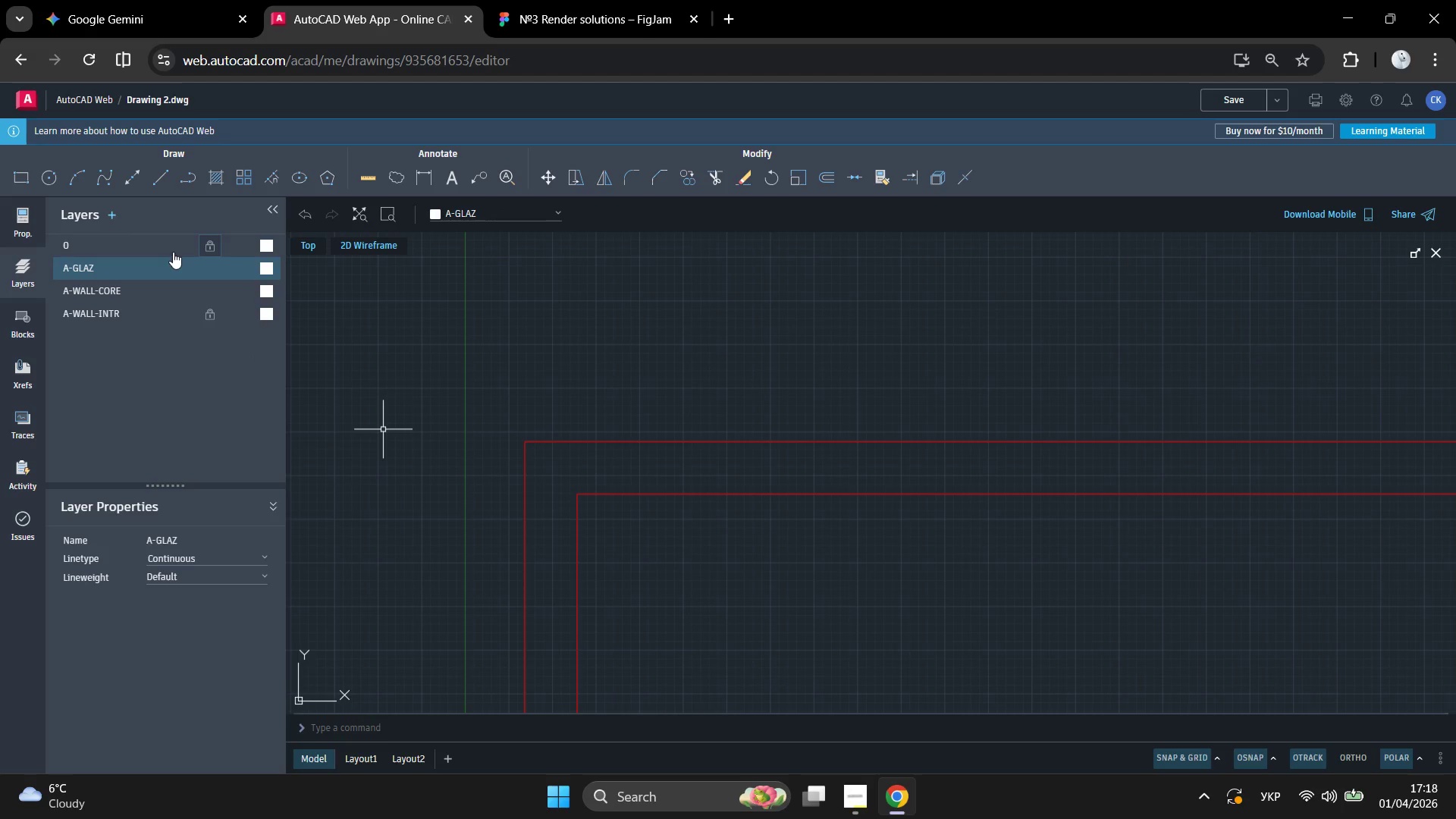 
left_click([162, 179])
 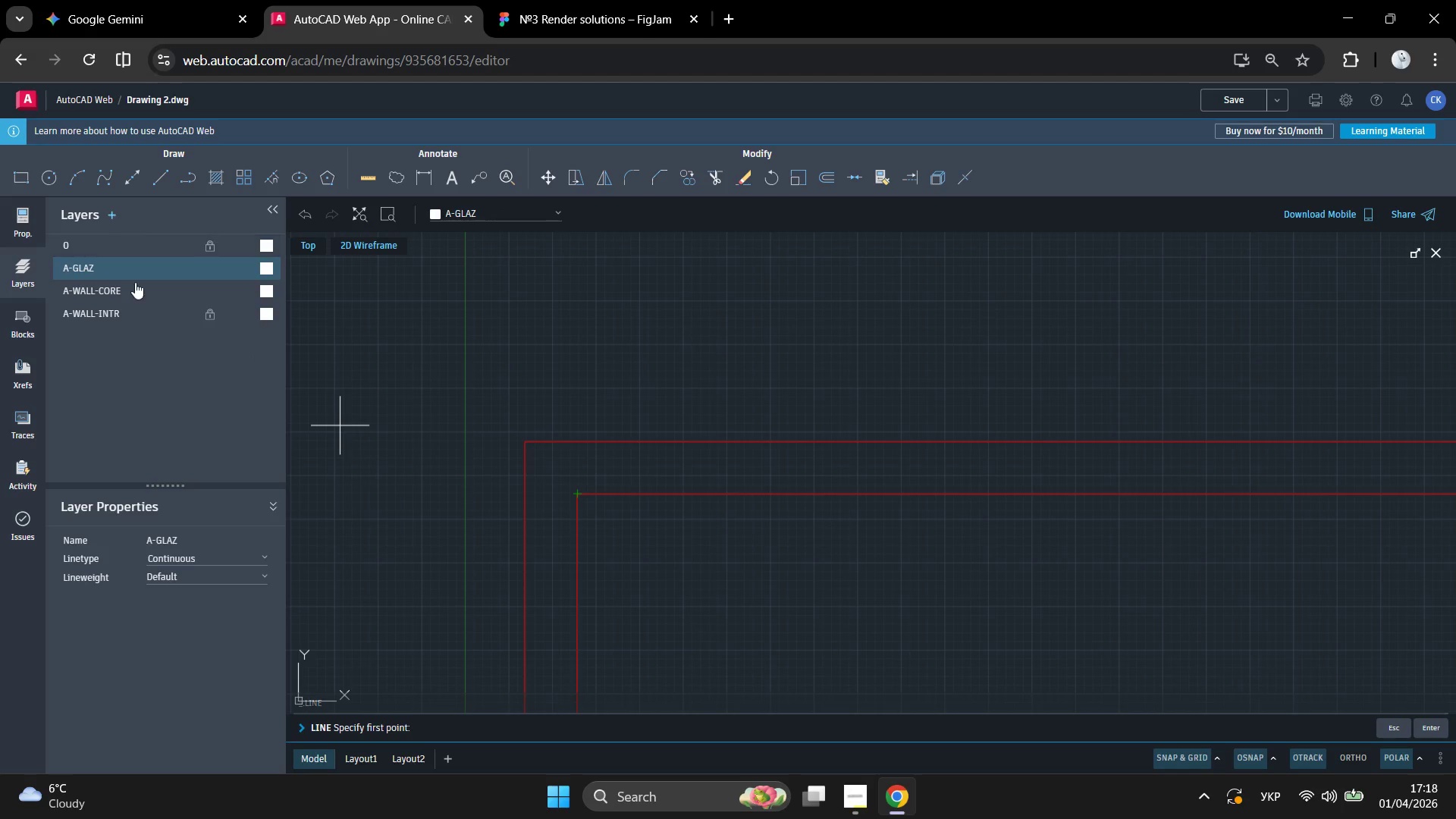 
left_click([211, 285])
 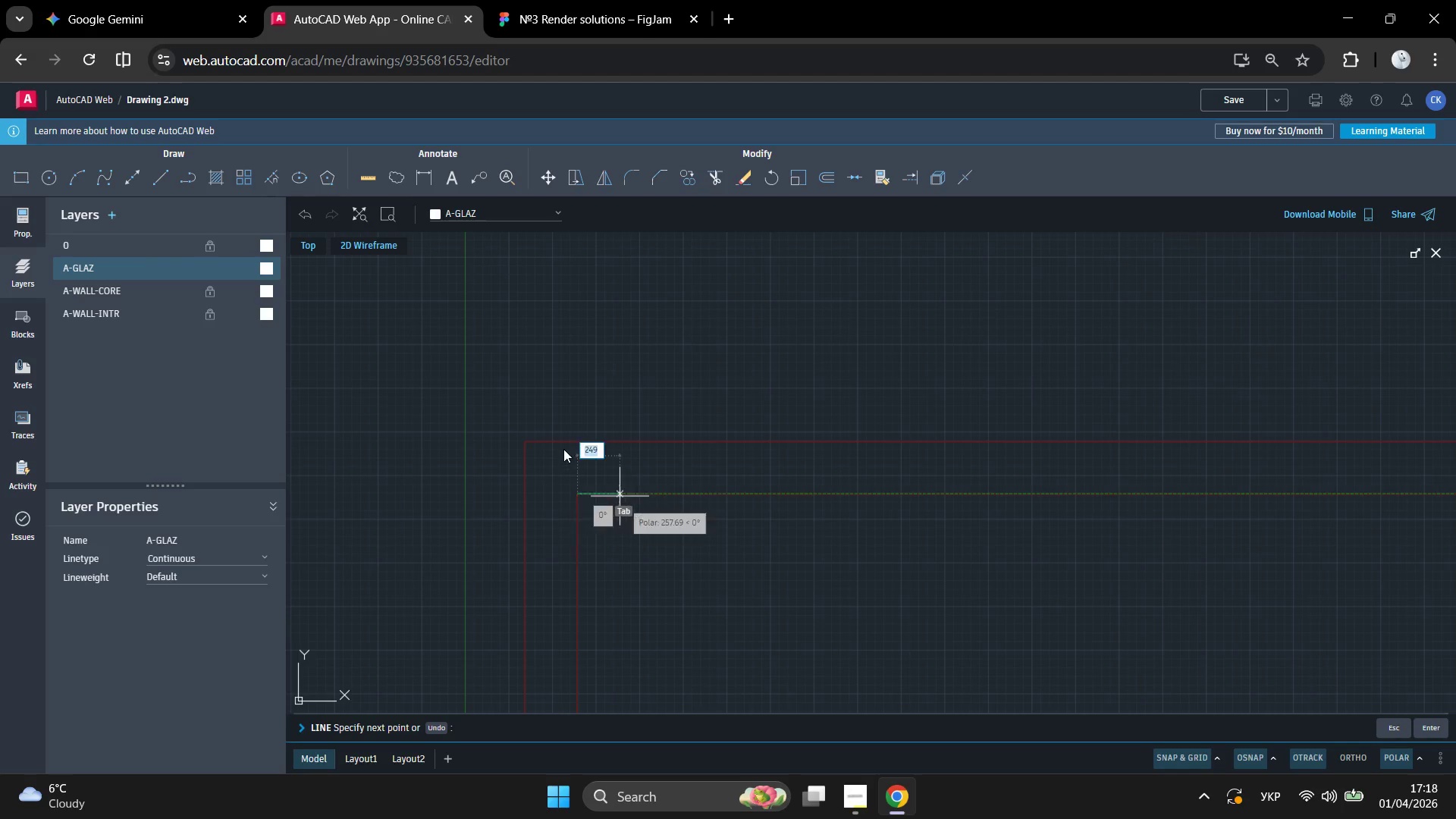 
wait(6.7)
 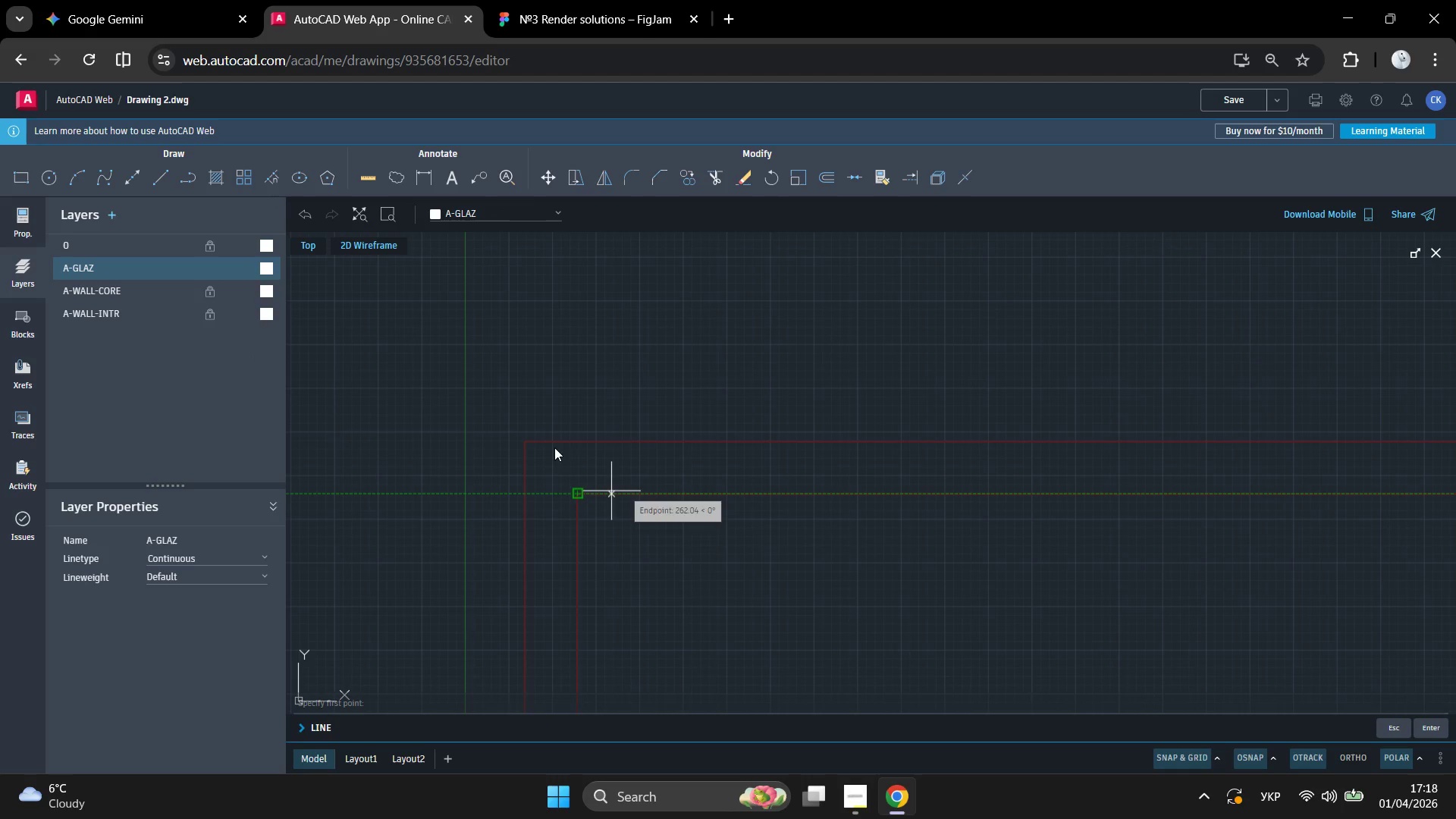 
key(Numpad3)
 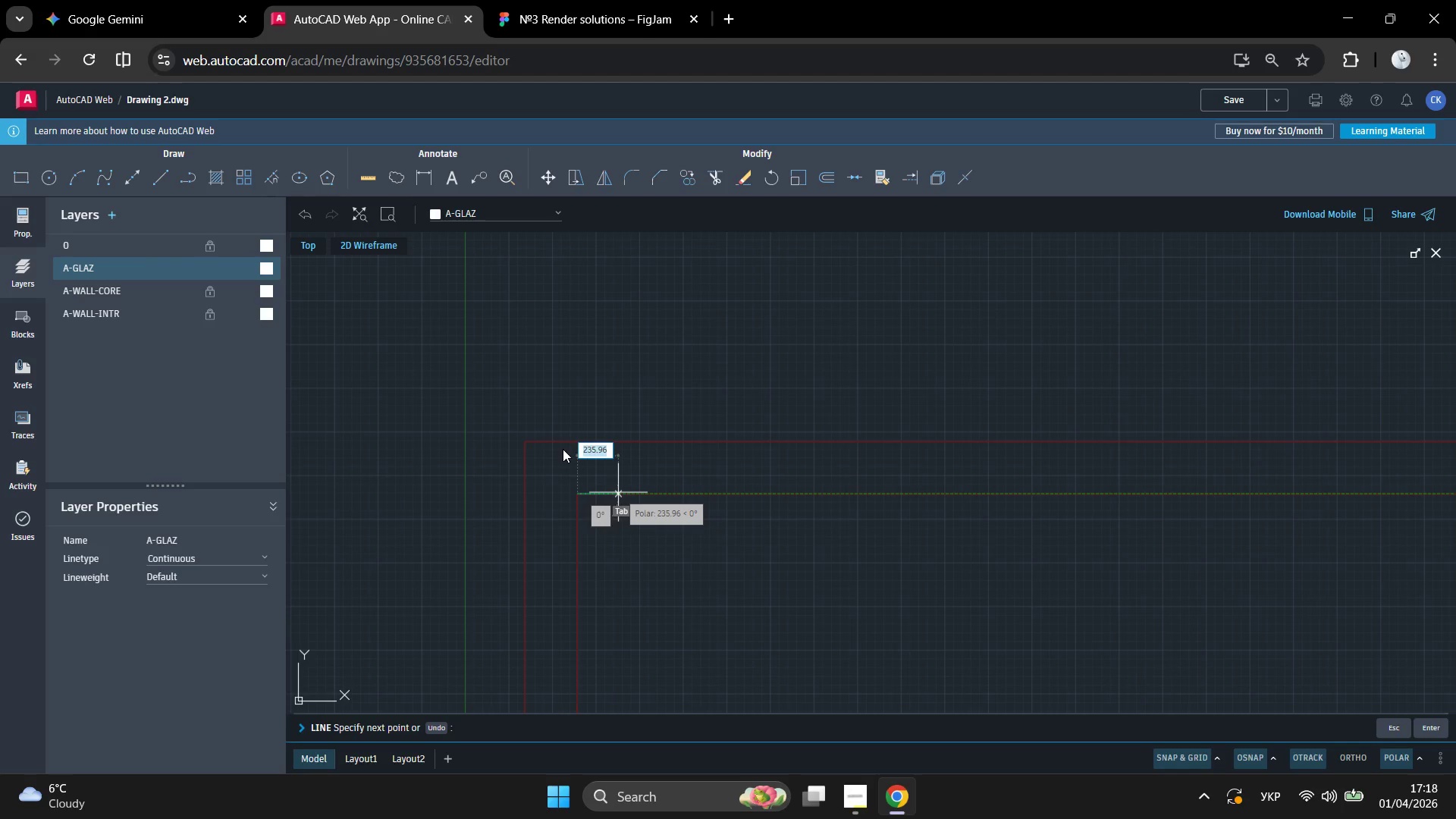 
key(Numpad0)
 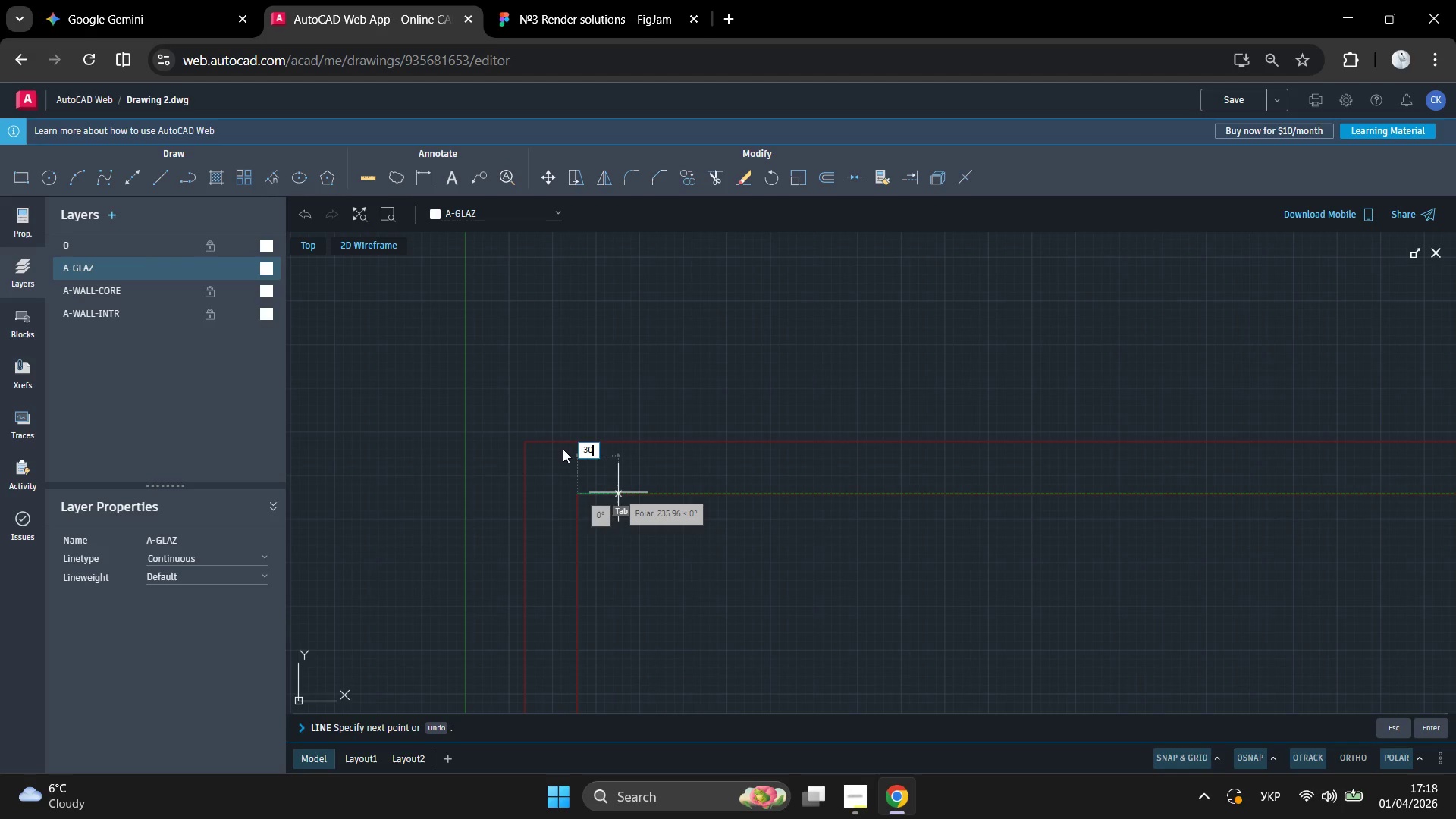 
key(Numpad0)
 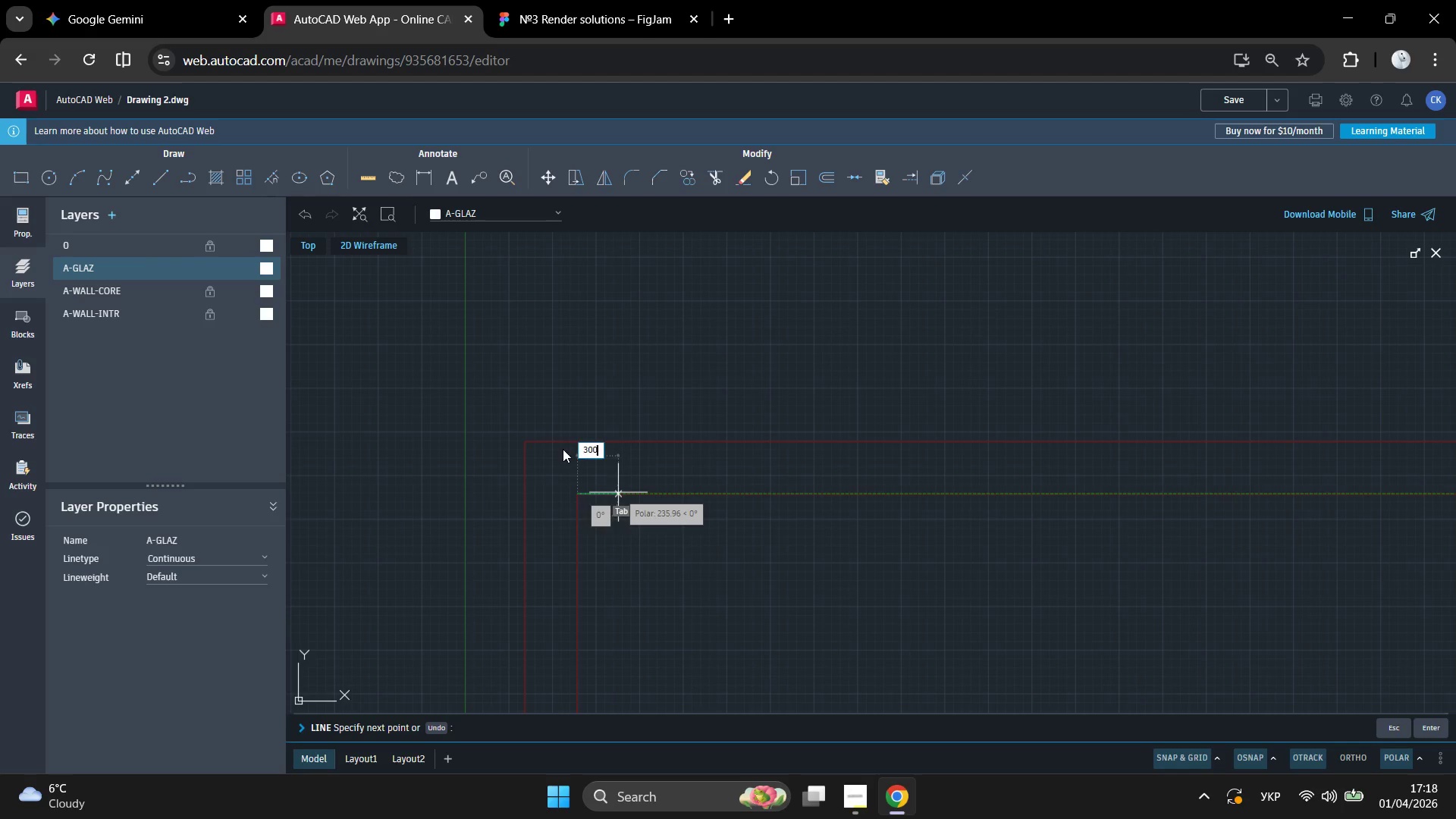 
key(Enter)
 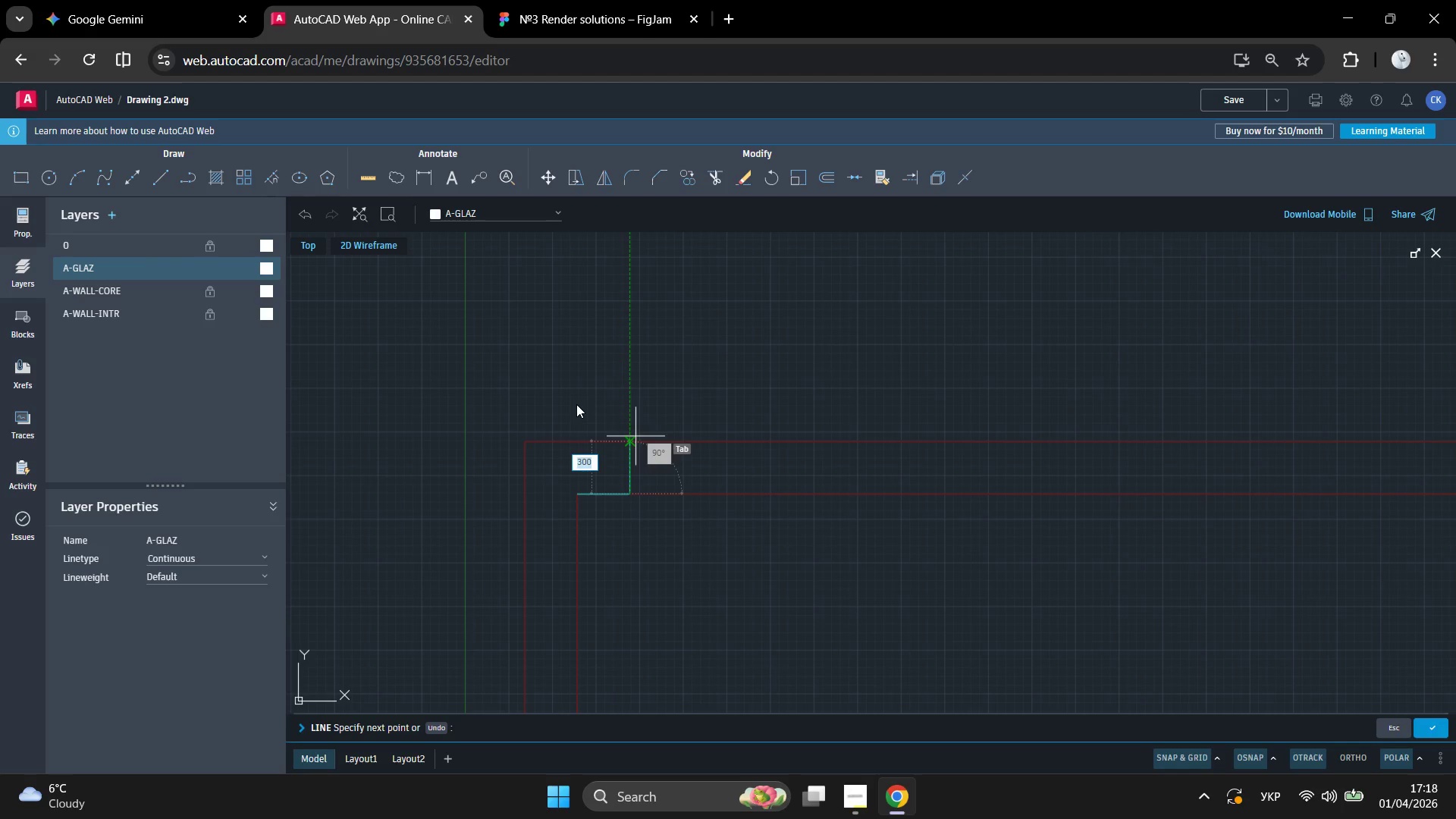 
left_click([573, 405])
 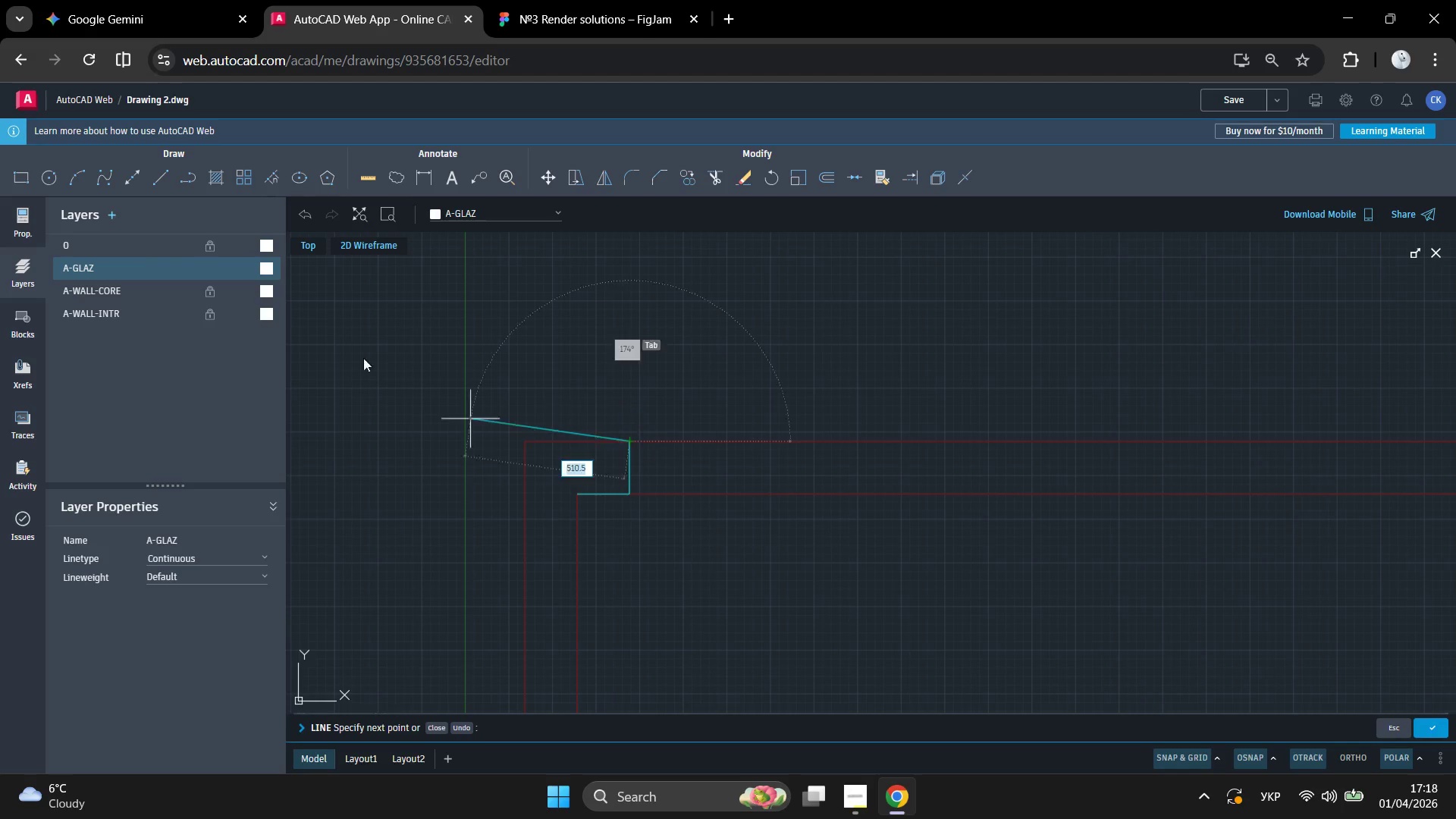 
scroll: coordinate [551, 389], scroll_direction: down, amount: 2.0
 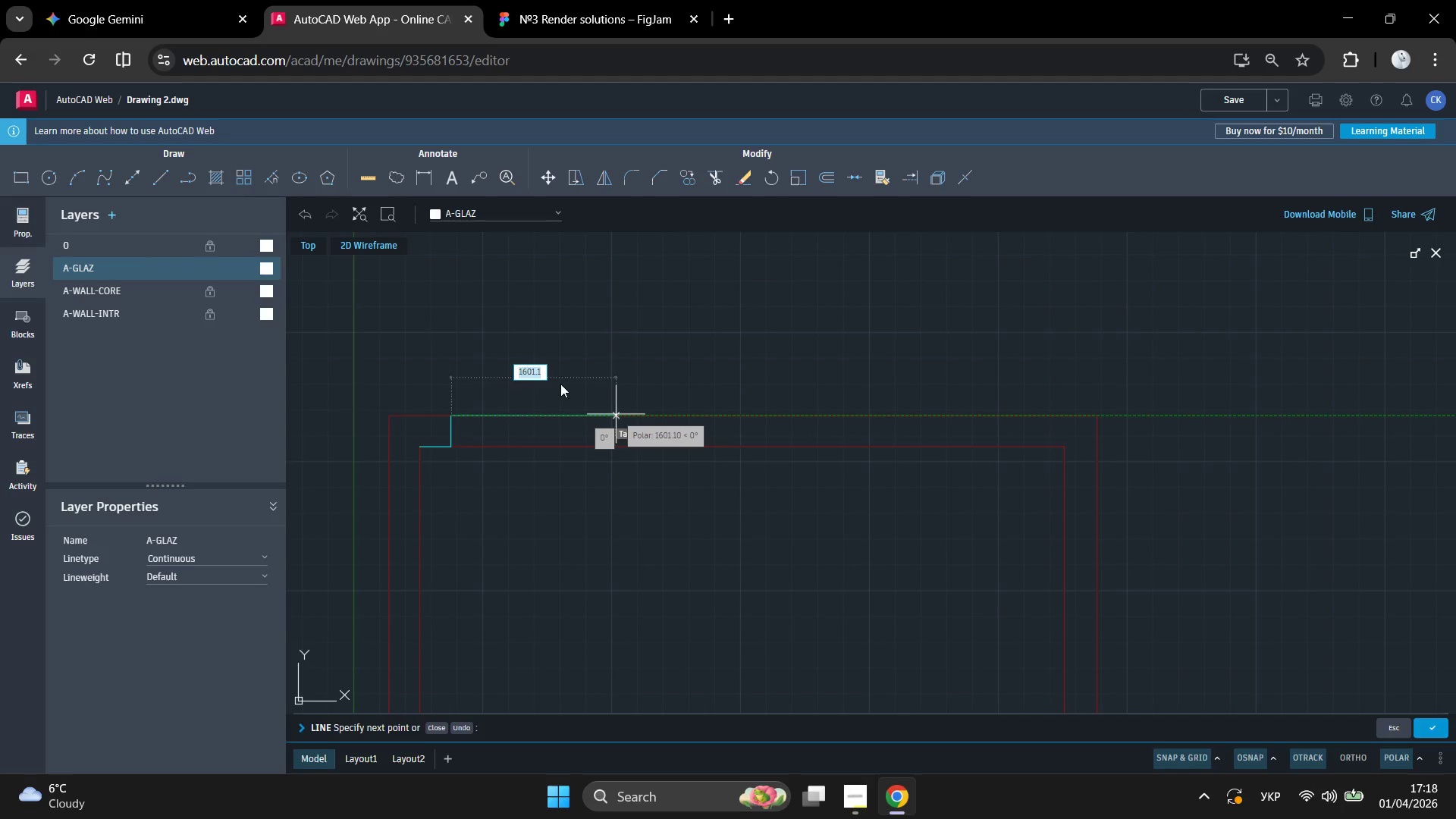 
wait(14.25)
 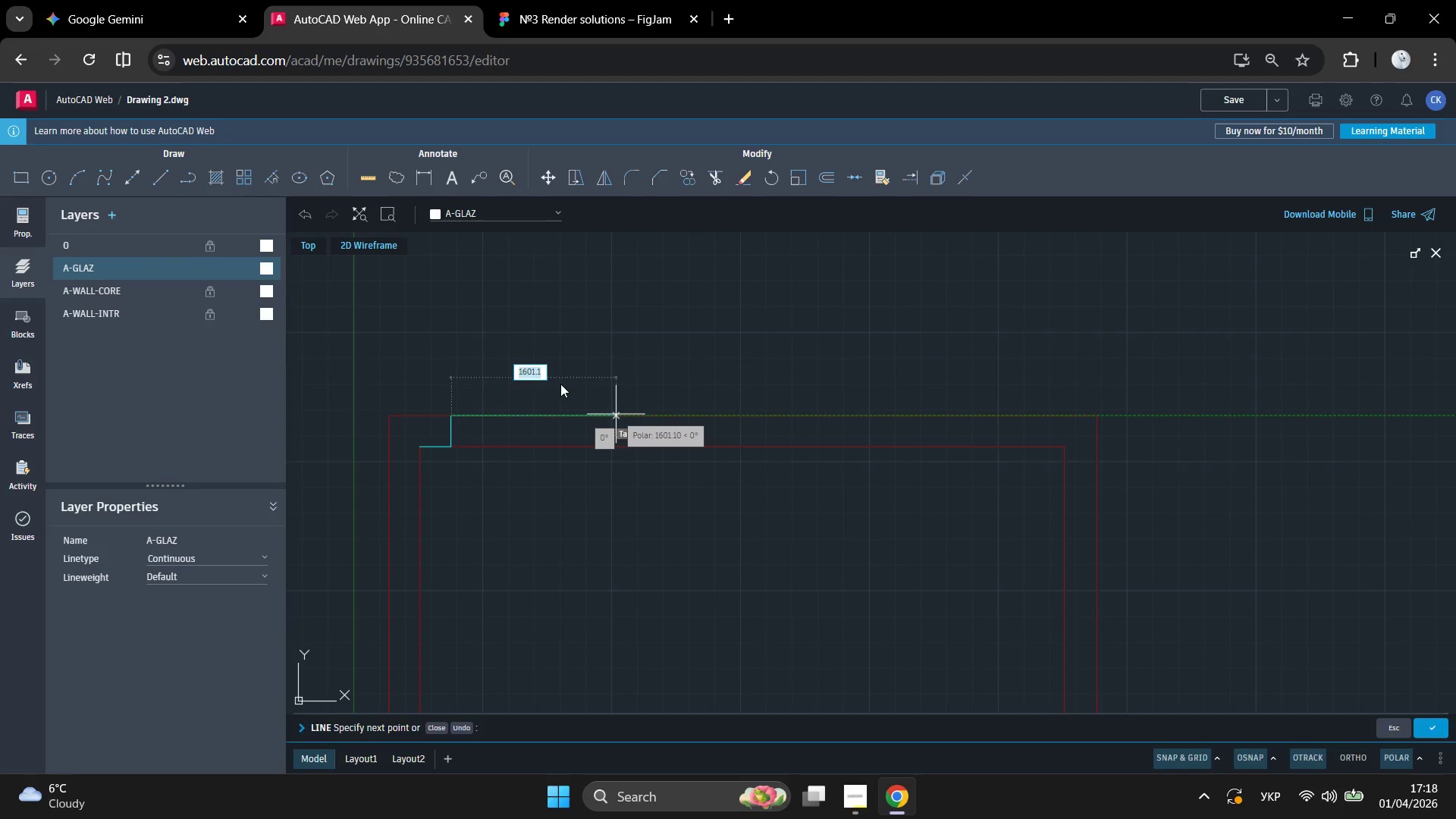 
key(Numpad2)
 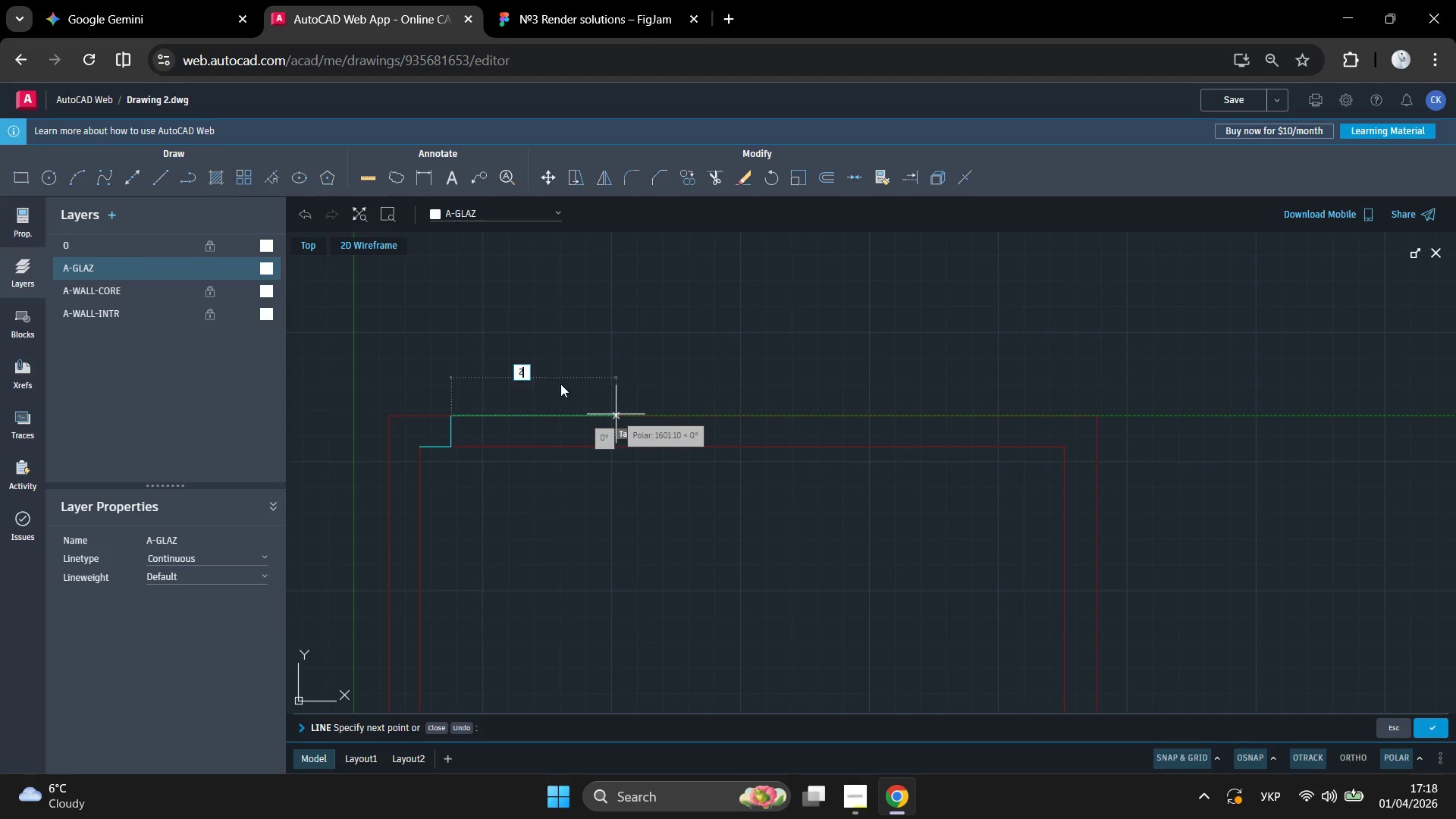 
key(Numpad5)
 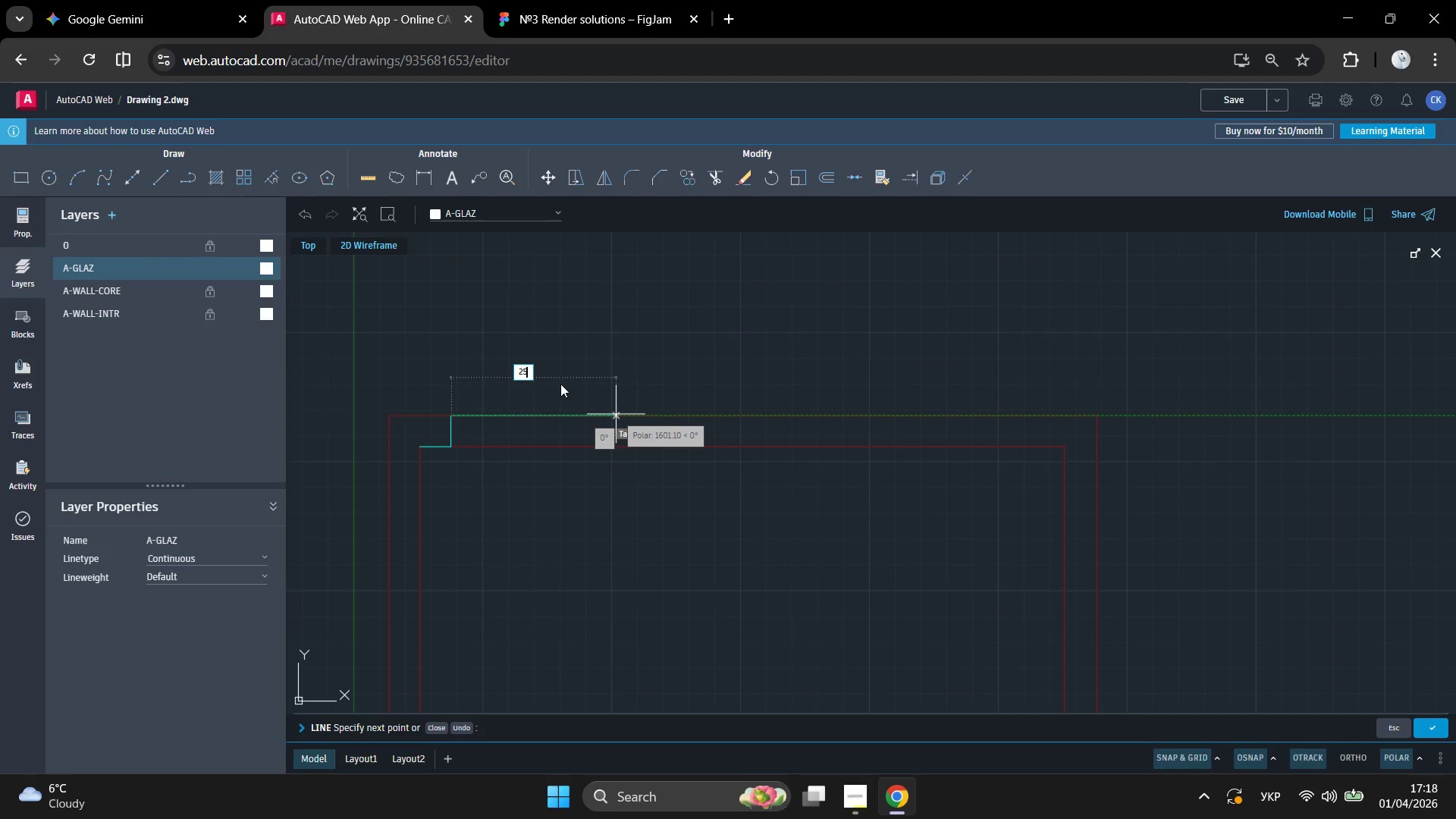 
key(Numpad0)
 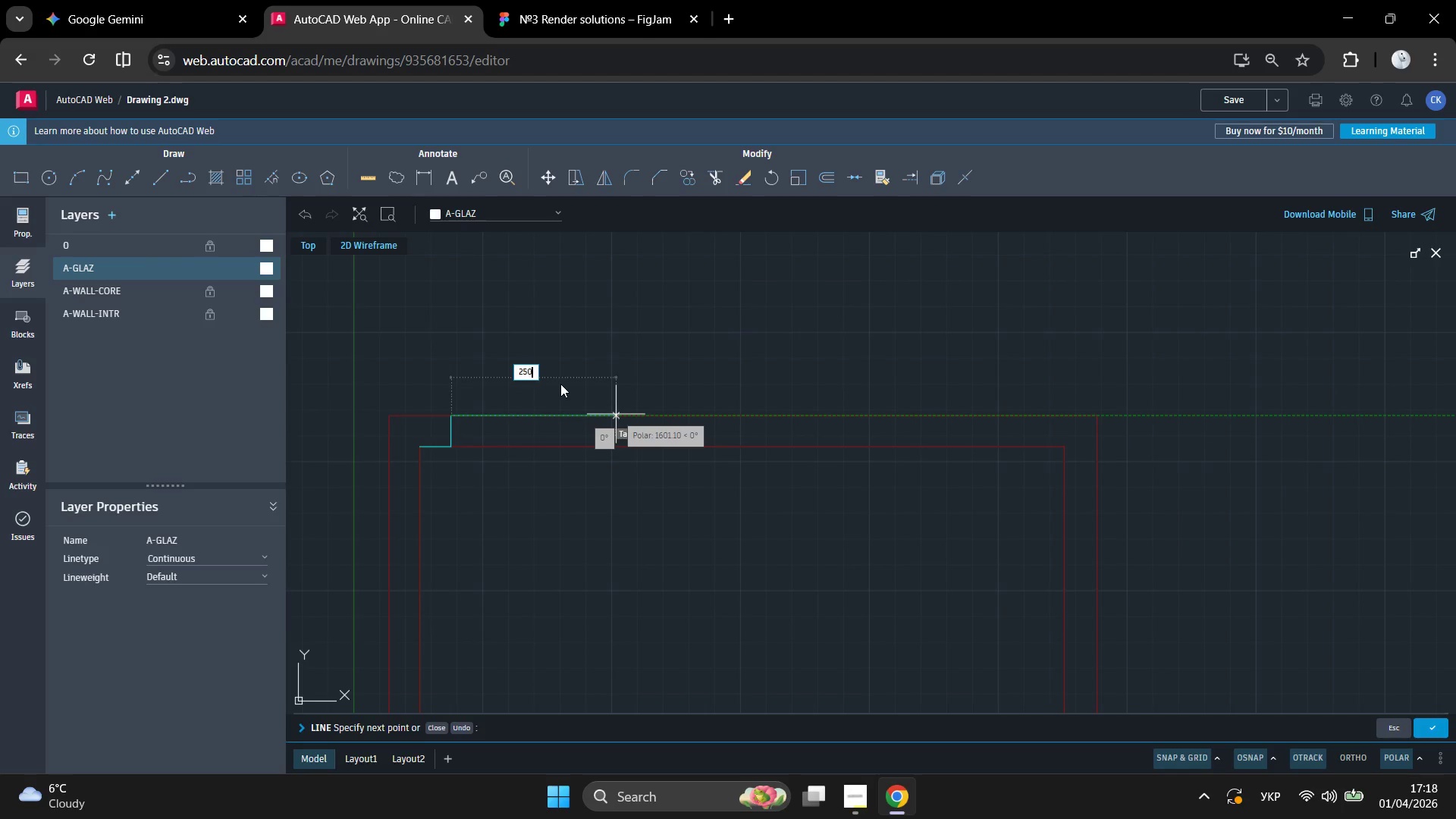 
key(Numpad0)
 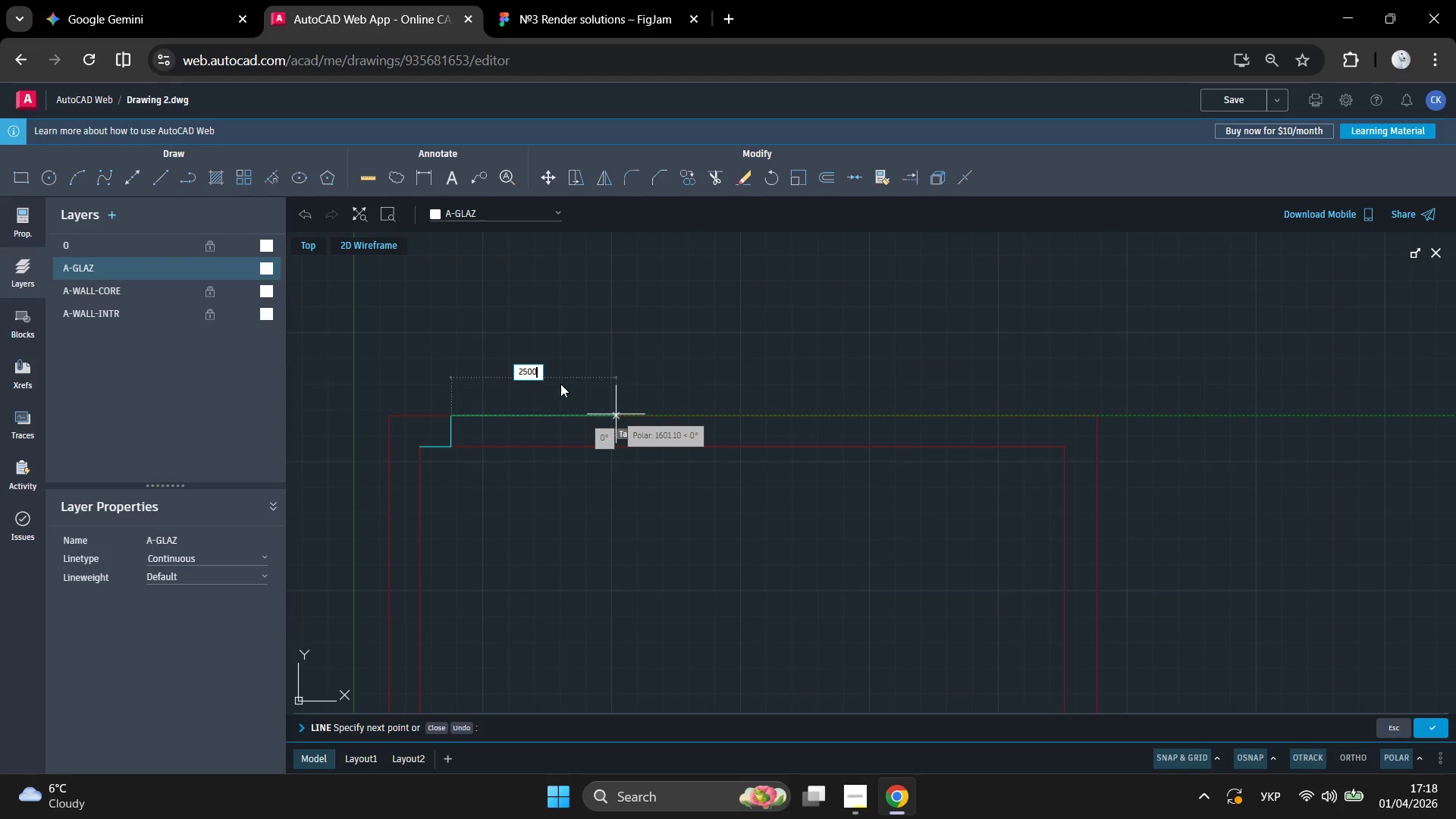 
key(Enter)
 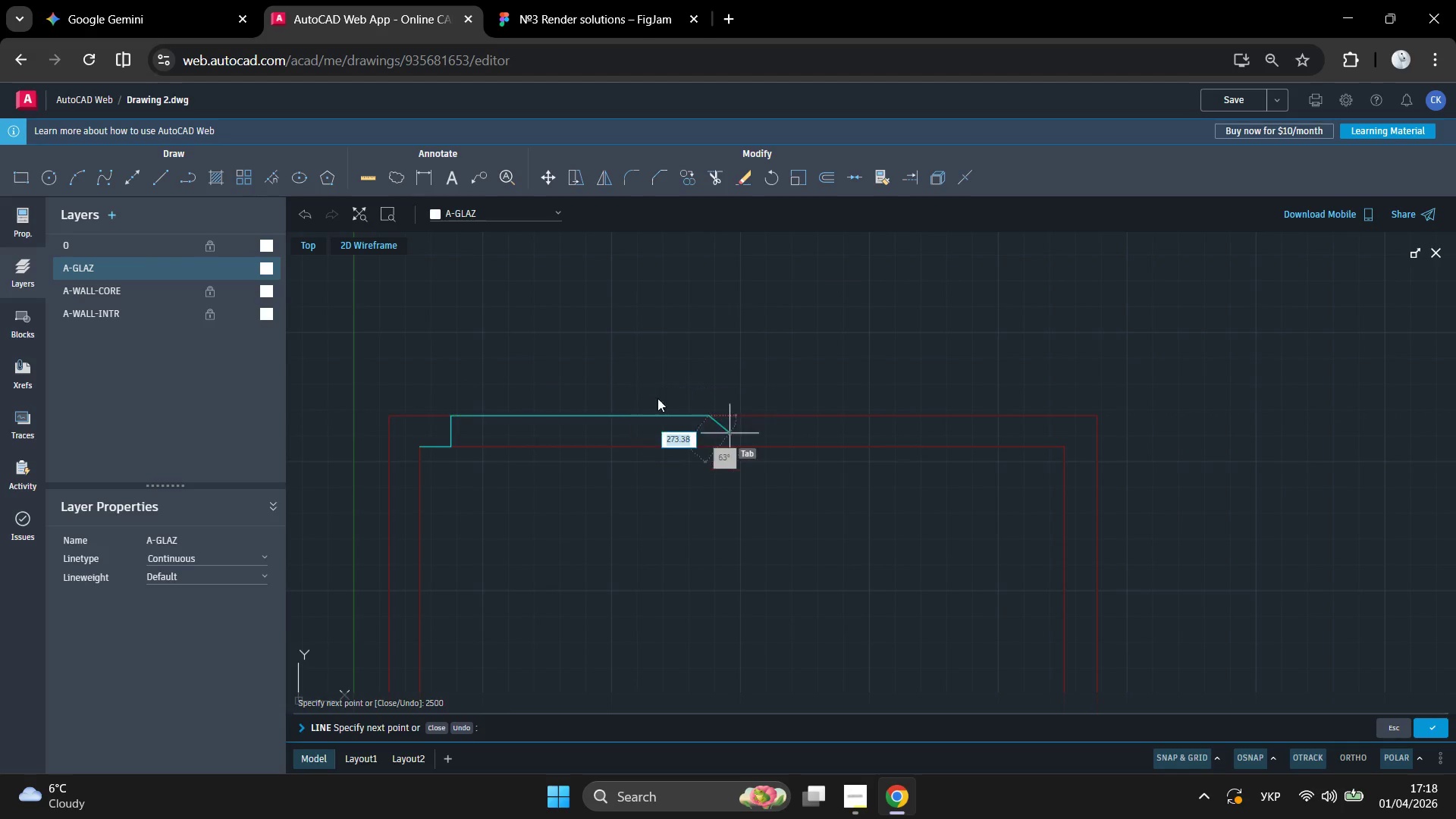 
key(Control+ControlLeft)
 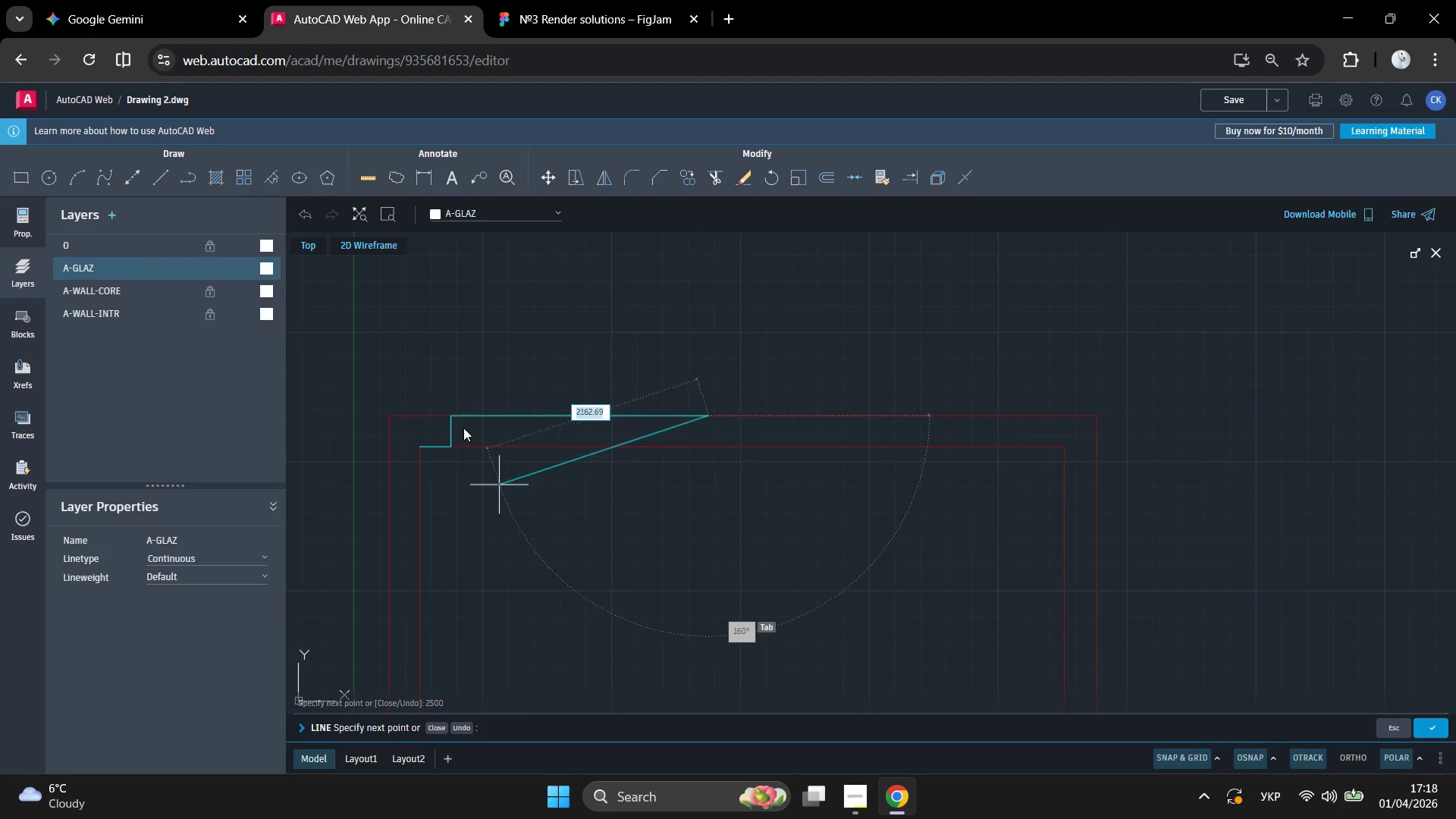 
key(Control+Z)
 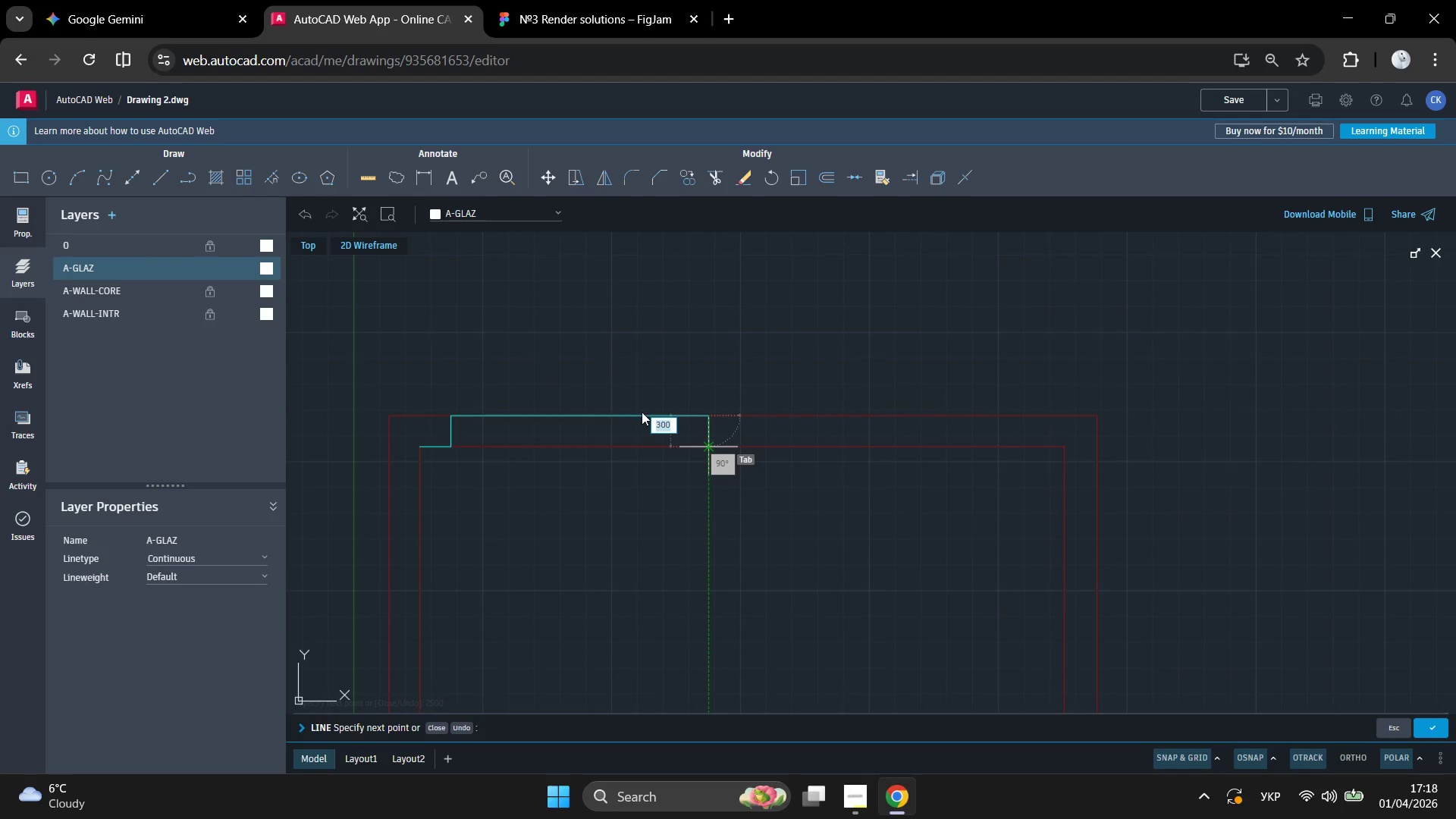 
left_click([642, 412])
 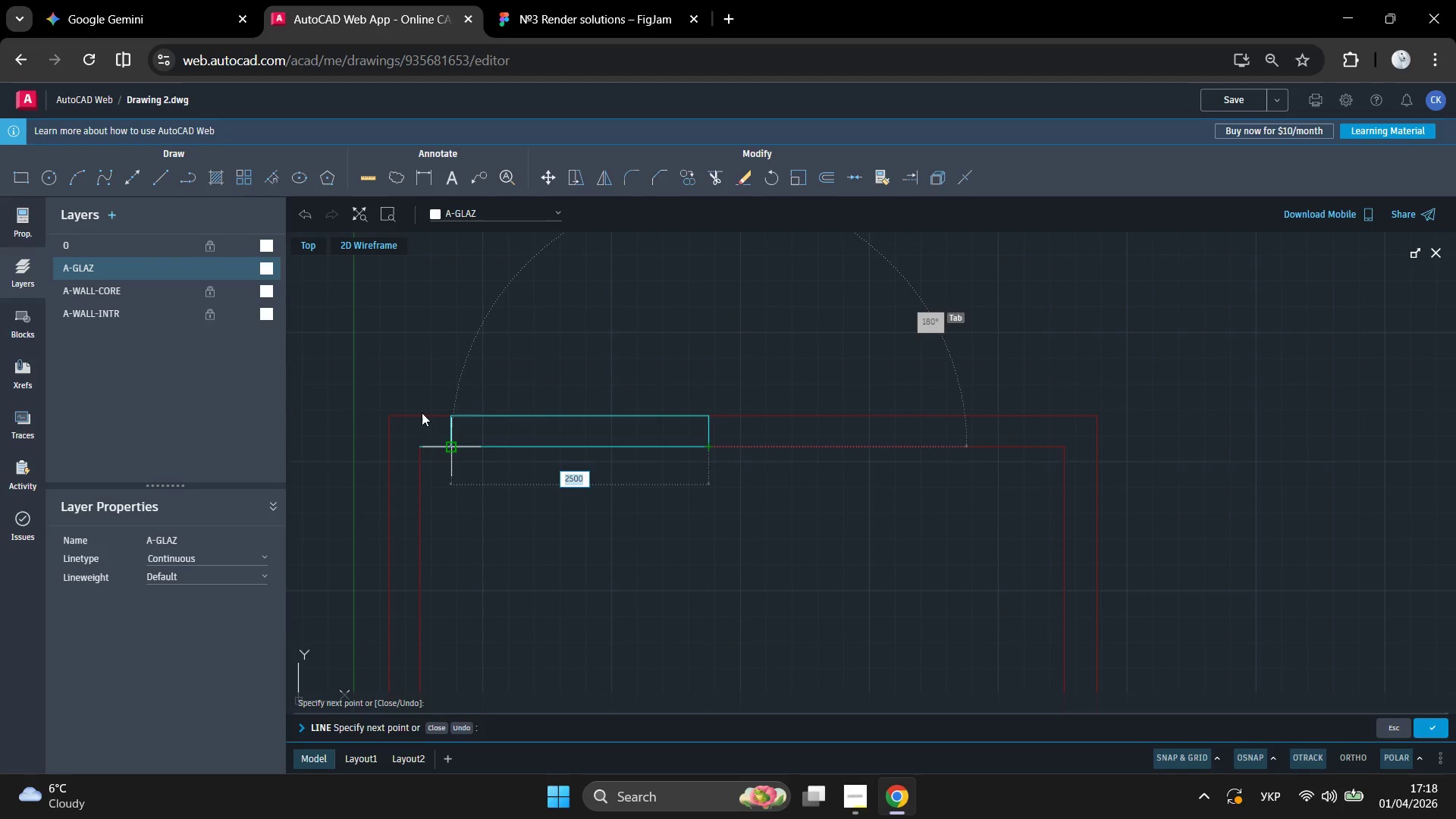 
left_click([427, 413])
 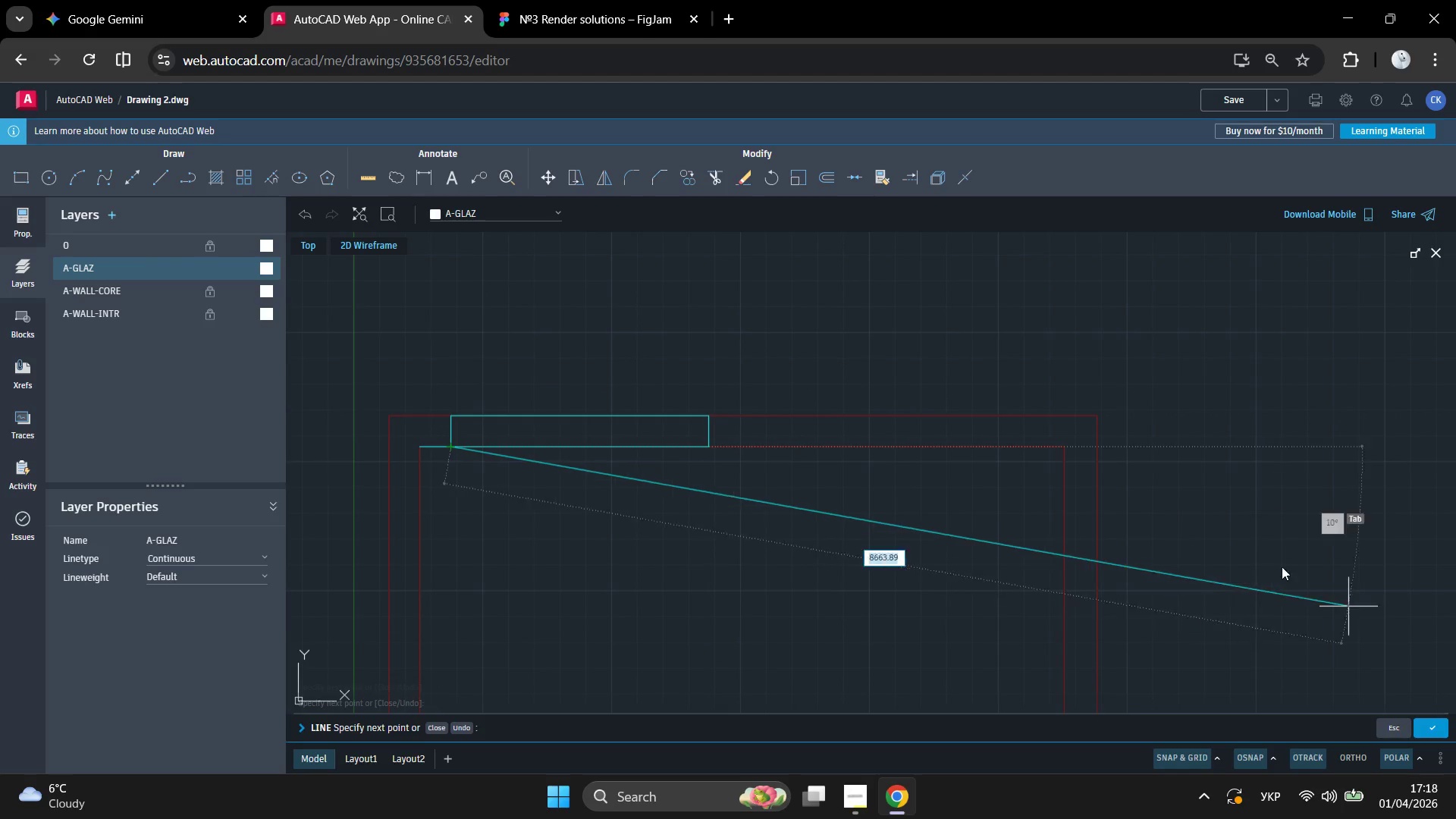 
left_click([1433, 729])
 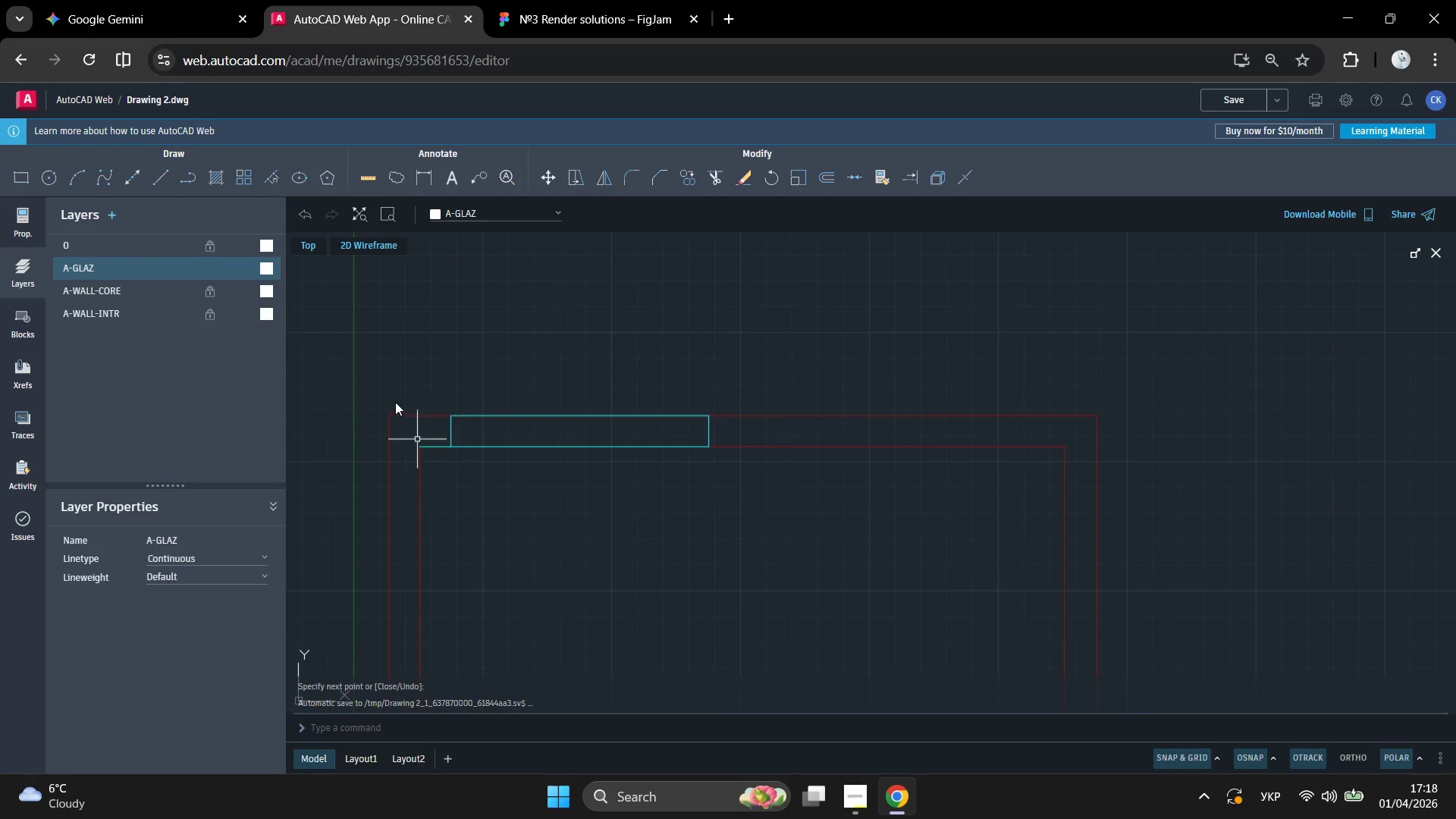 
left_click_drag(start_coordinate=[406, 401], to_coordinate=[388, 426])
 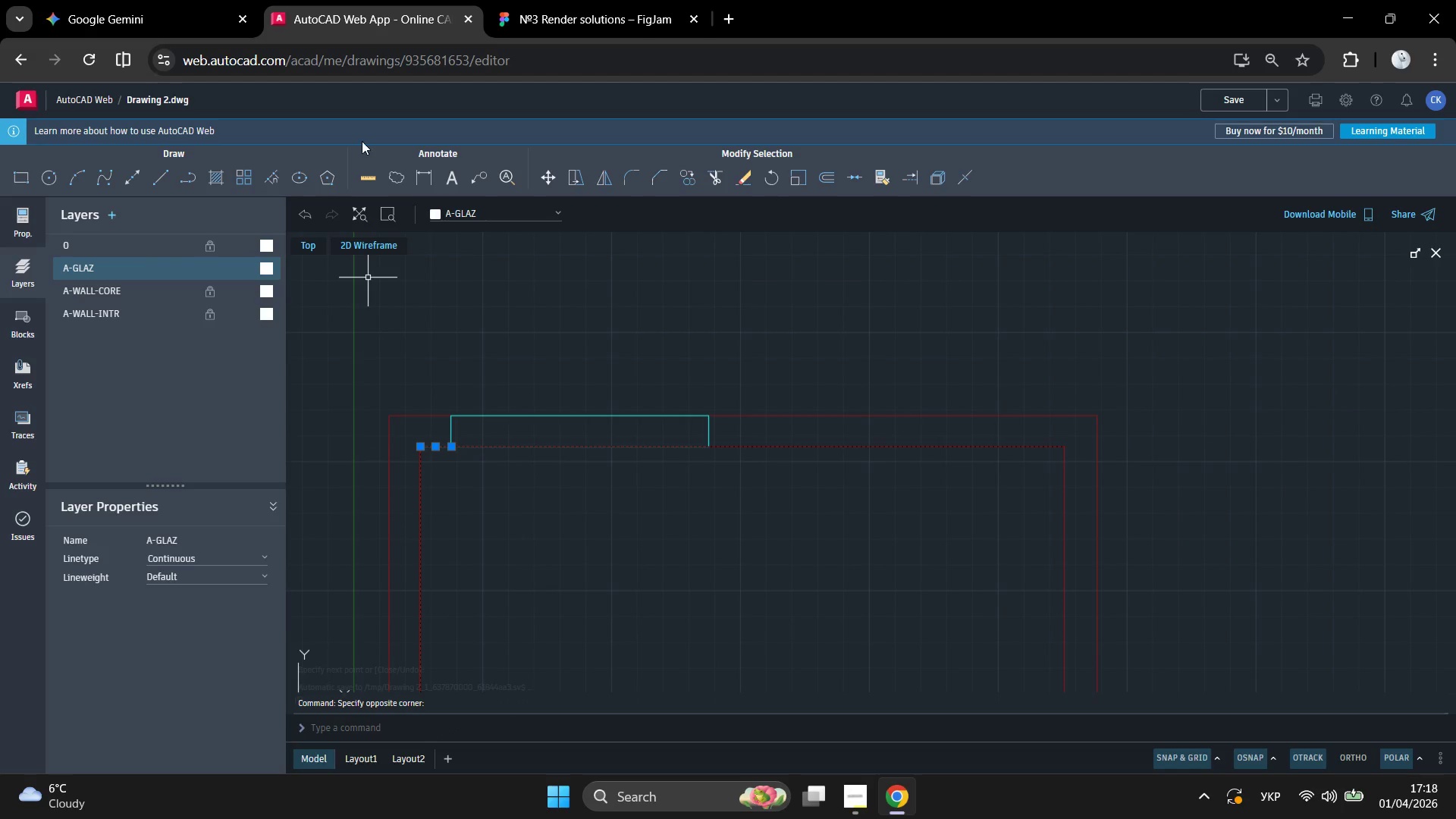 
key(Delete)
 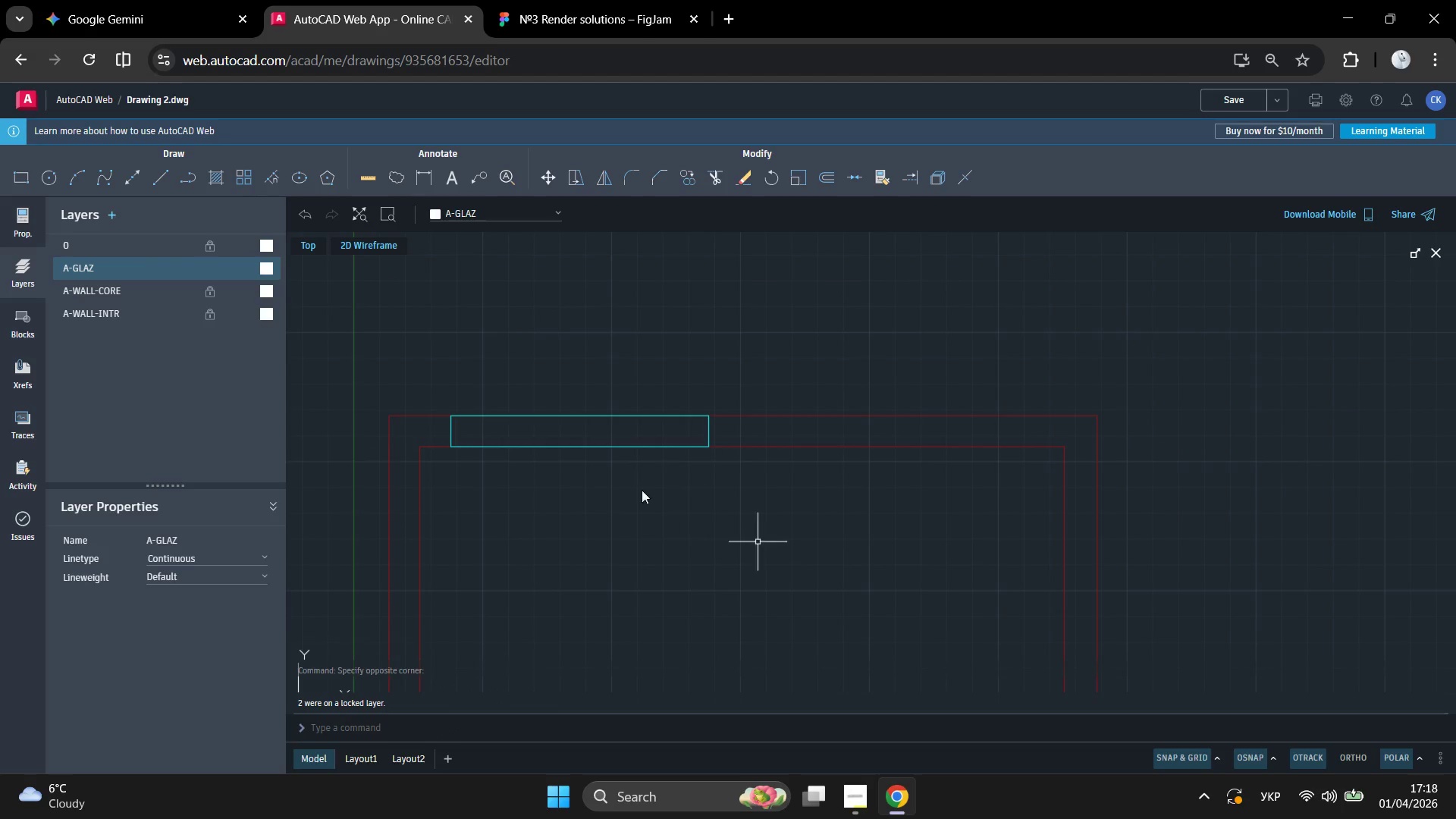 
scroll: coordinate [474, 464], scroll_direction: down, amount: 1.0
 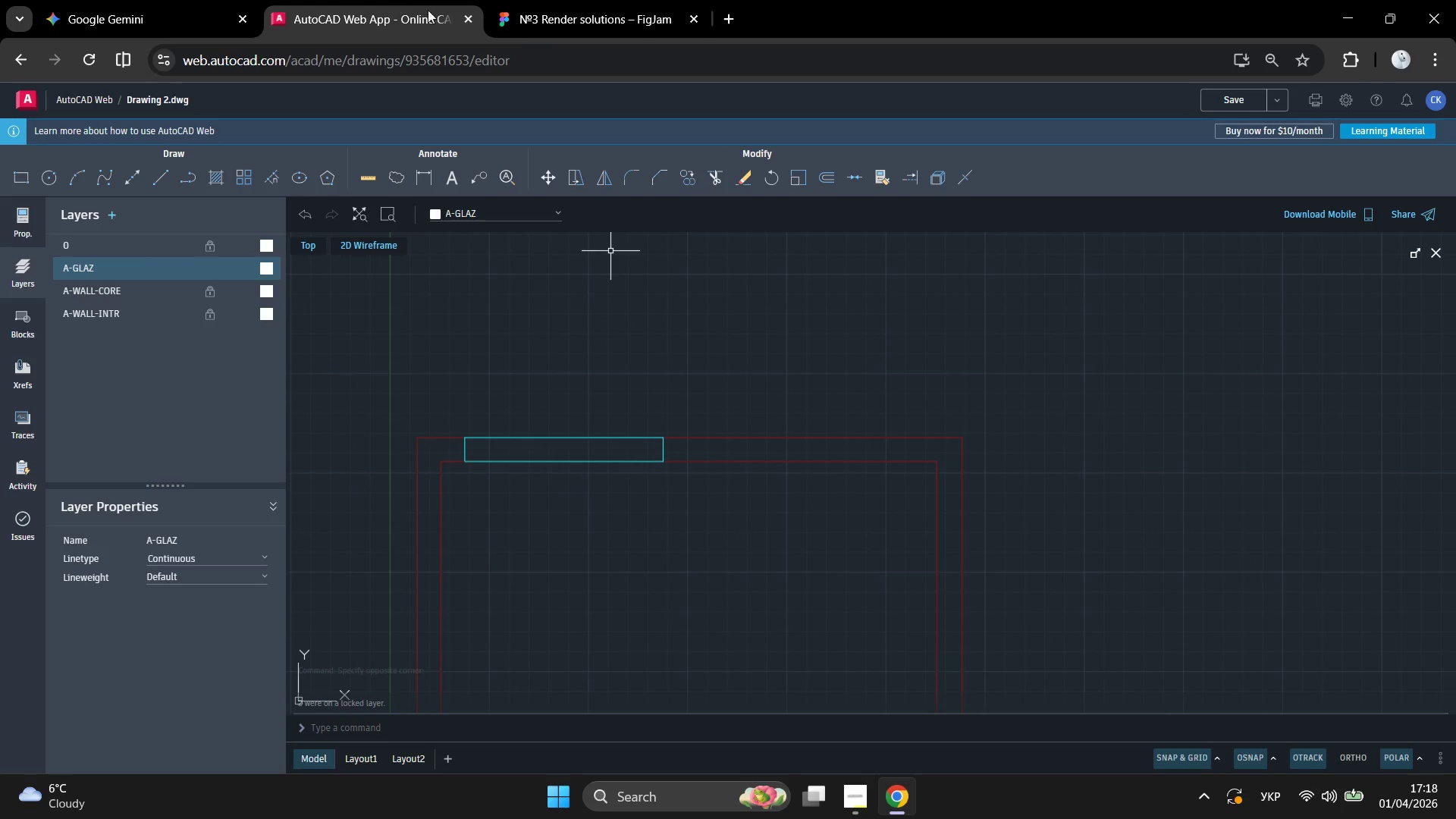 
left_click([556, 19])
 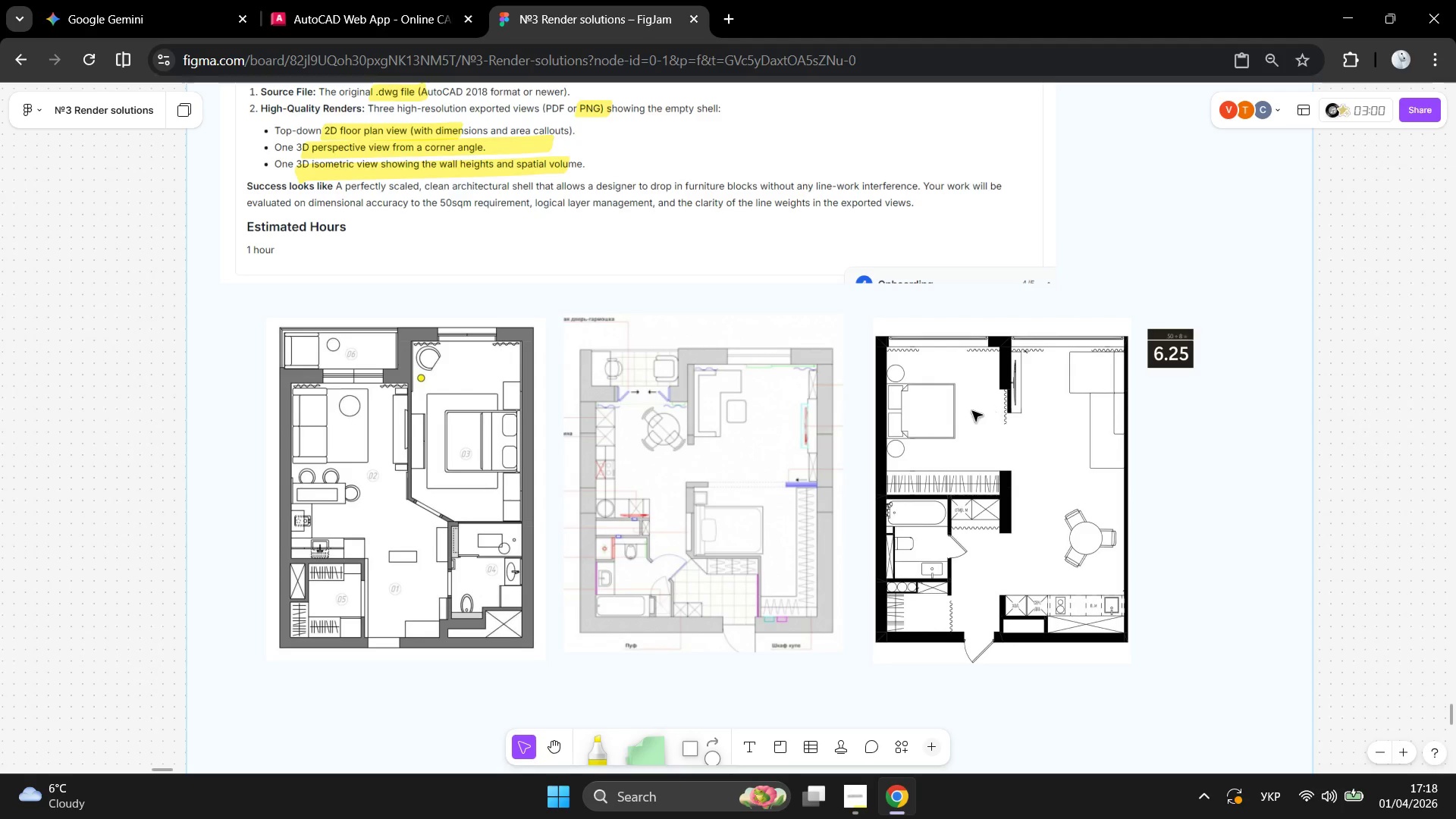 
scroll: coordinate [1043, 472], scroll_direction: up, amount: 1.0
 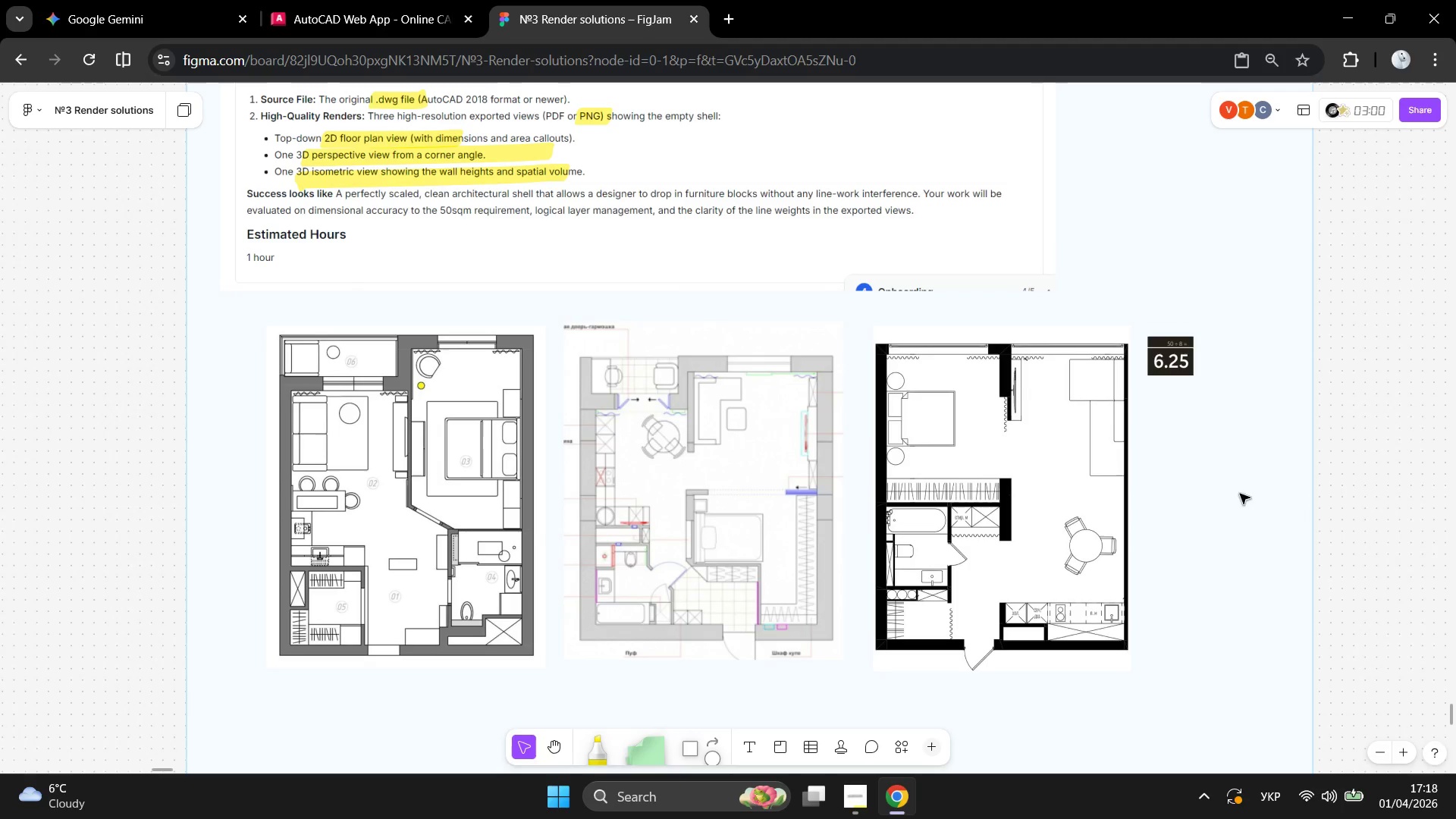 
hold_key(key=ControlLeft, duration=1.52)
 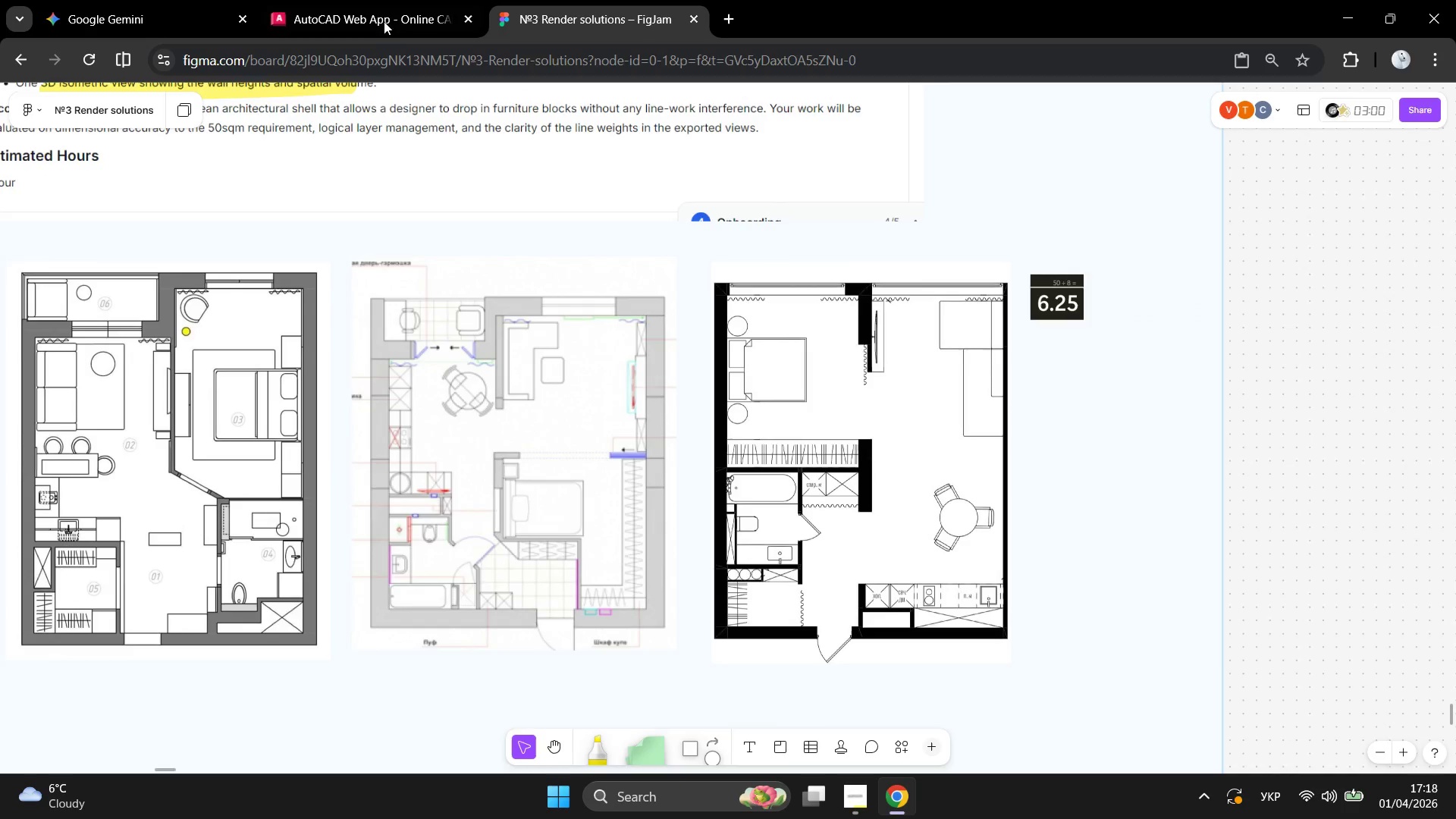 
key(Control+ControlLeft)
 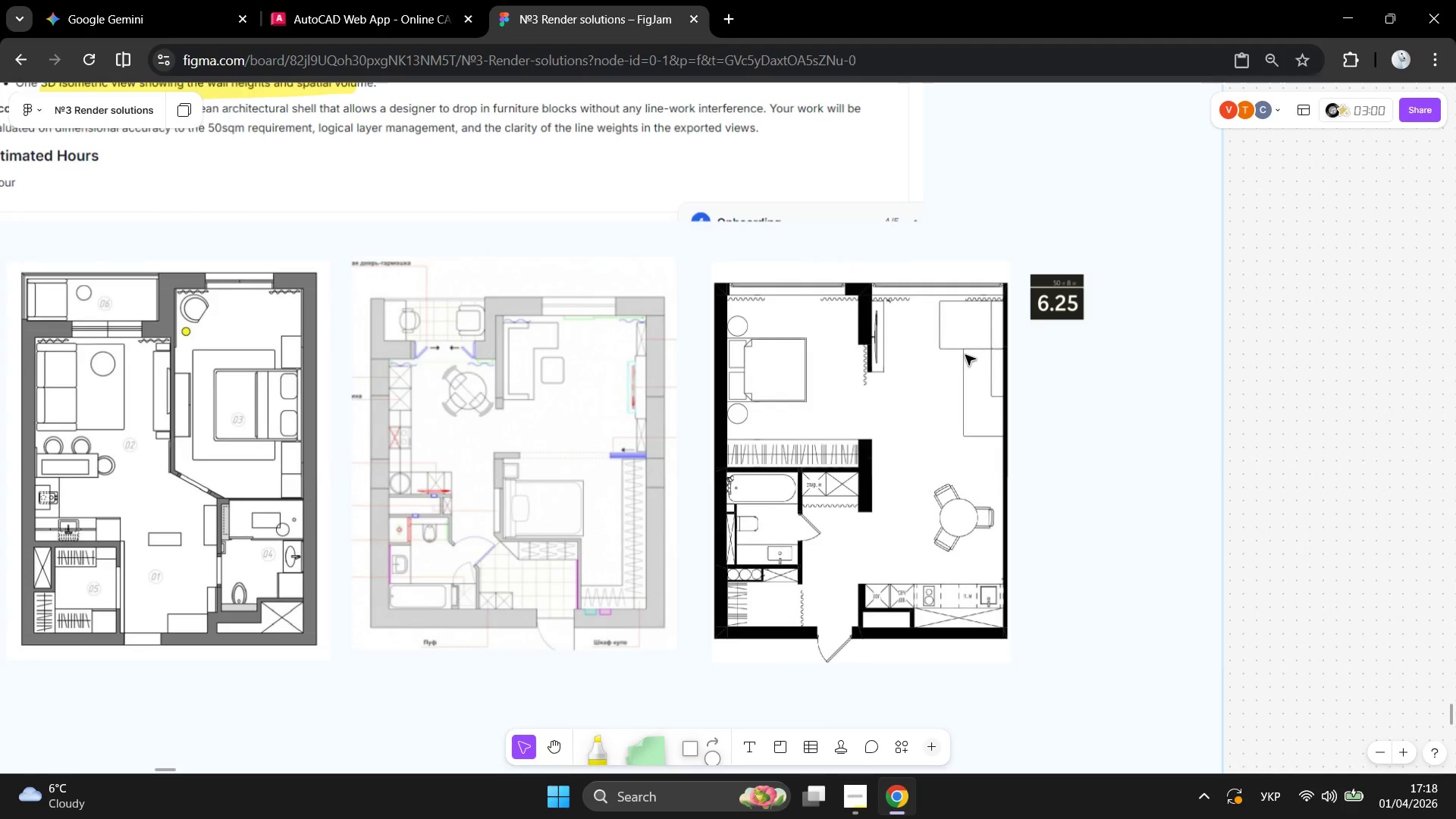 
key(Control+ControlLeft)
 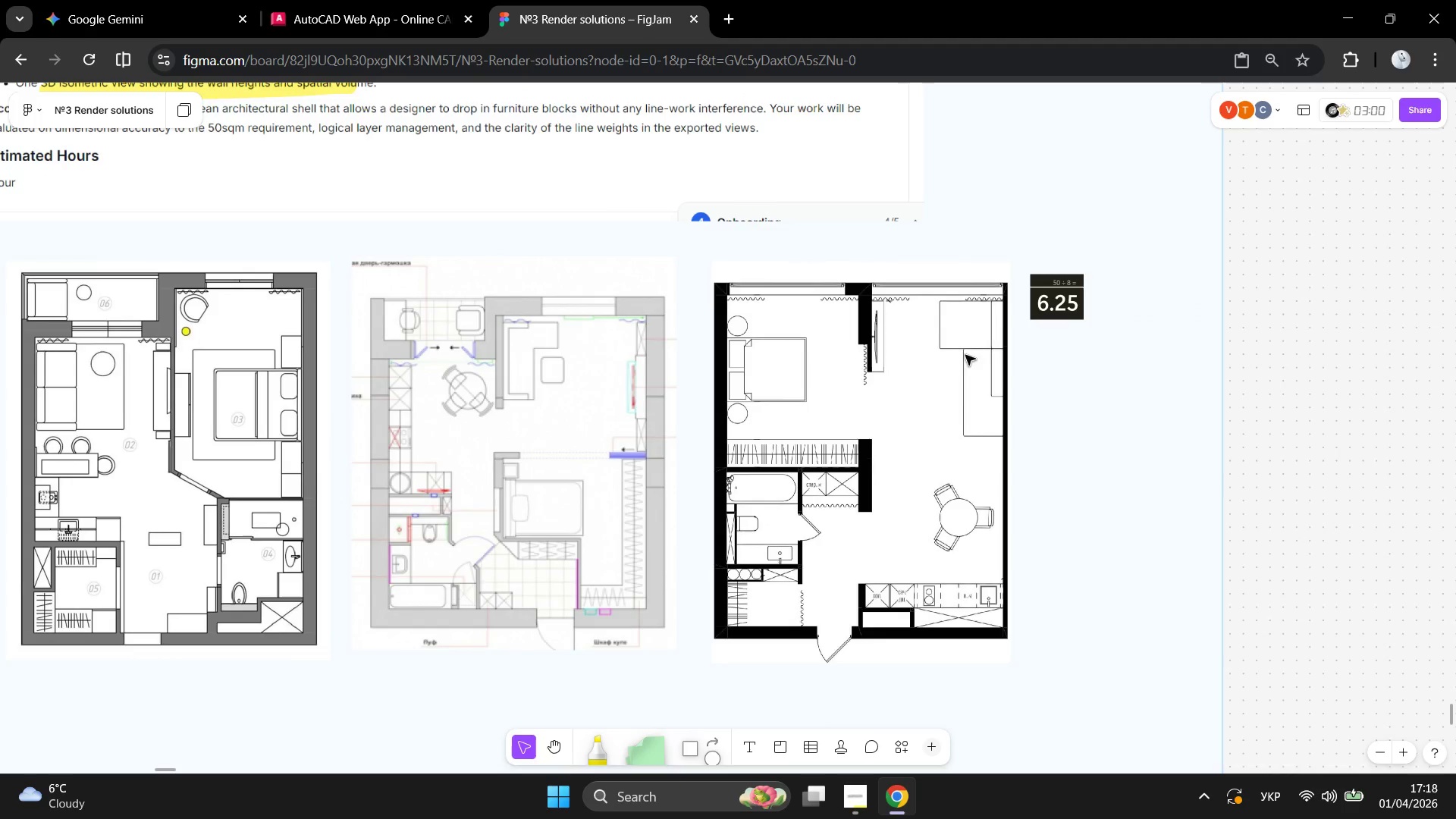 
key(Control+ControlLeft)
 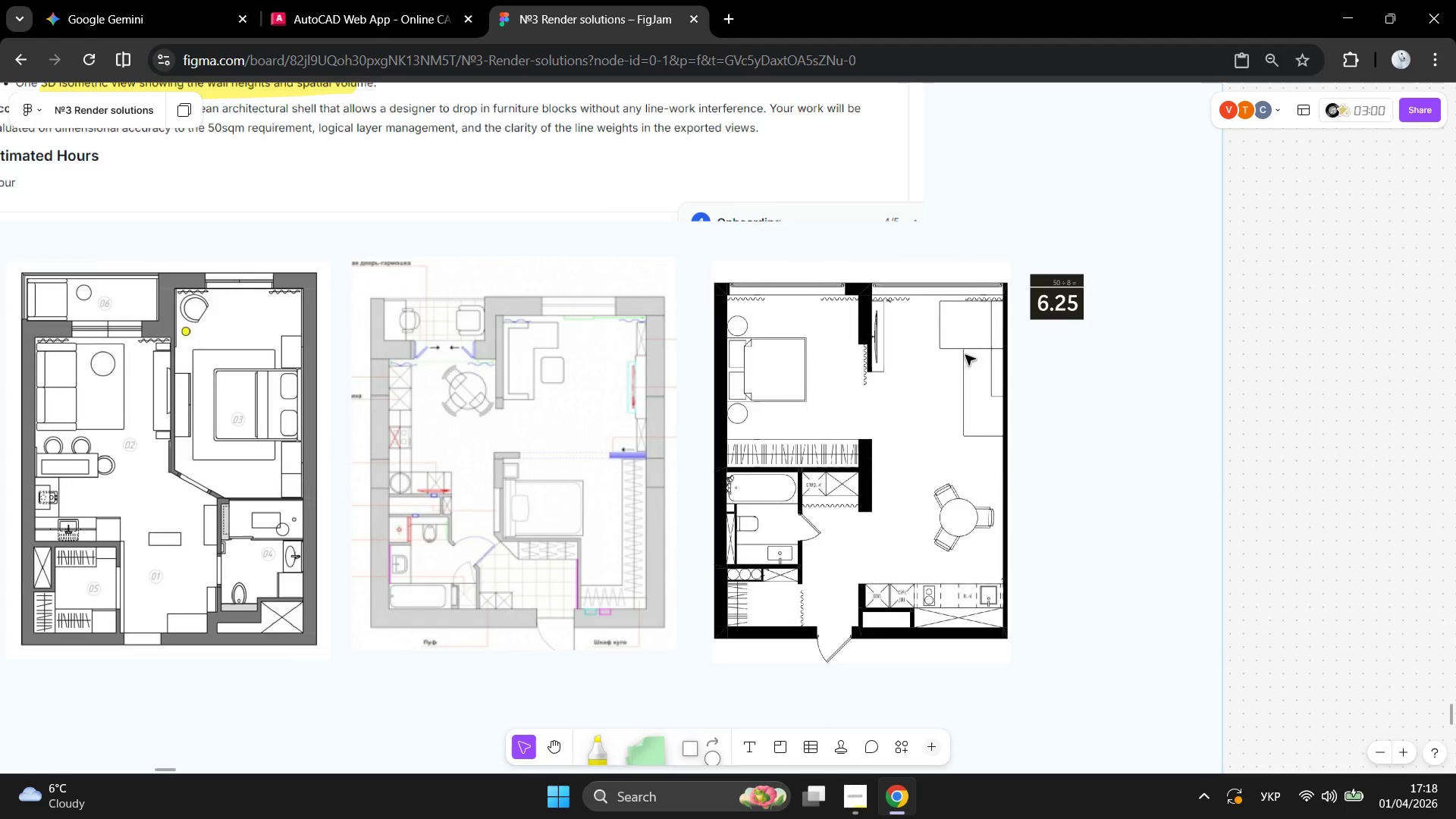 
key(Control+ControlLeft)
 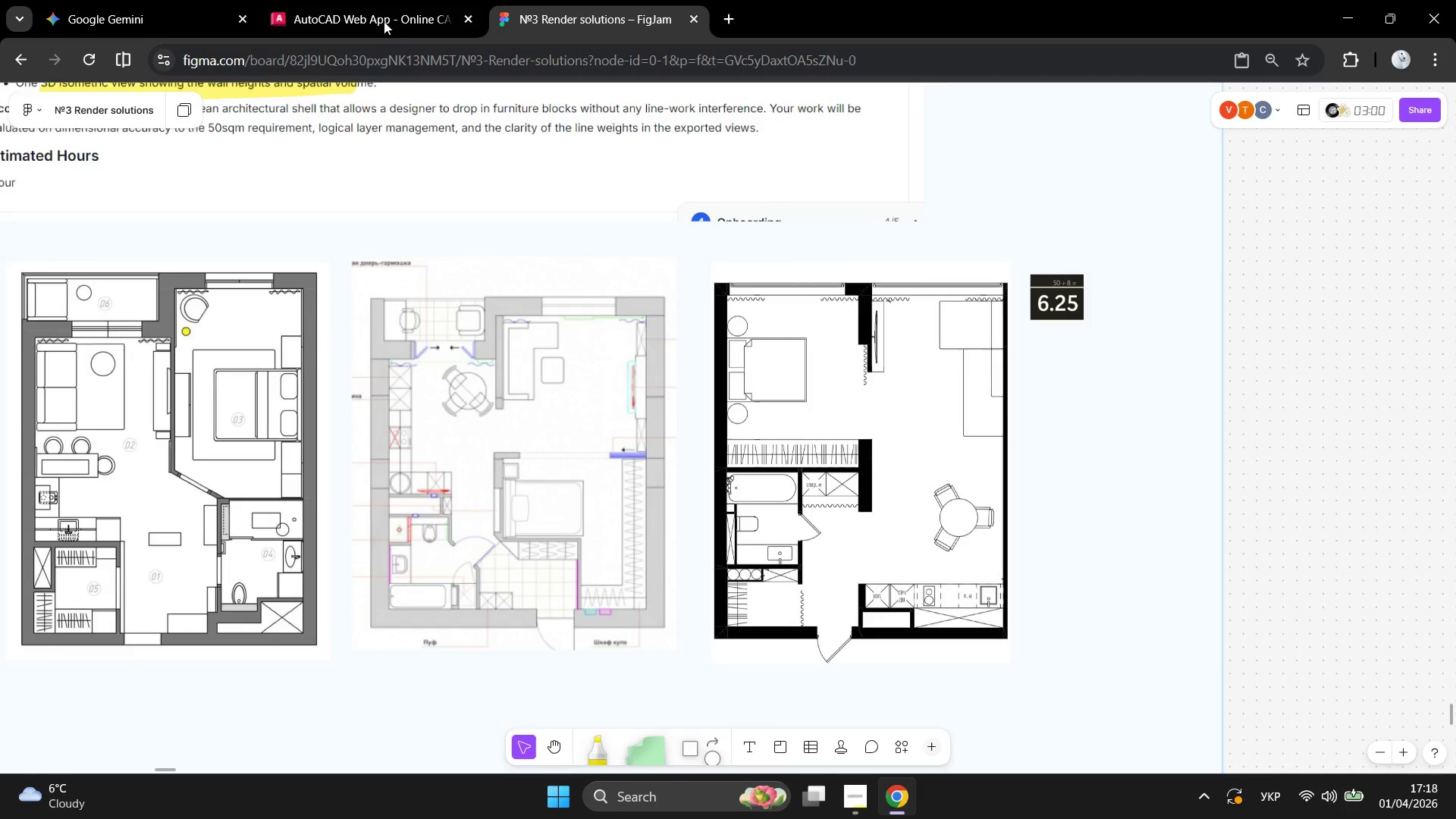 
scroll: coordinate [965, 355], scroll_direction: up, amount: 3.0
 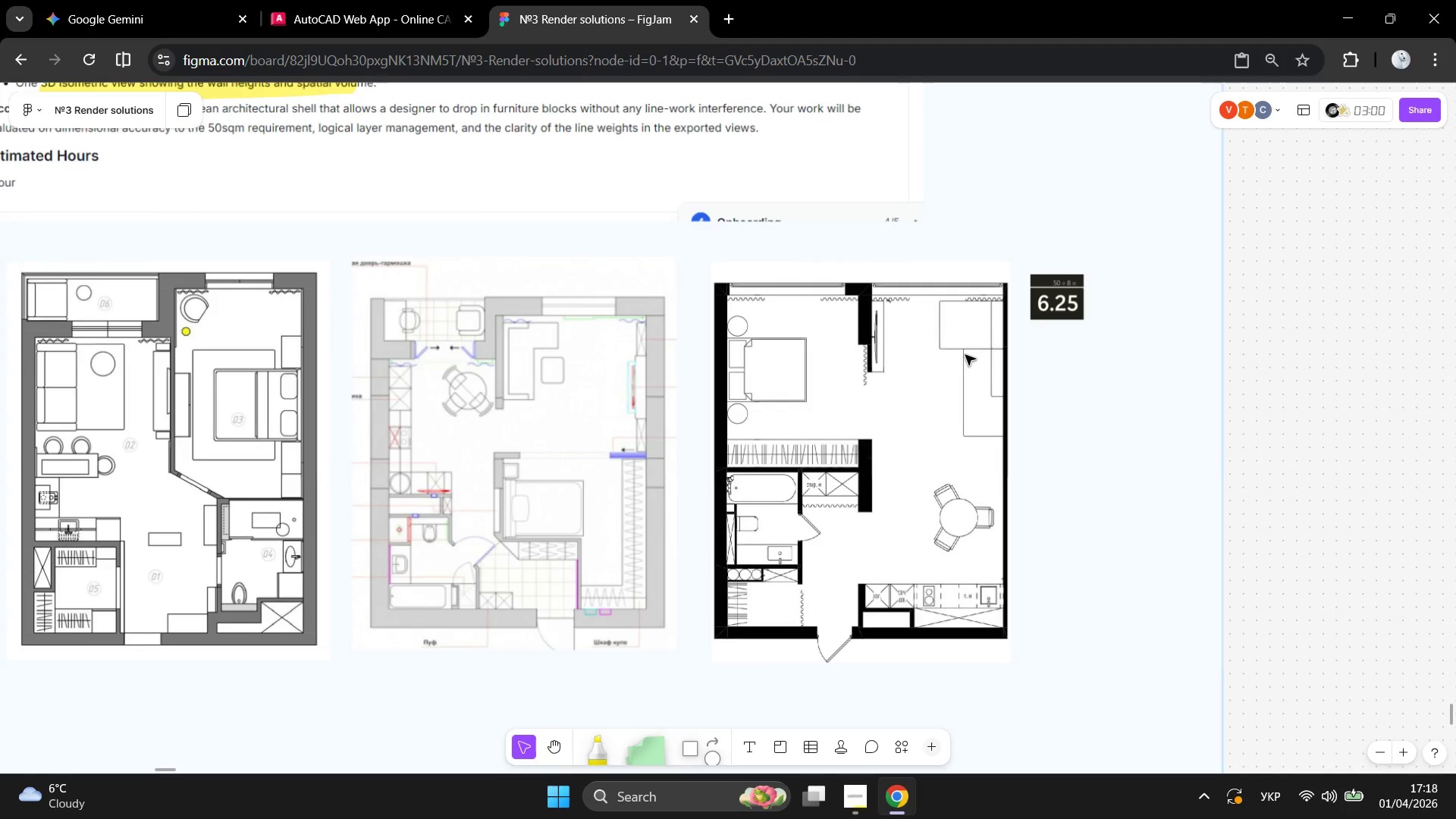 
left_click([378, 17])
 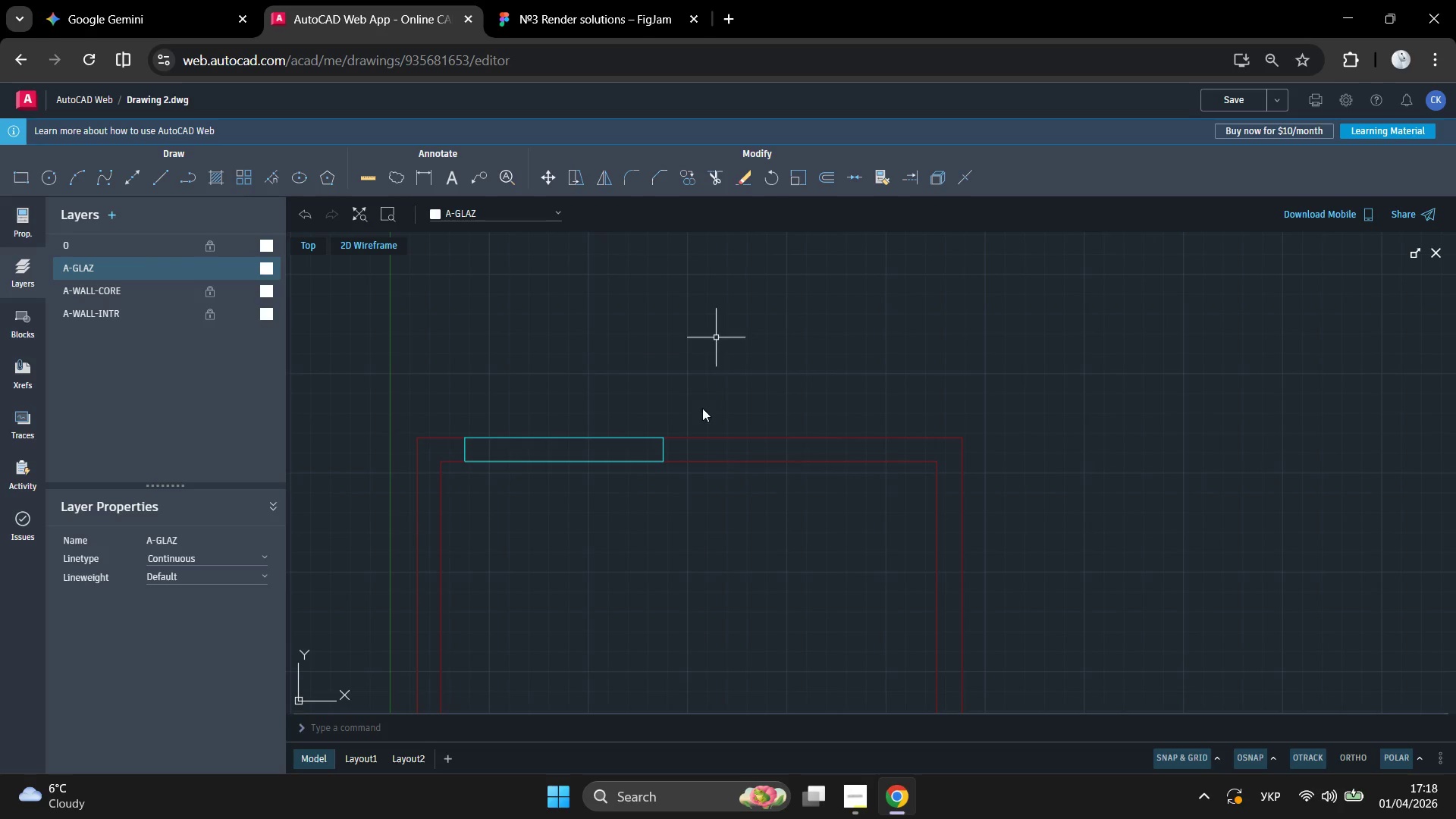 
scroll: coordinate [748, 467], scroll_direction: up, amount: 1.0
 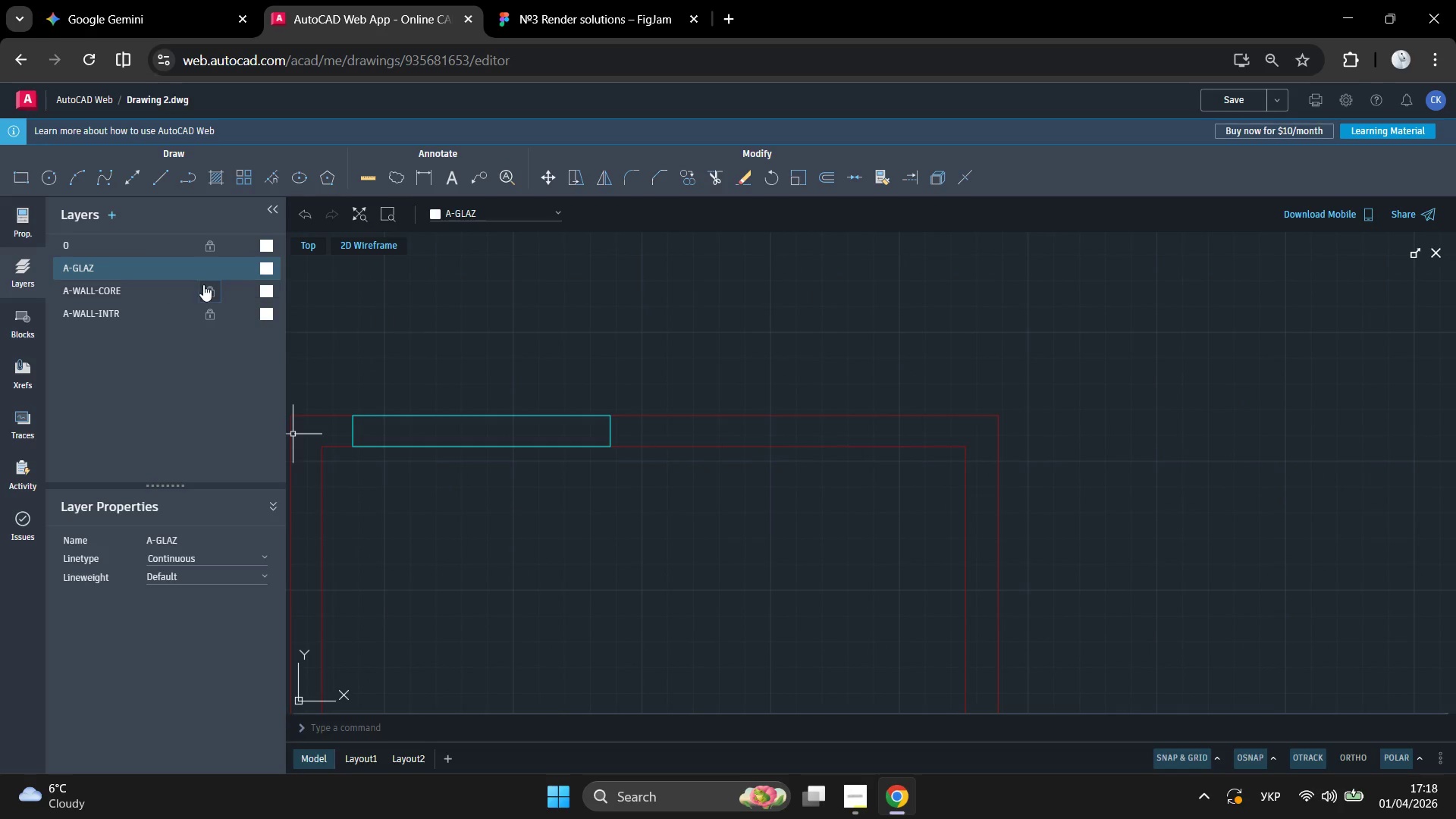 
left_click([205, 267])
 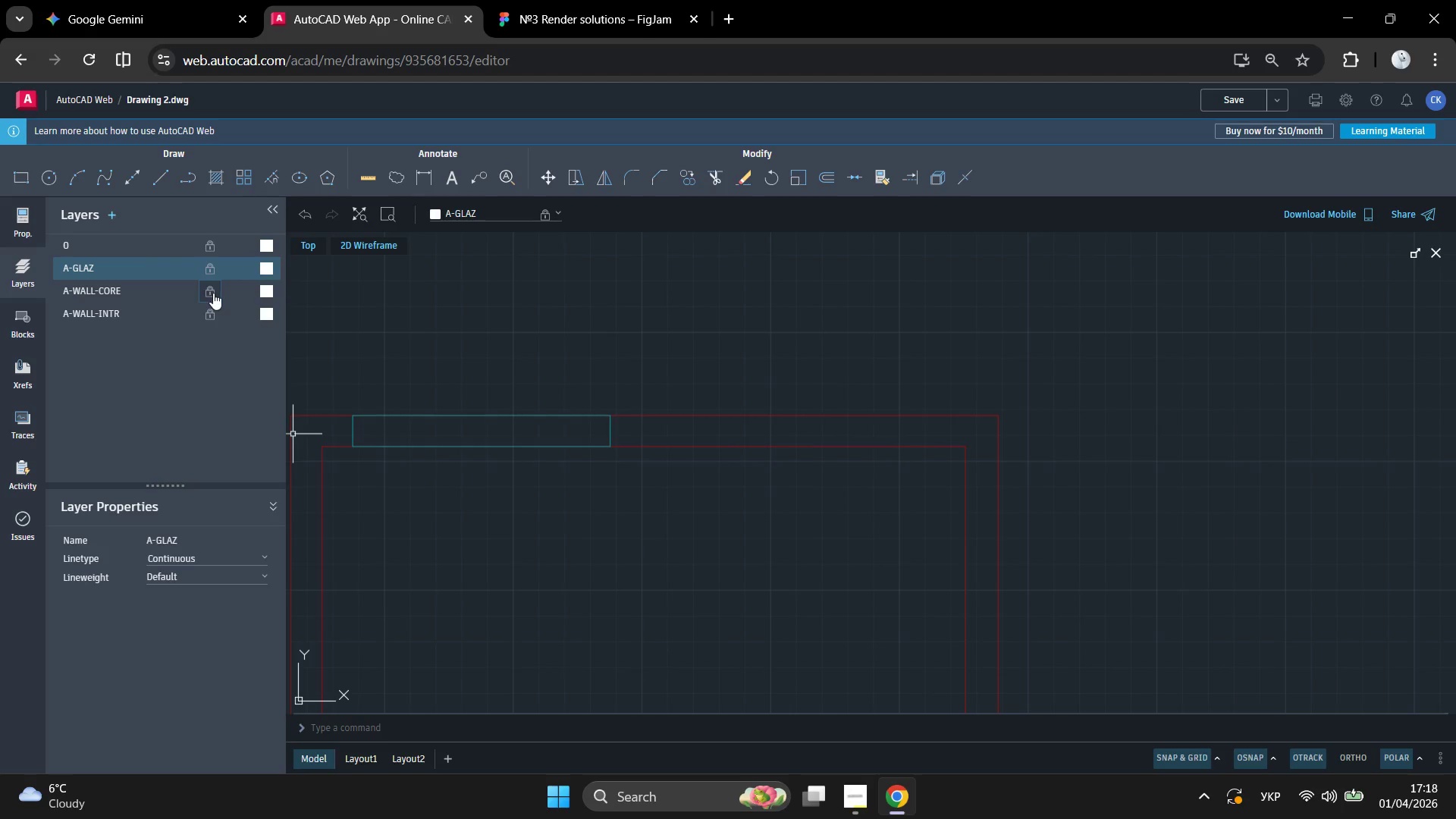 
double_click([169, 290])
 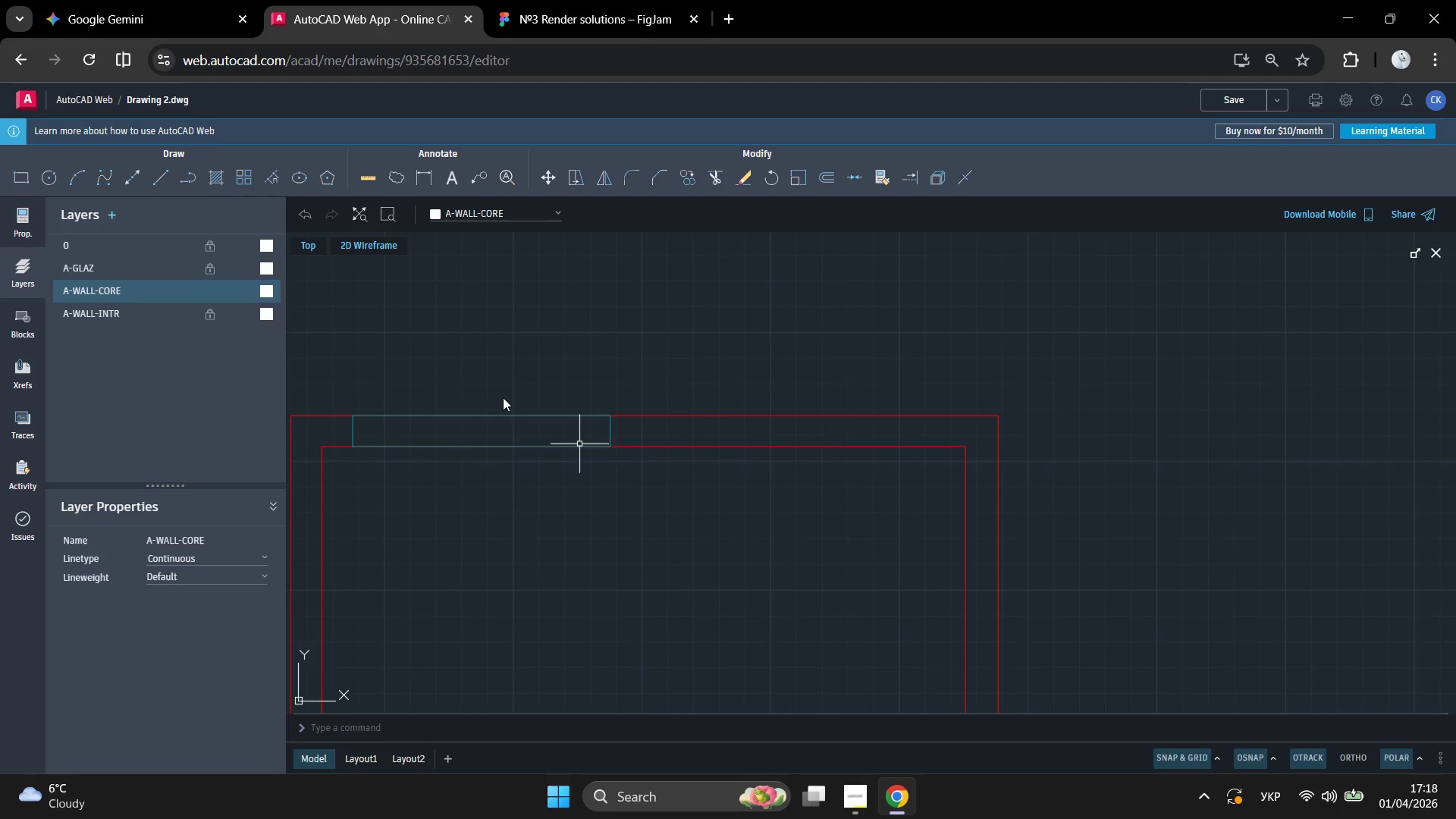 
left_click([162, 171])
 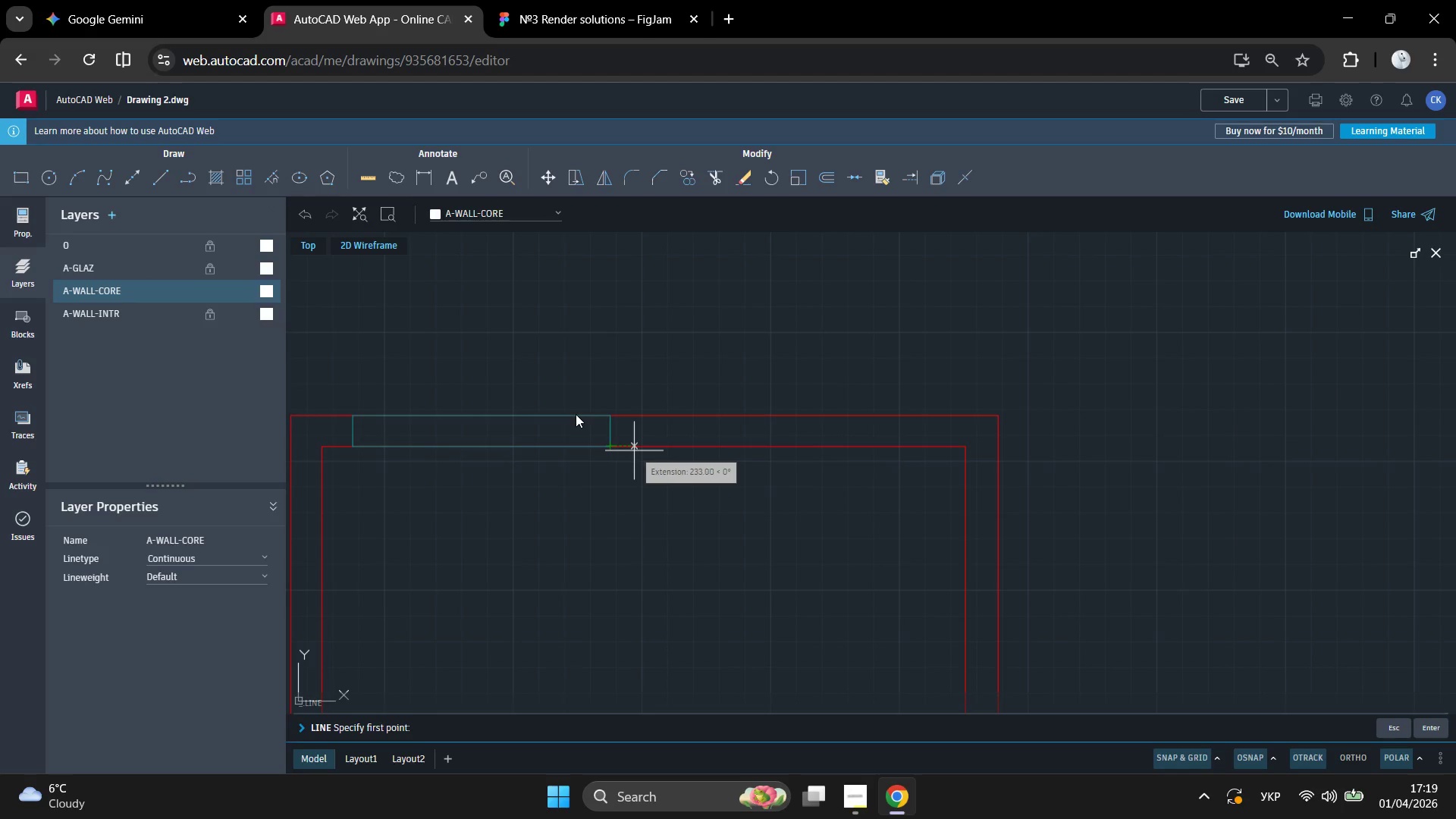 
left_click([552, 409])
 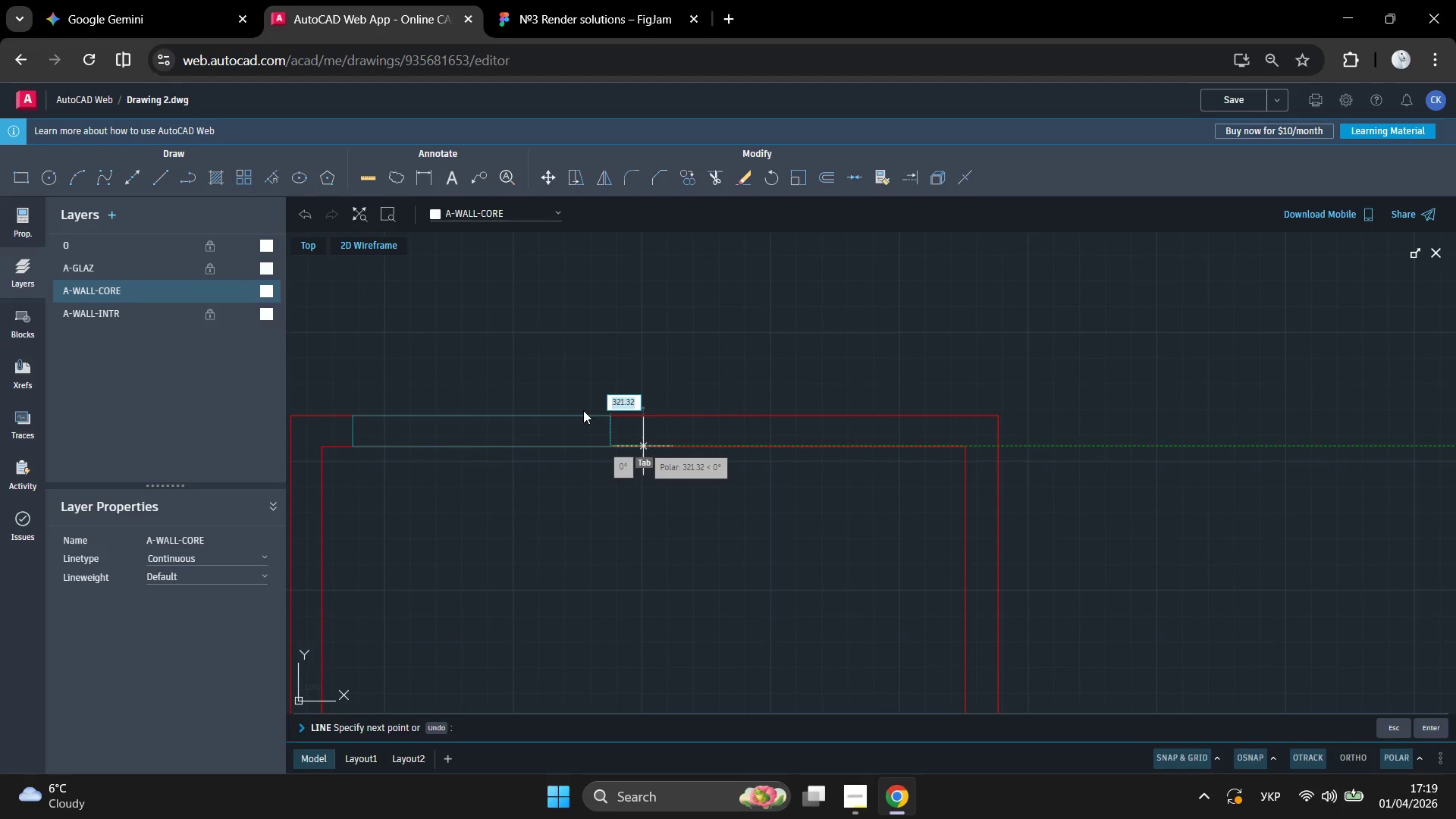 
key(Numpad3)
 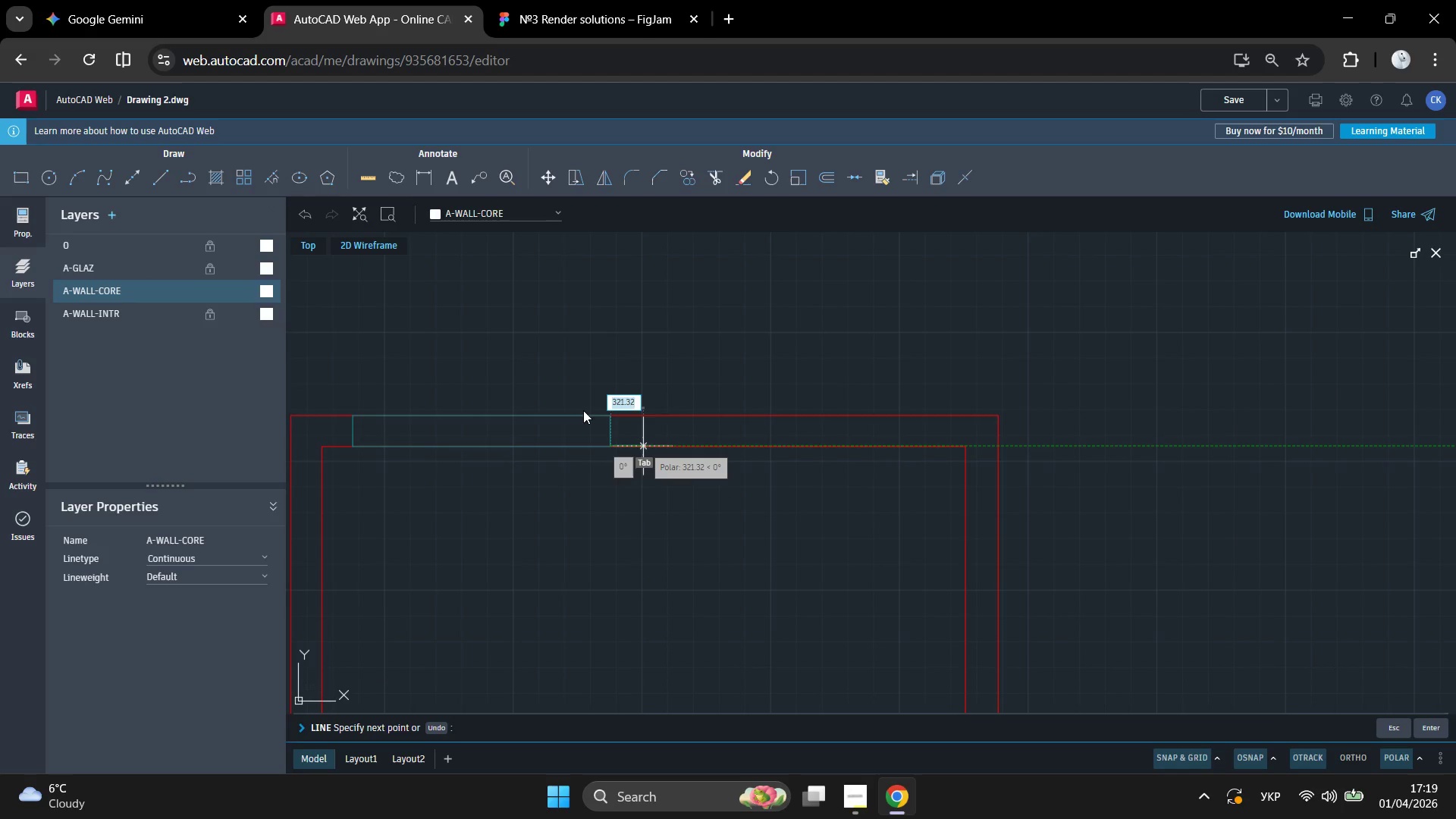 
key(Numpad0)
 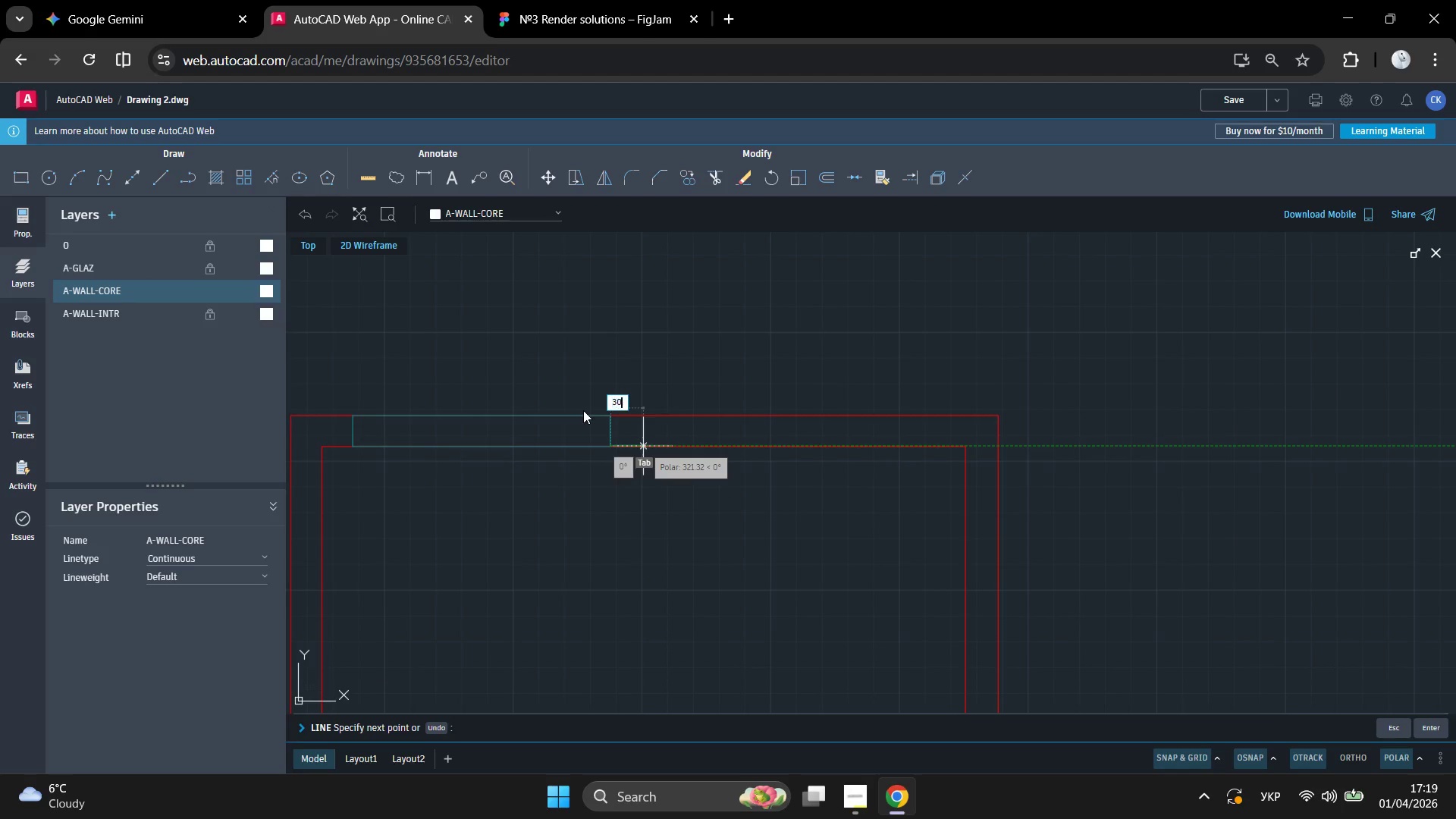 
key(Numpad0)
 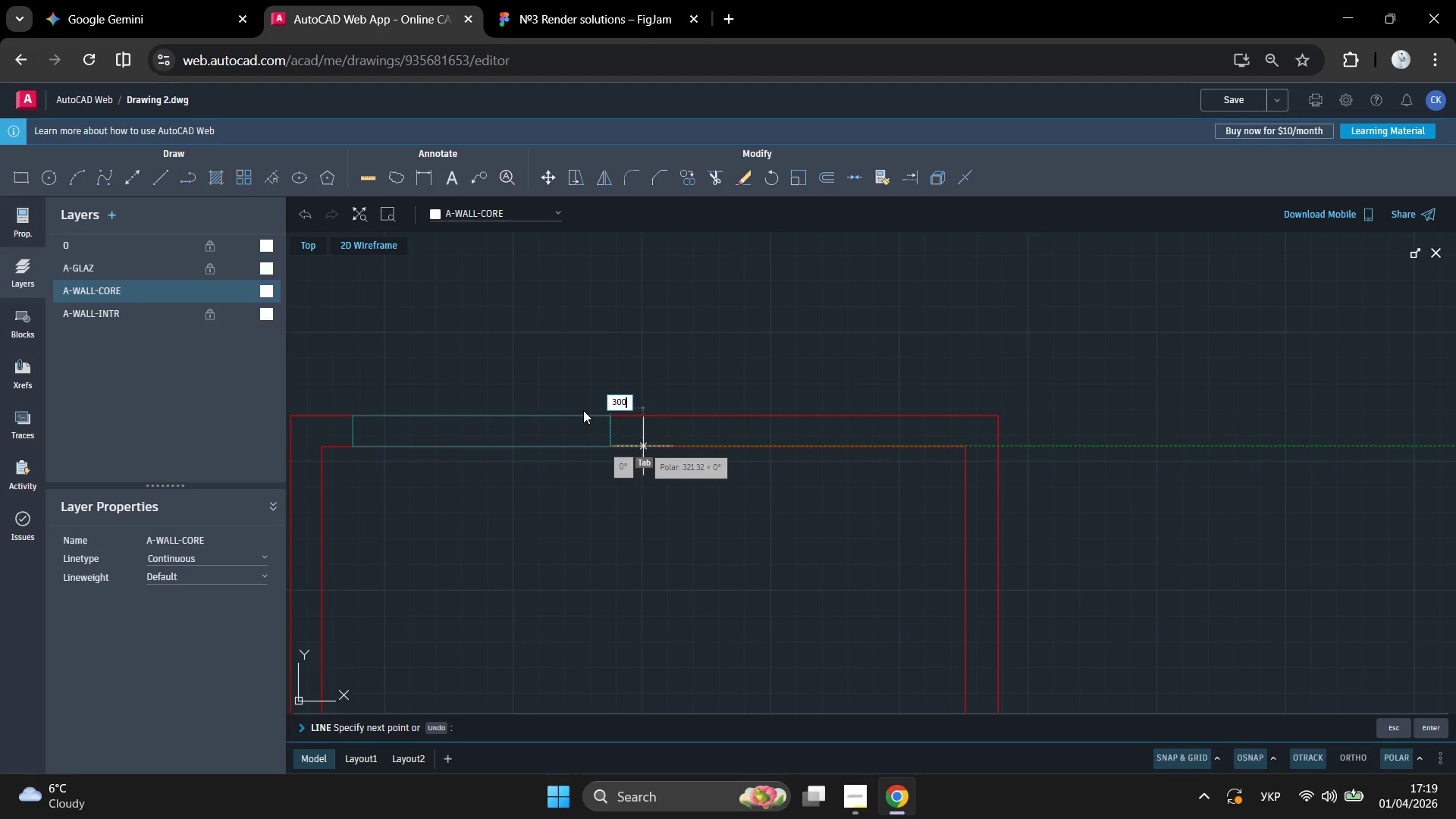 
key(Enter)
 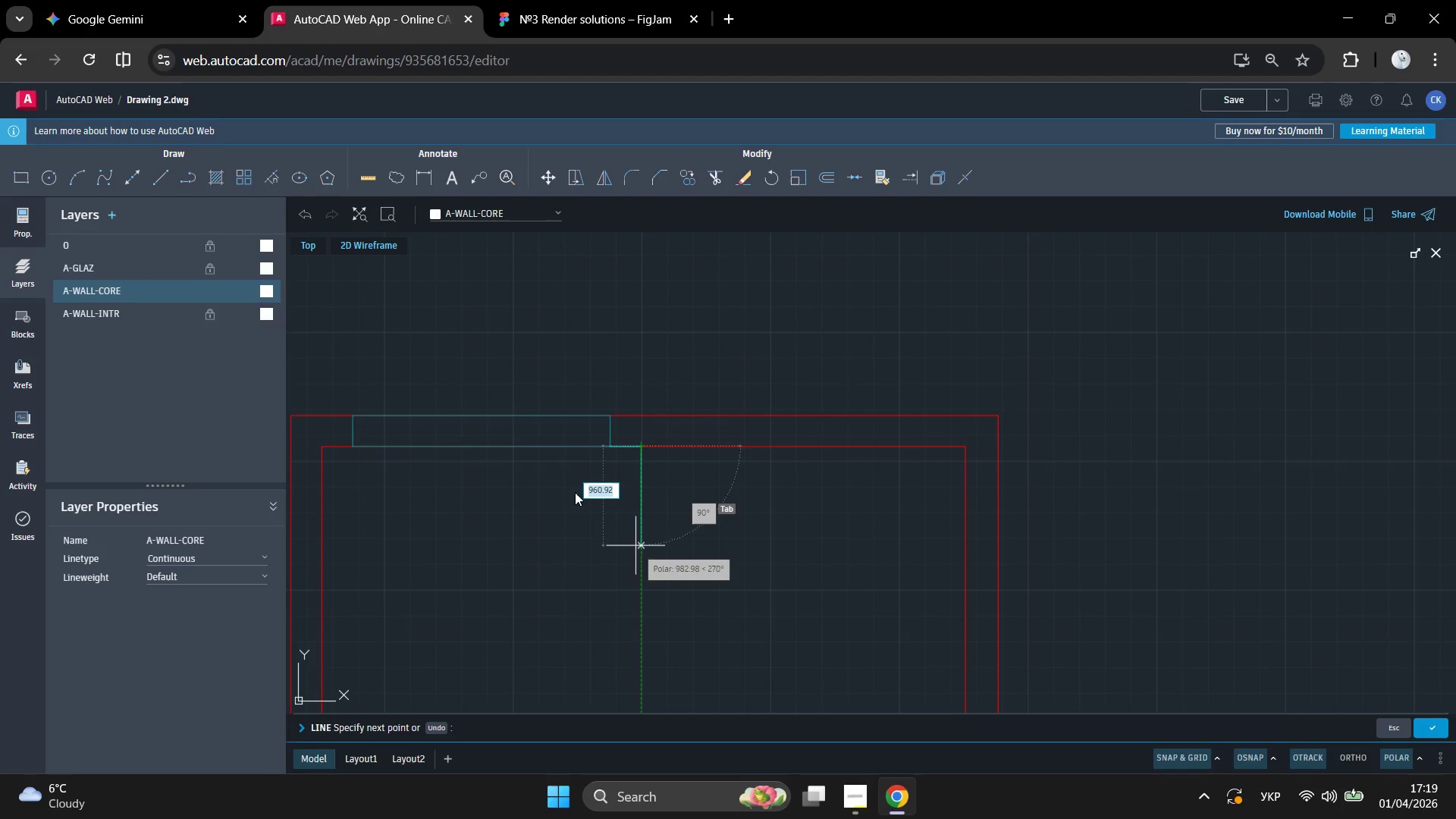 
key(Control+Z)
 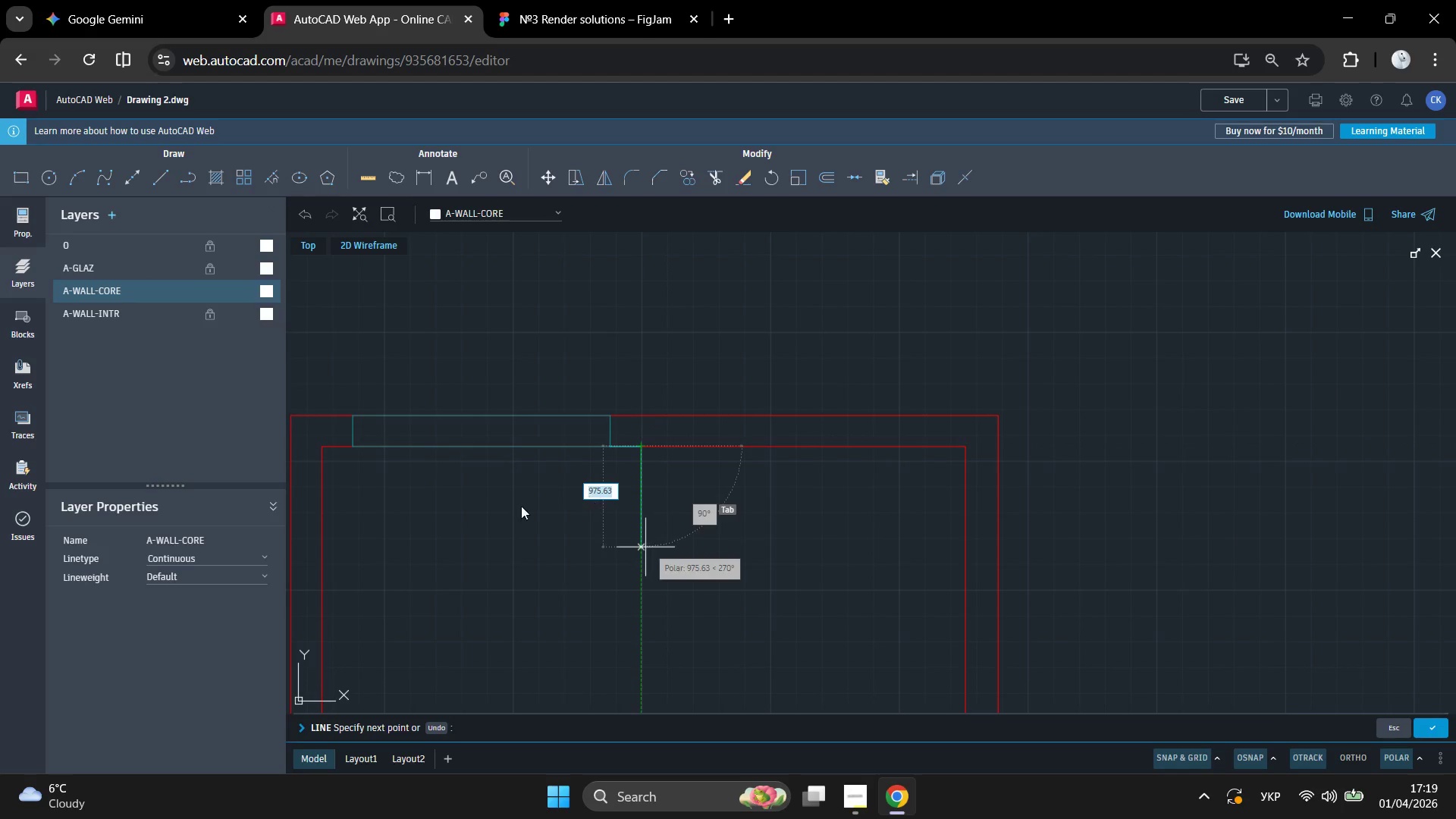 
key(Control+Z)
 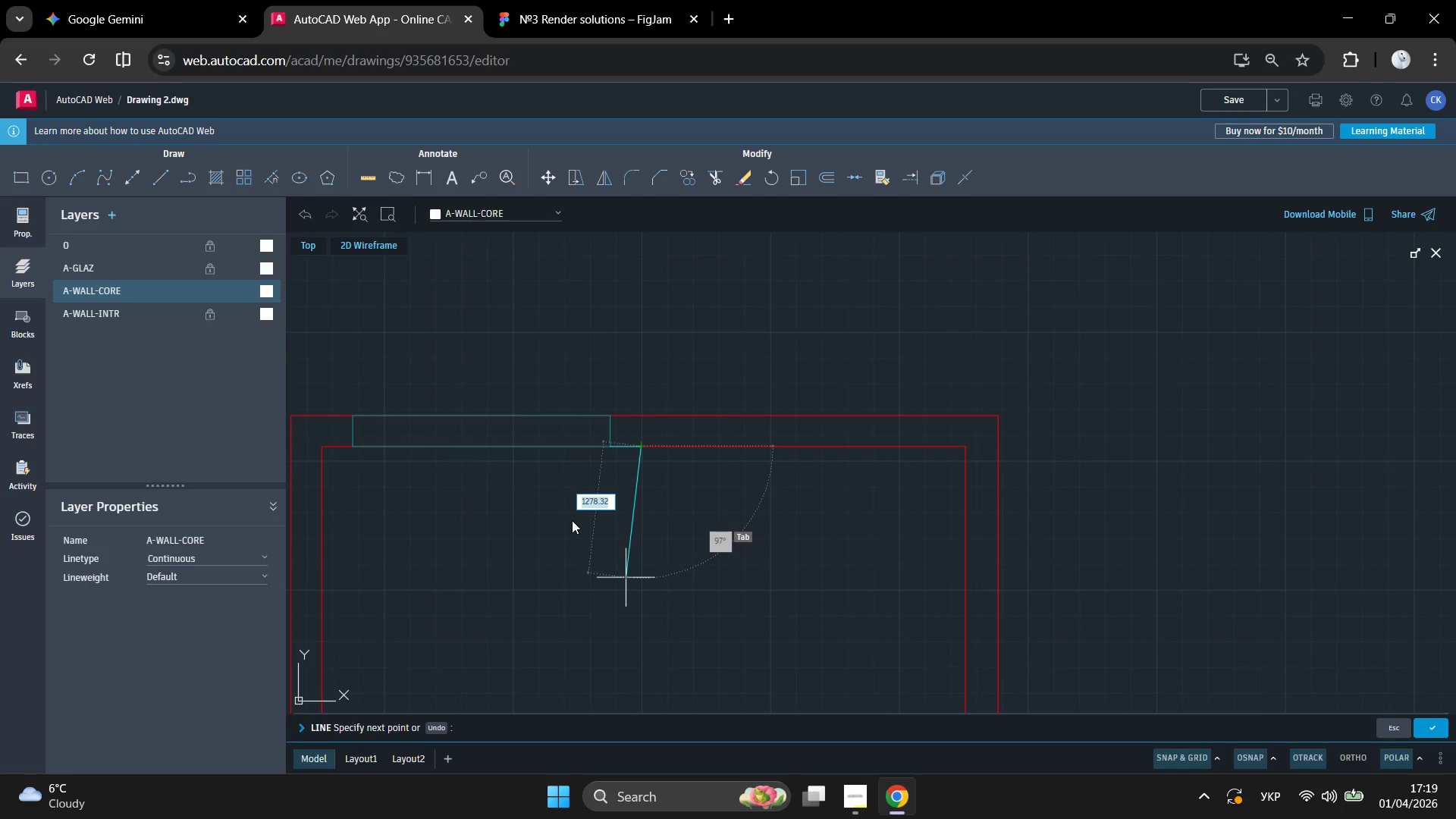 
left_click([584, 502])
 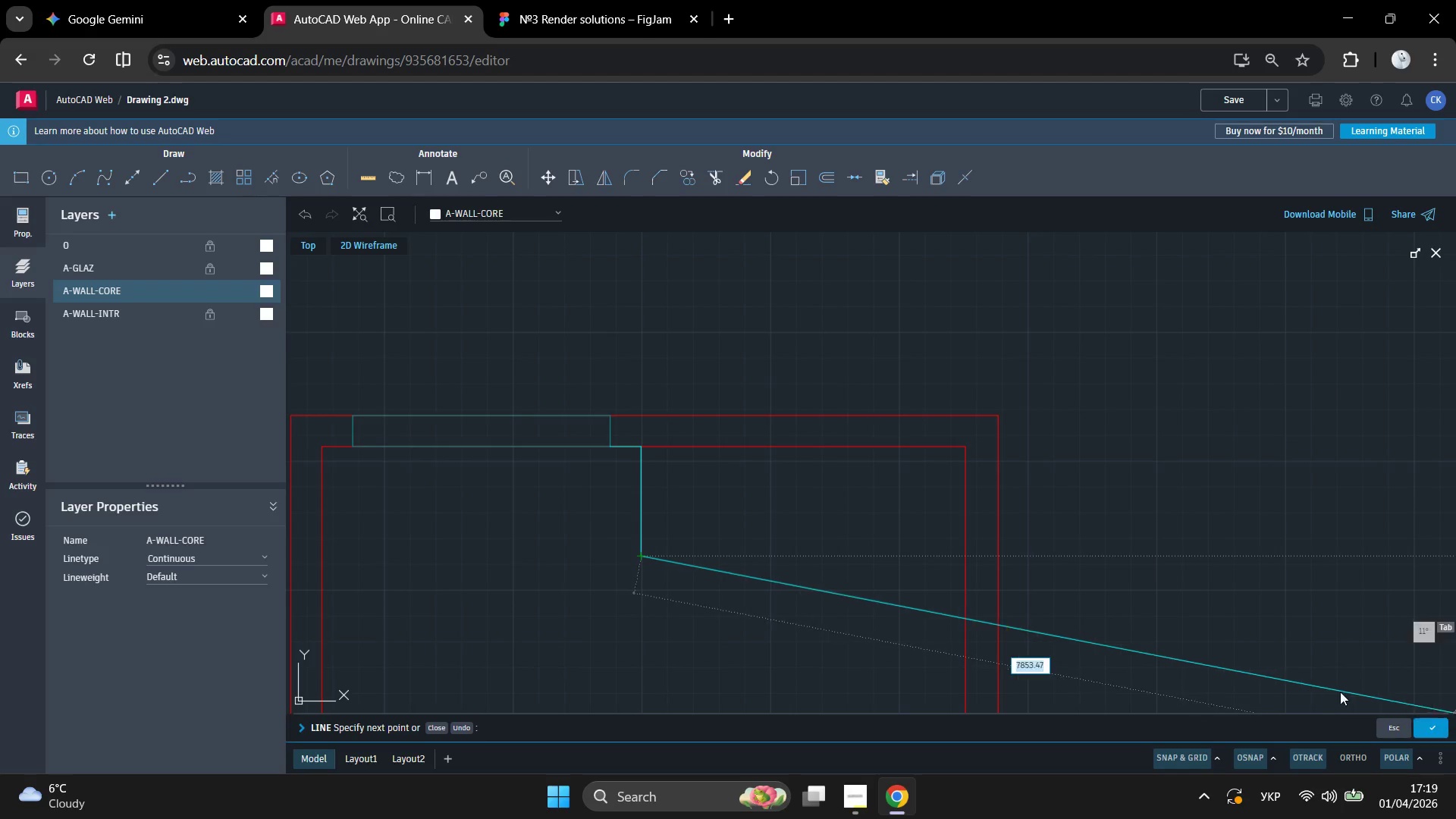 
left_click([1440, 731])
 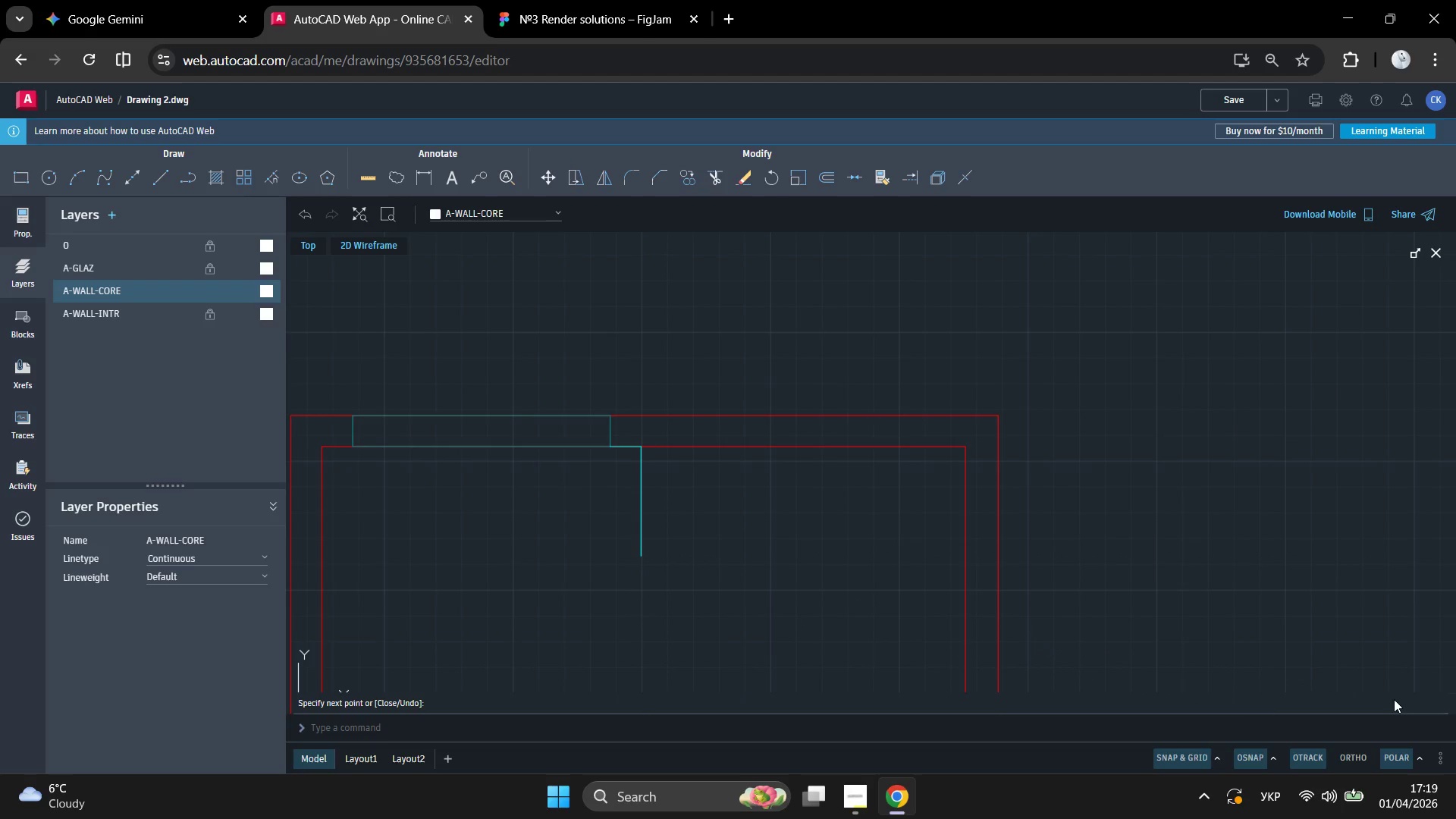 
key(Control+Z)
 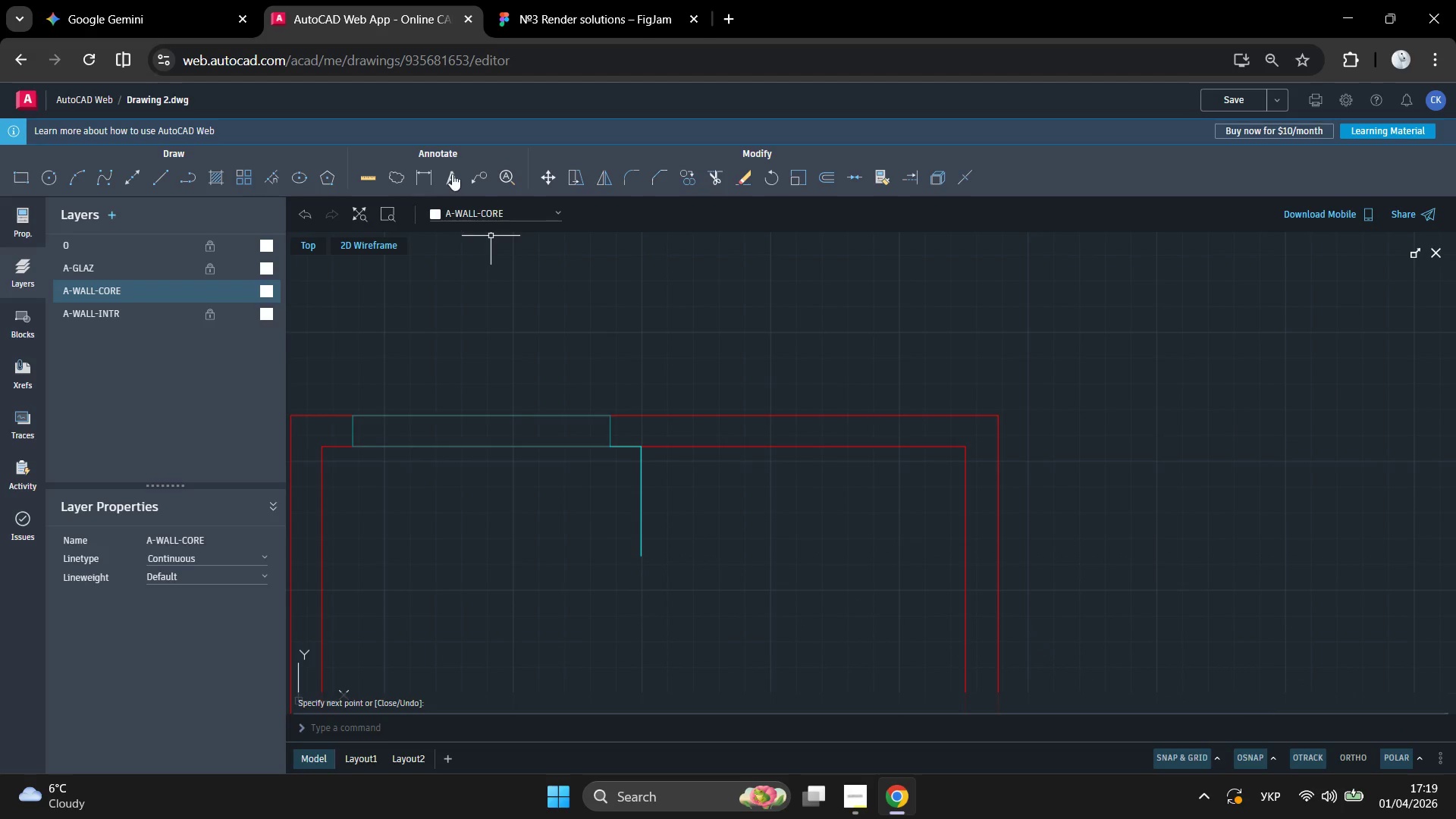 
key(Control+Z)
 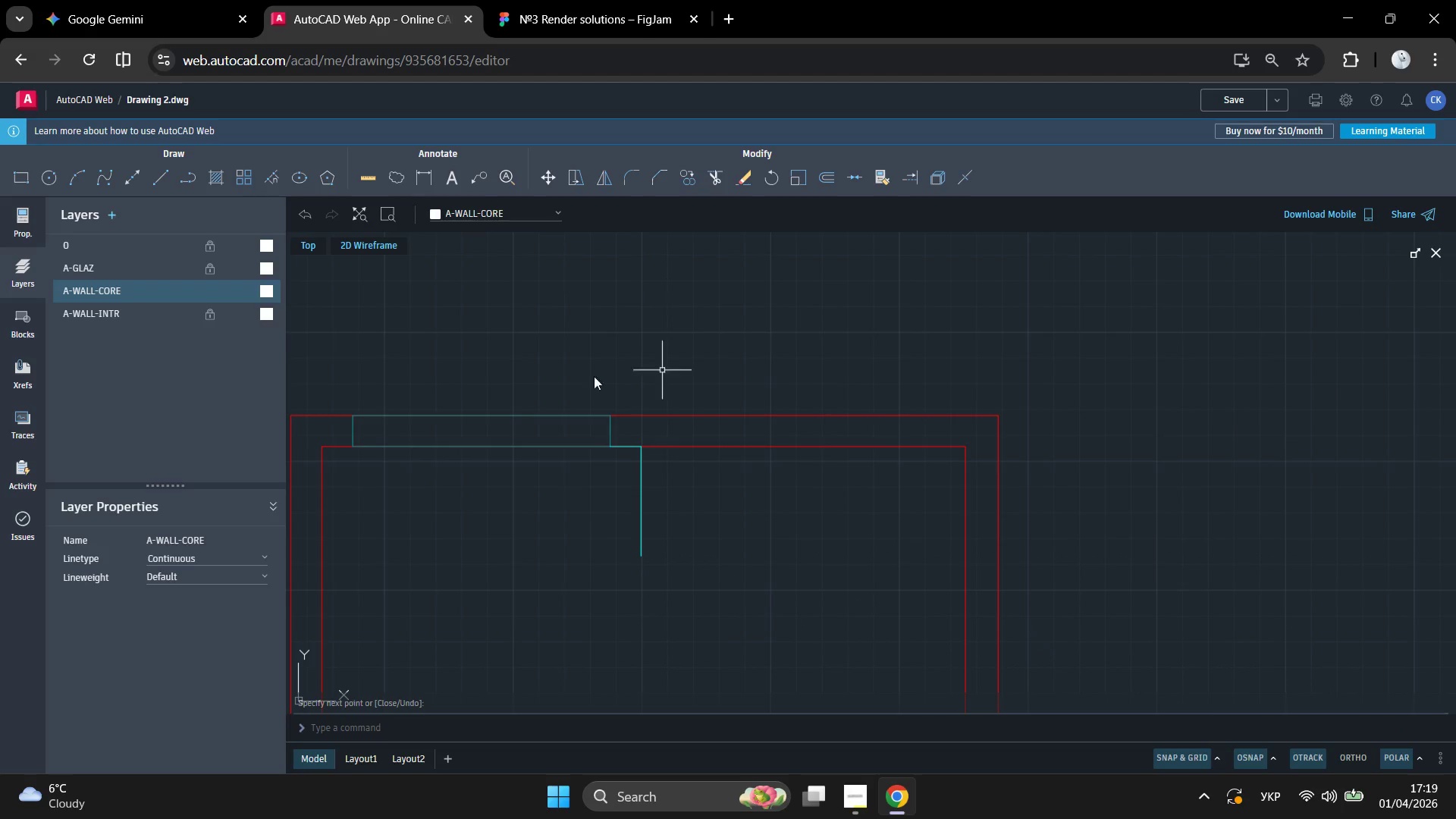 
key(Control+Z)
 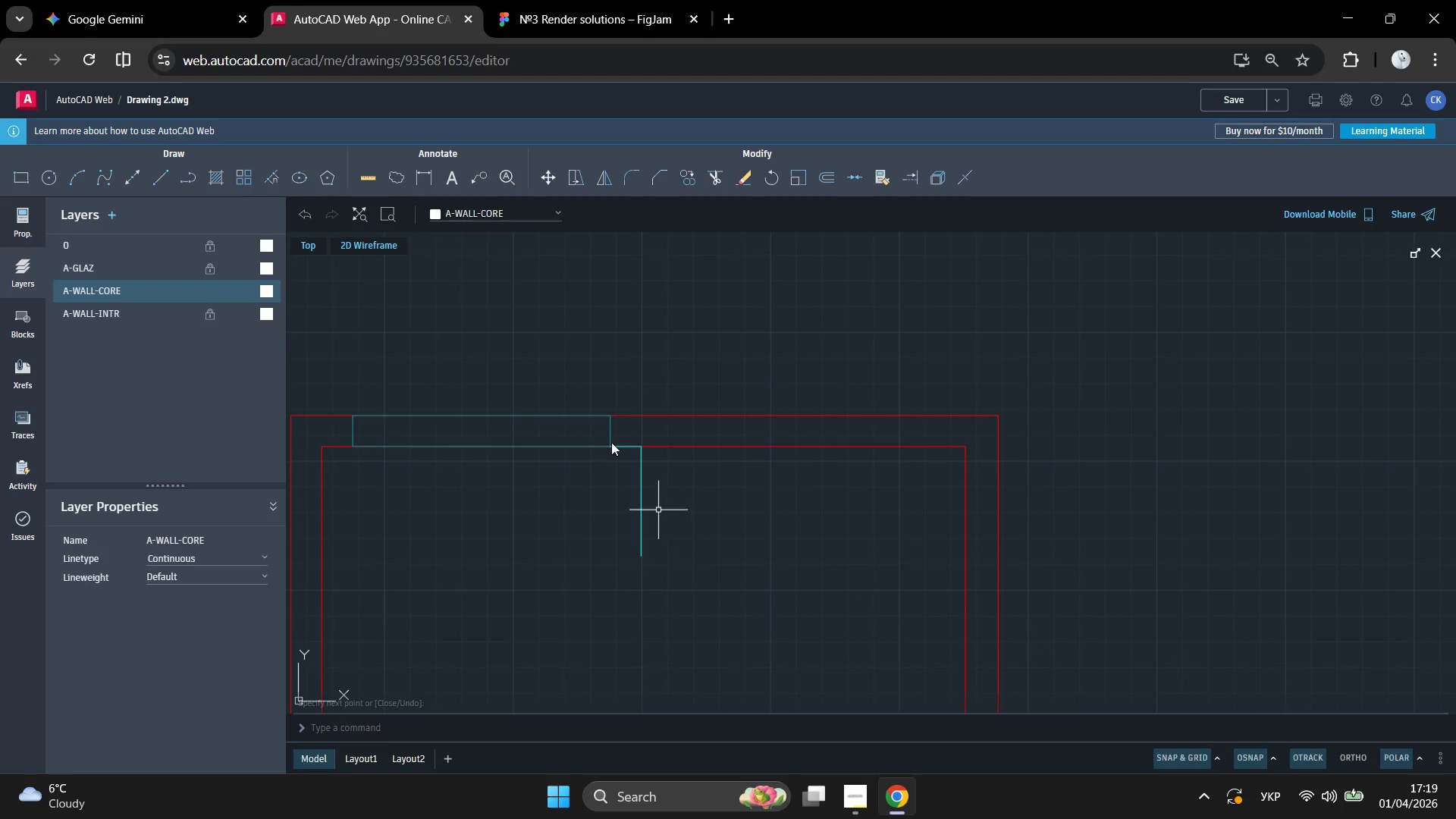 
left_click_drag(start_coordinate=[612, 441], to_coordinate=[554, 487])
 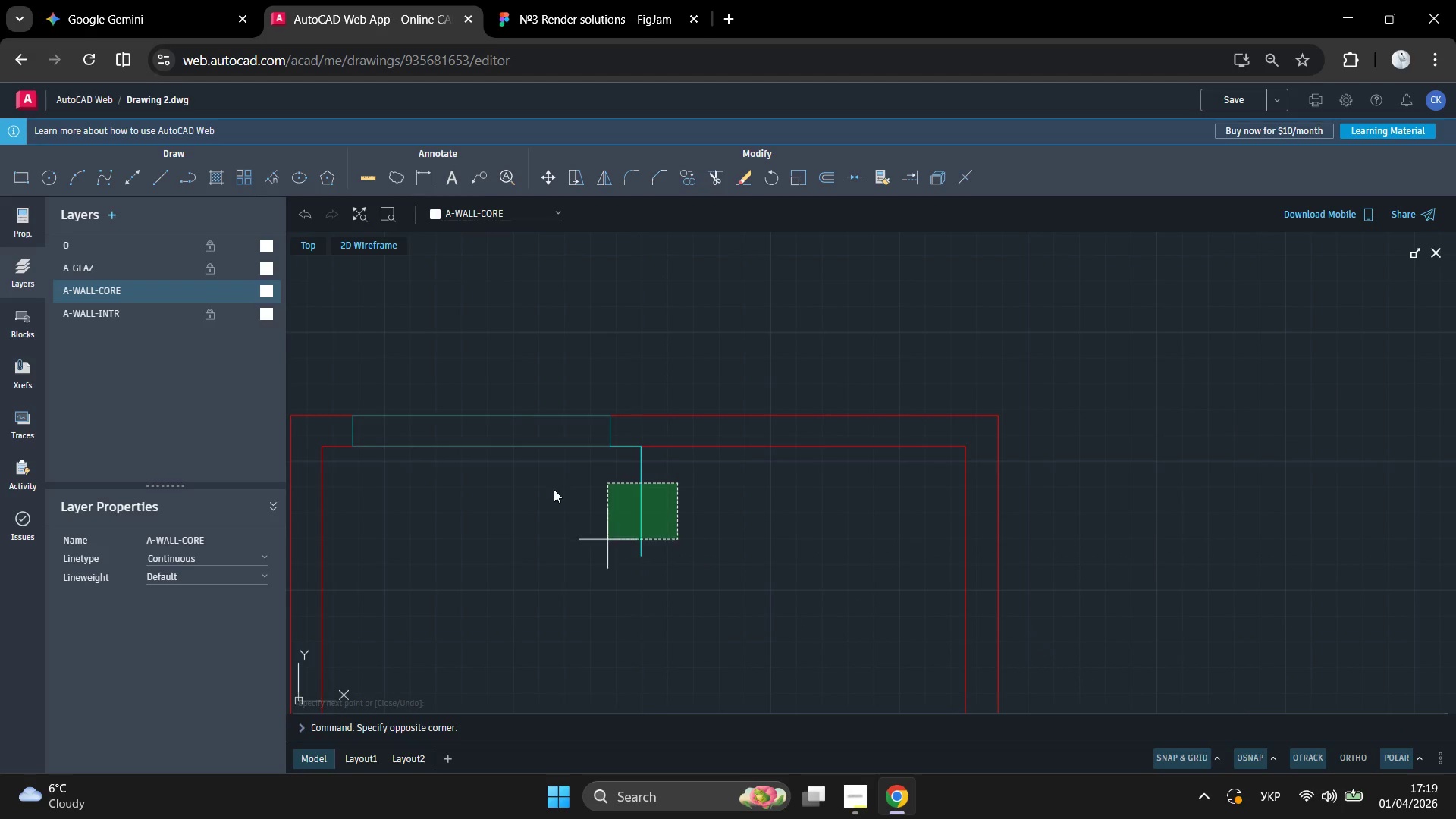 
double_click([554, 489])
 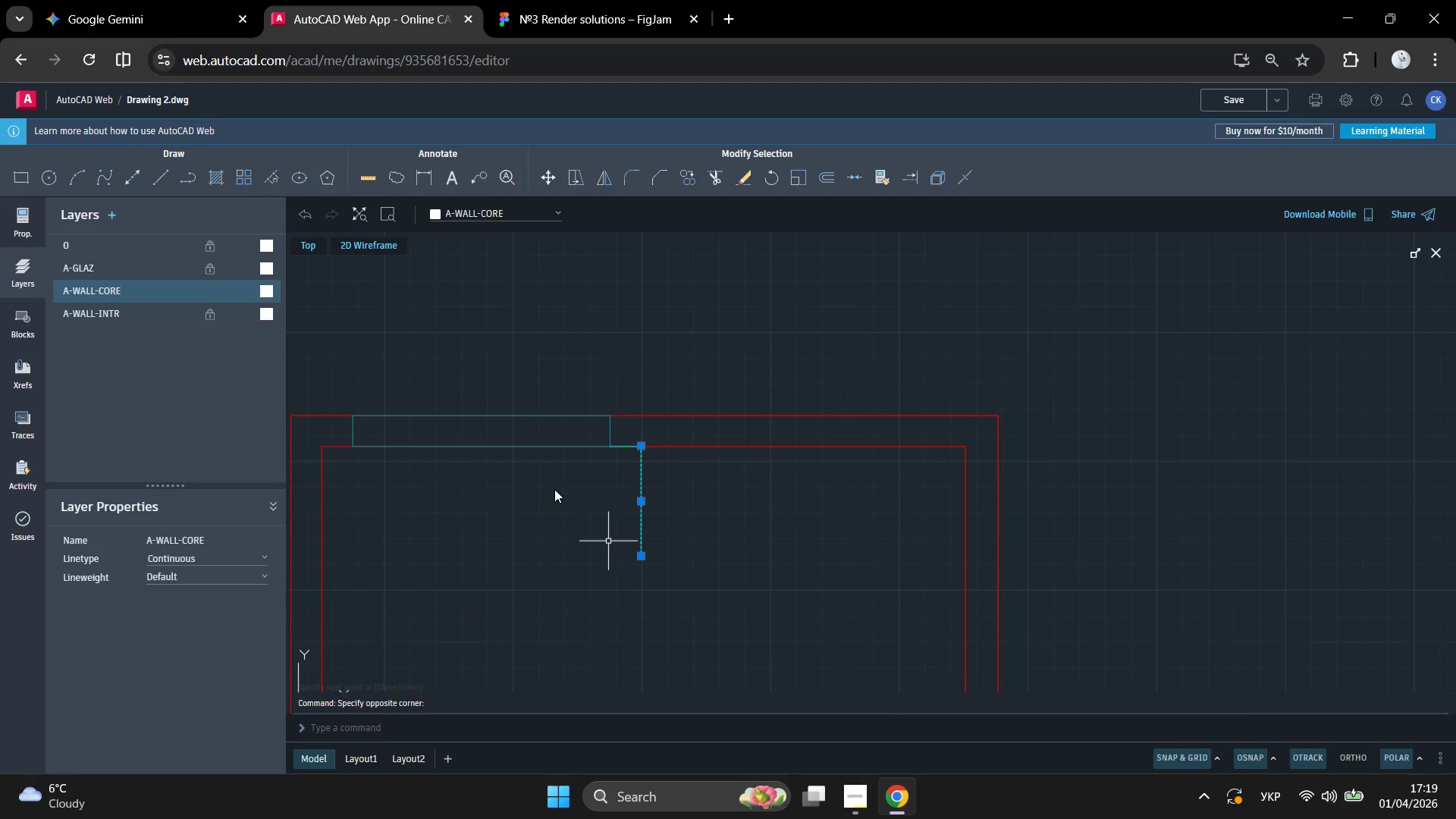 
key(Delete)
 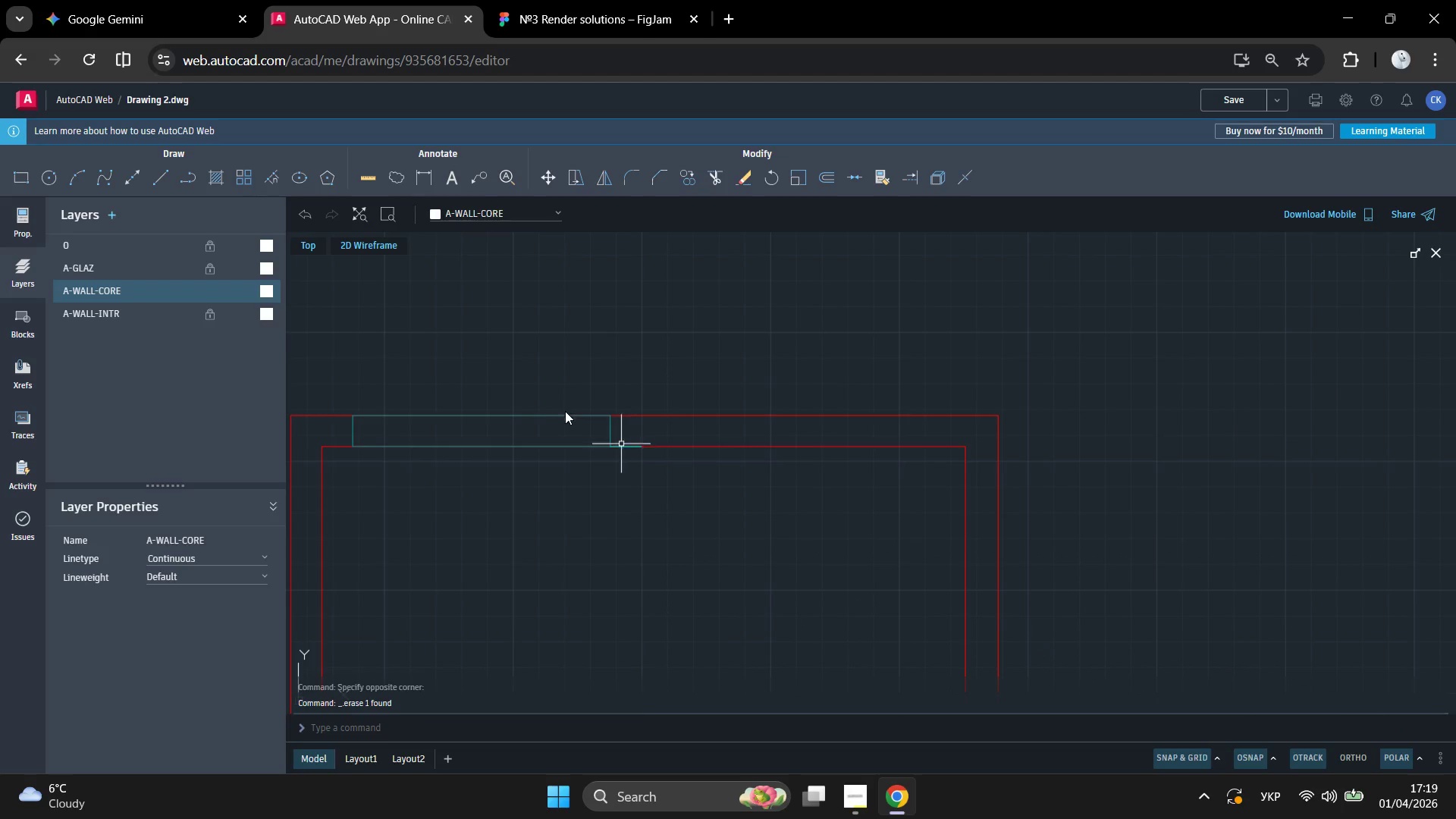 
left_click([566, 412])
 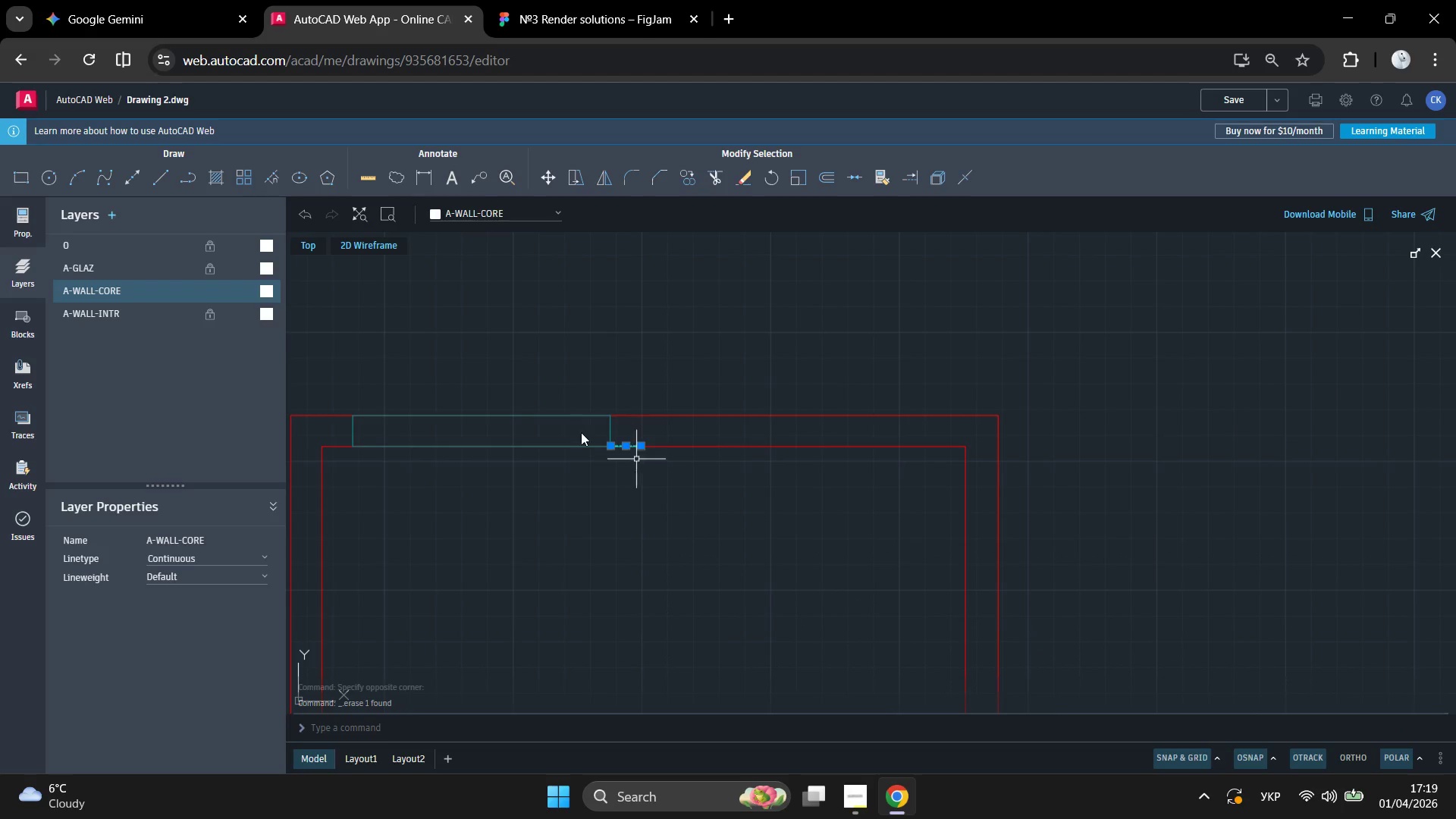 
key(Delete)
 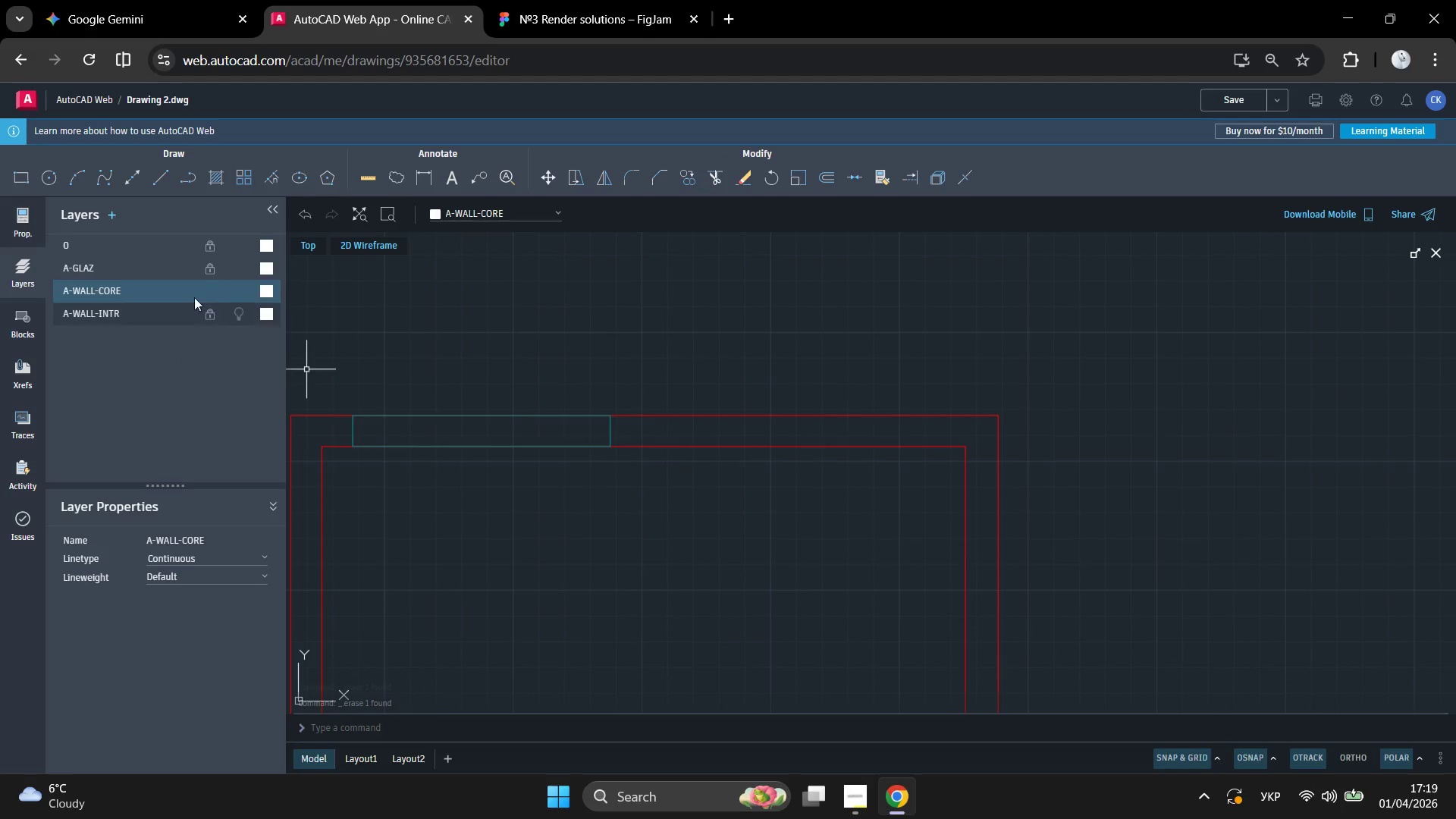 
left_click([131, 288])
 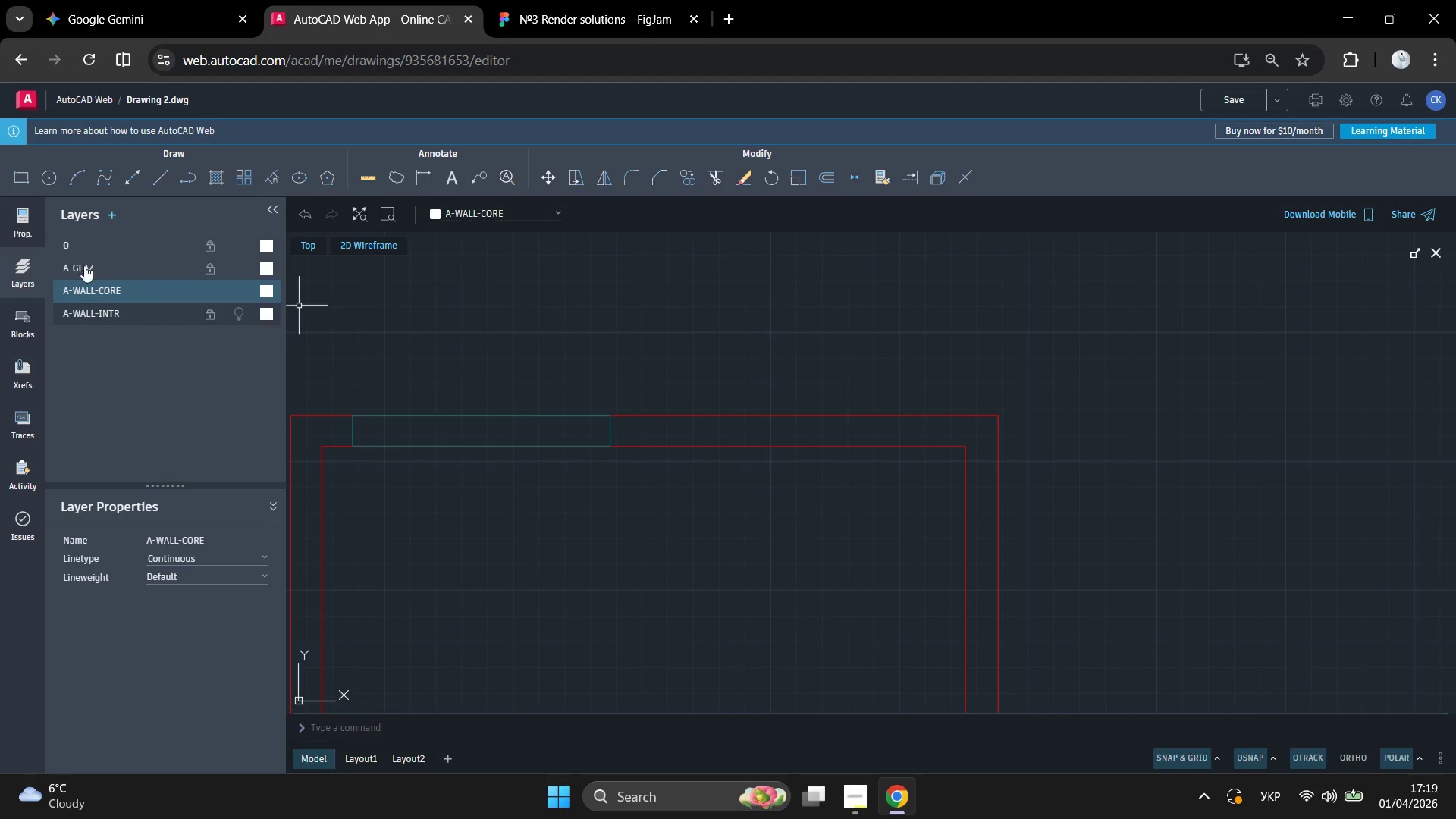 
left_click([26, 218])
 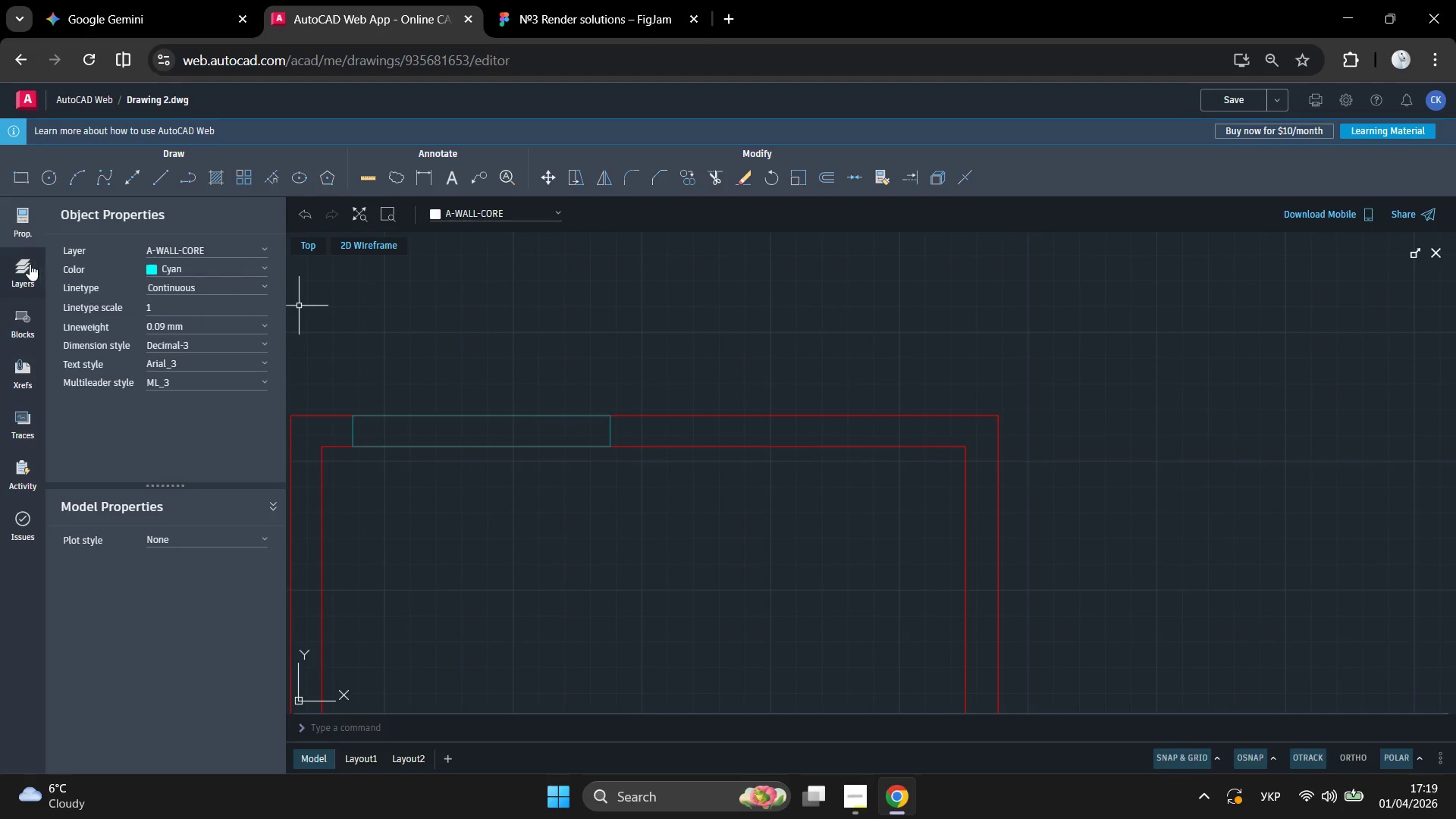 
left_click([28, 267])
 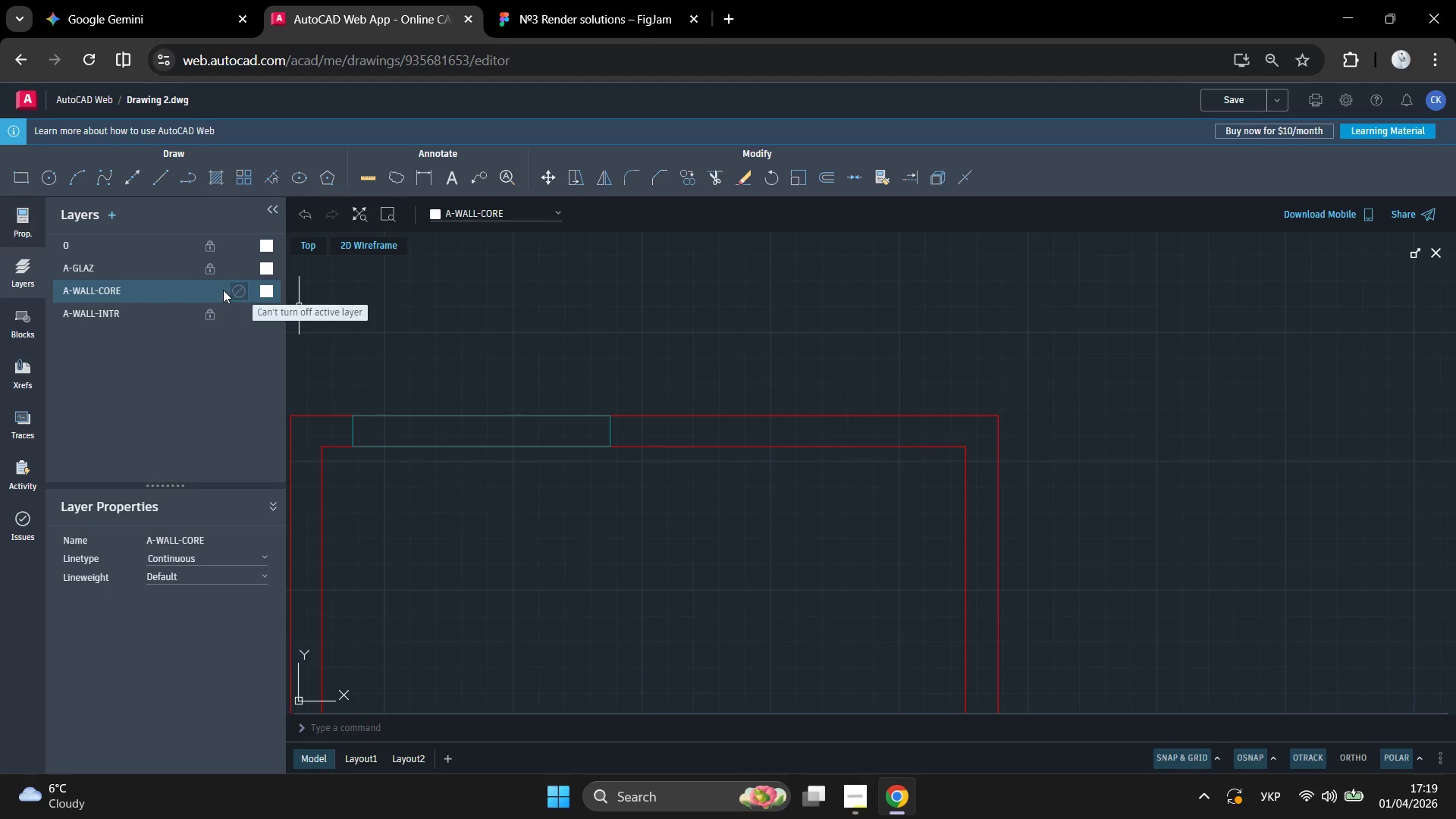 
left_click([209, 271])
 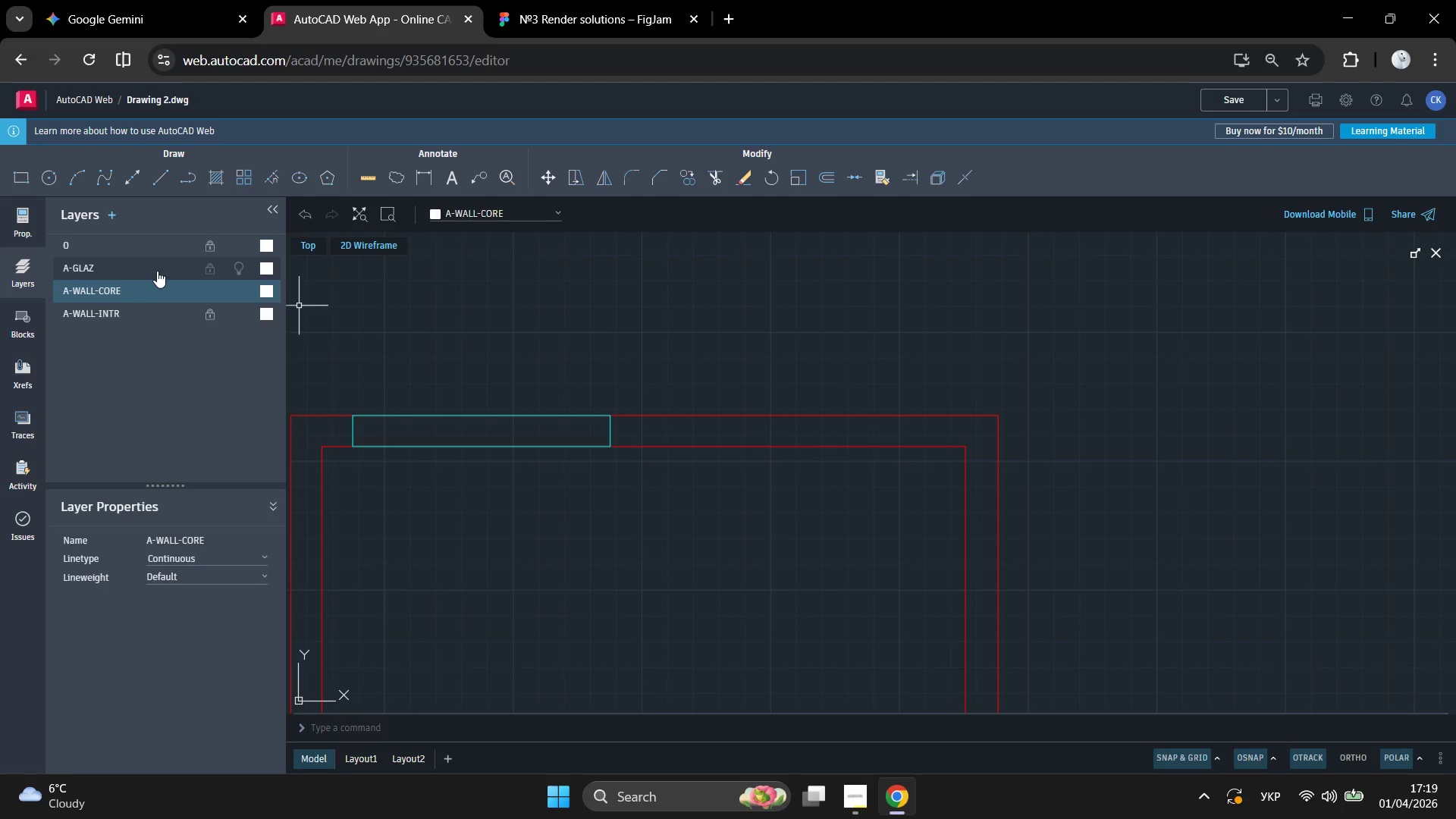 
left_click([154, 268])
 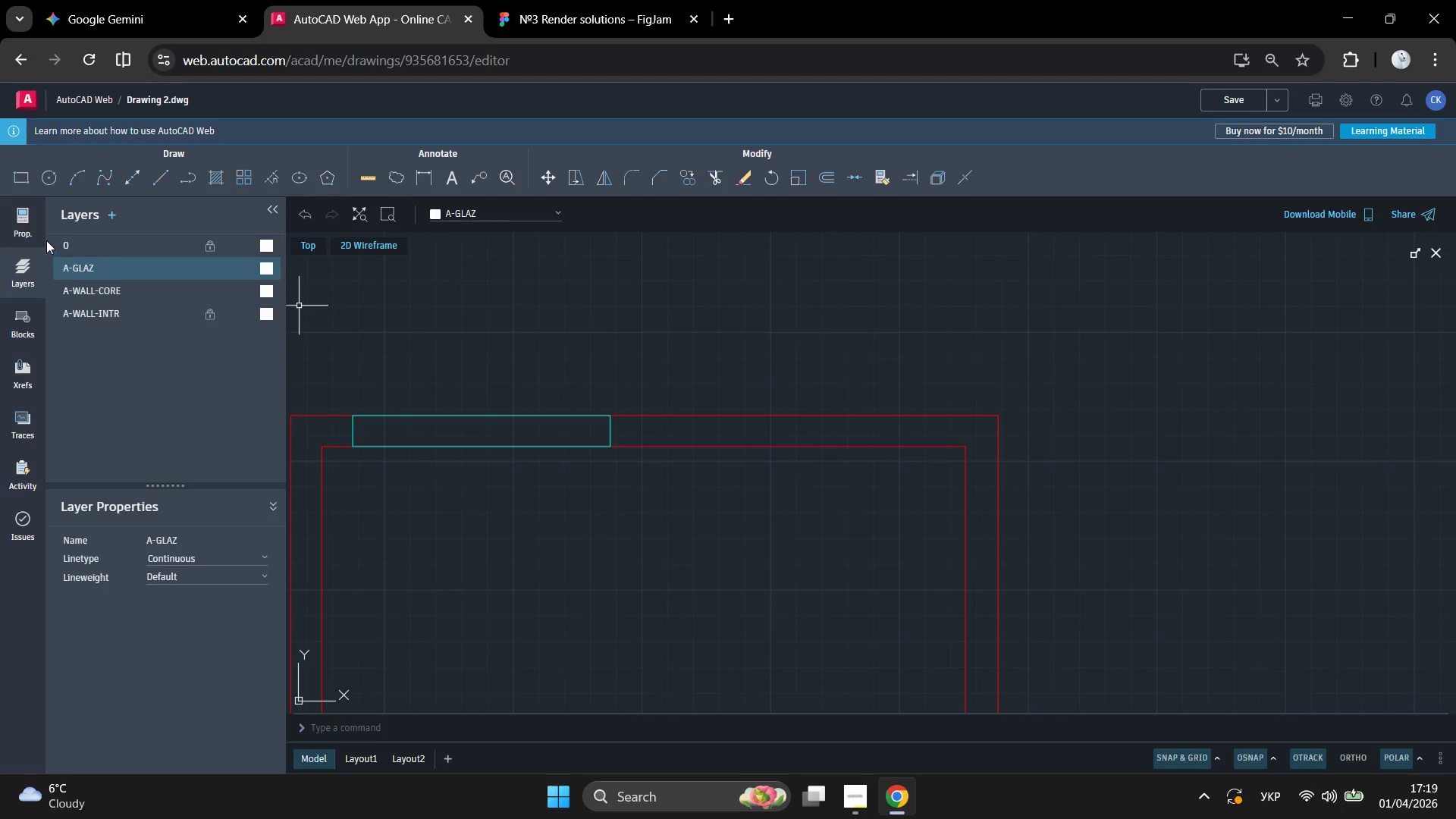 
left_click([27, 227])
 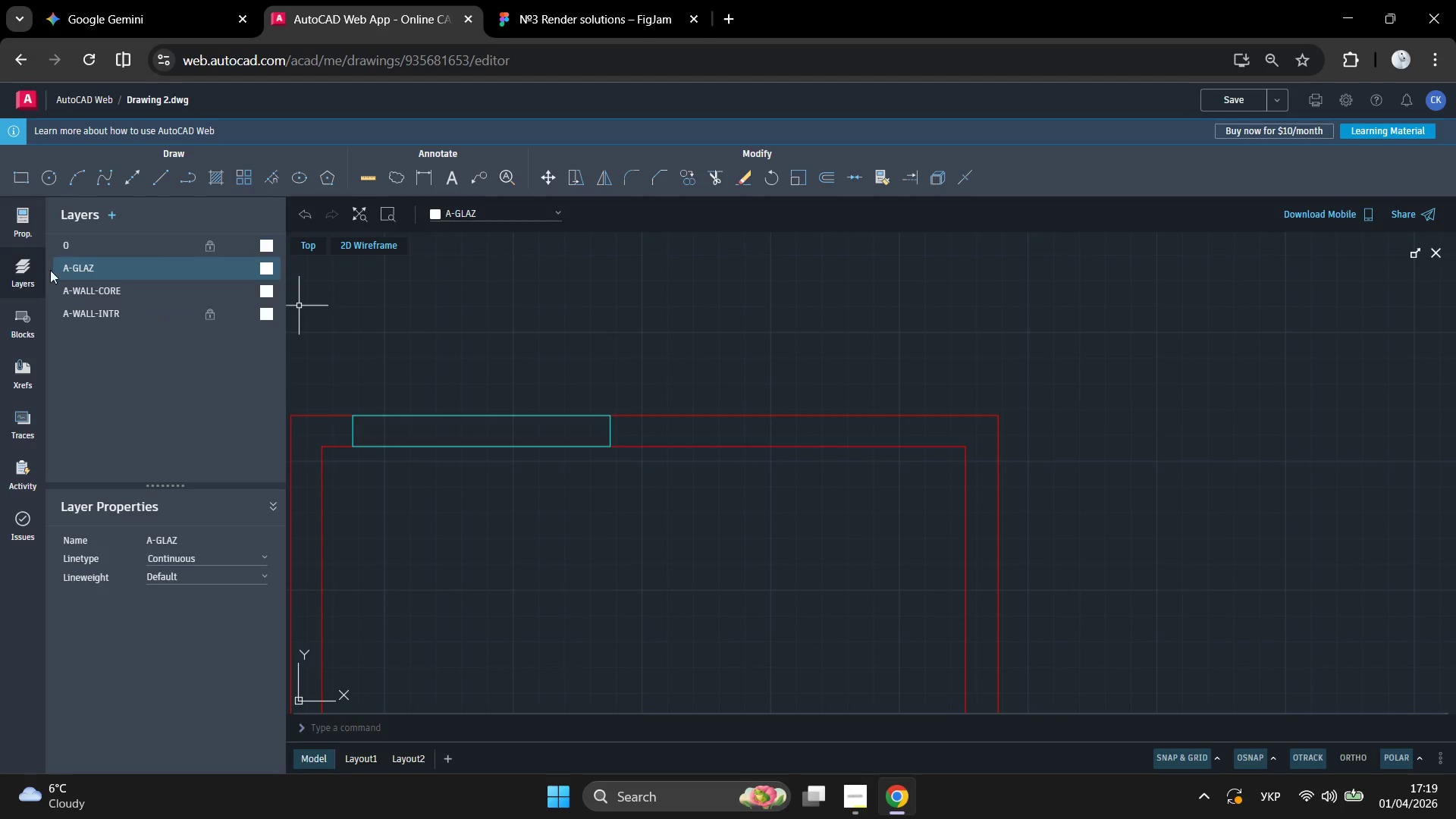 
double_click([146, 278])
 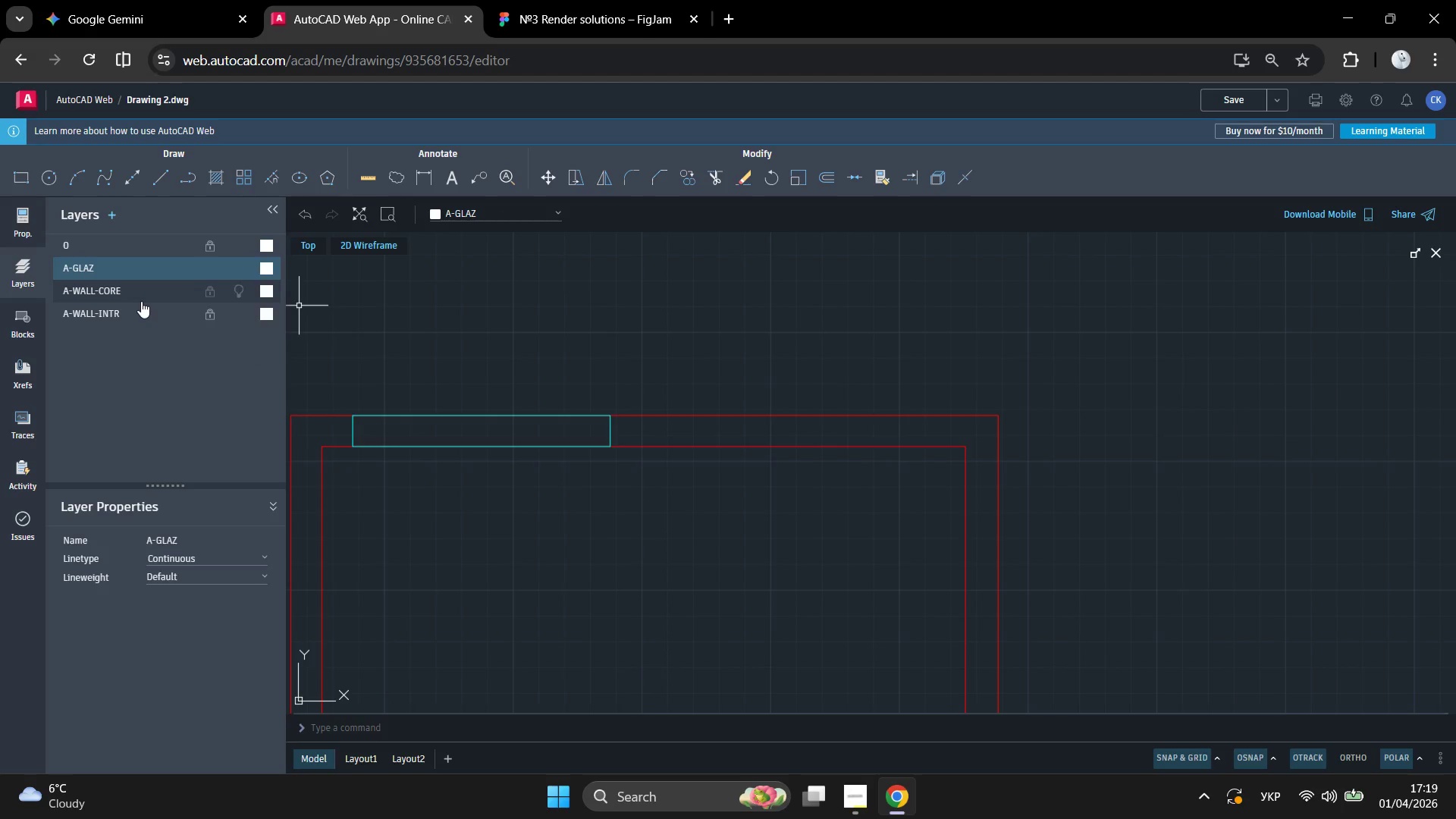 
left_click([143, 290])
 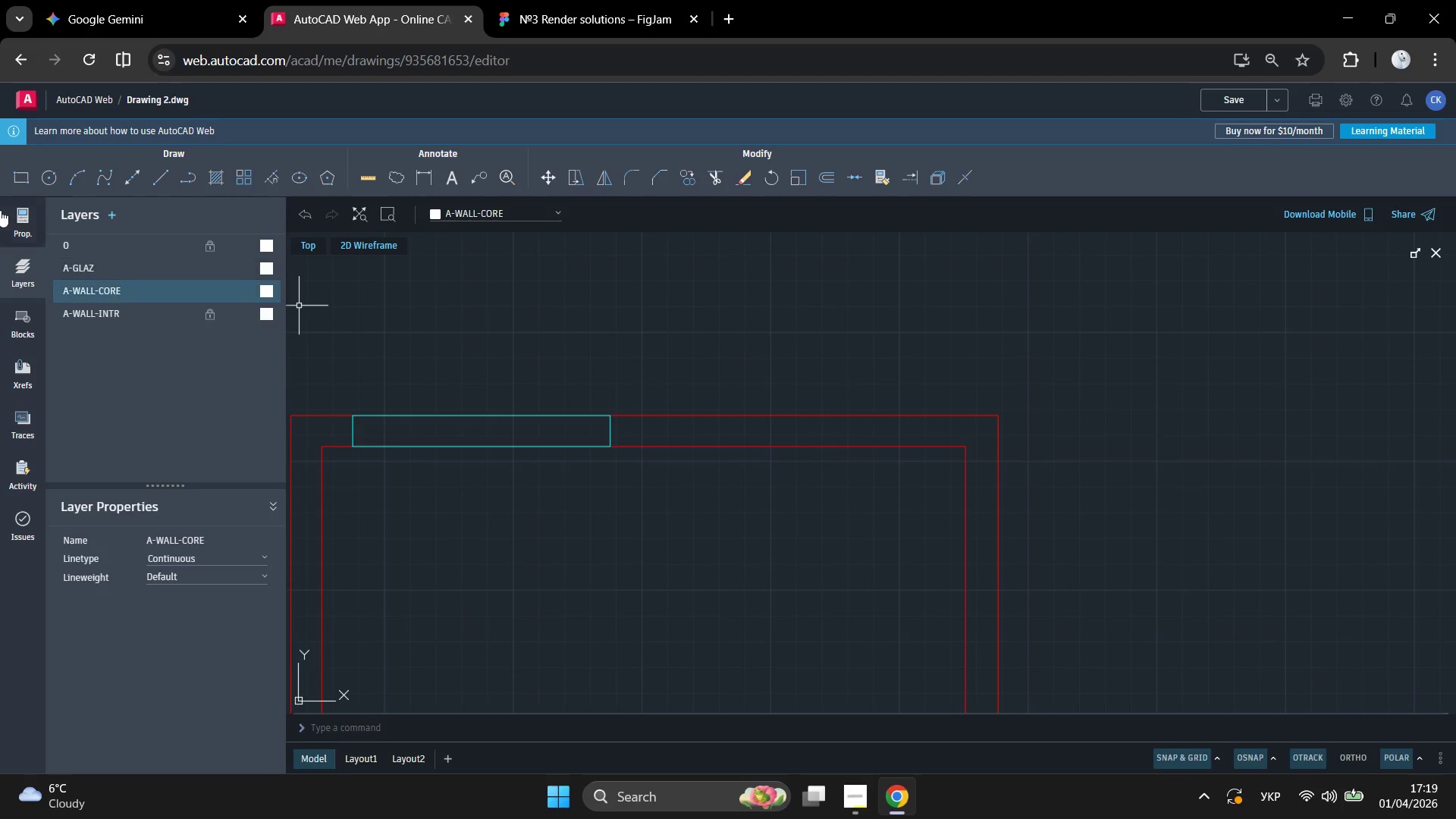 
left_click([17, 216])
 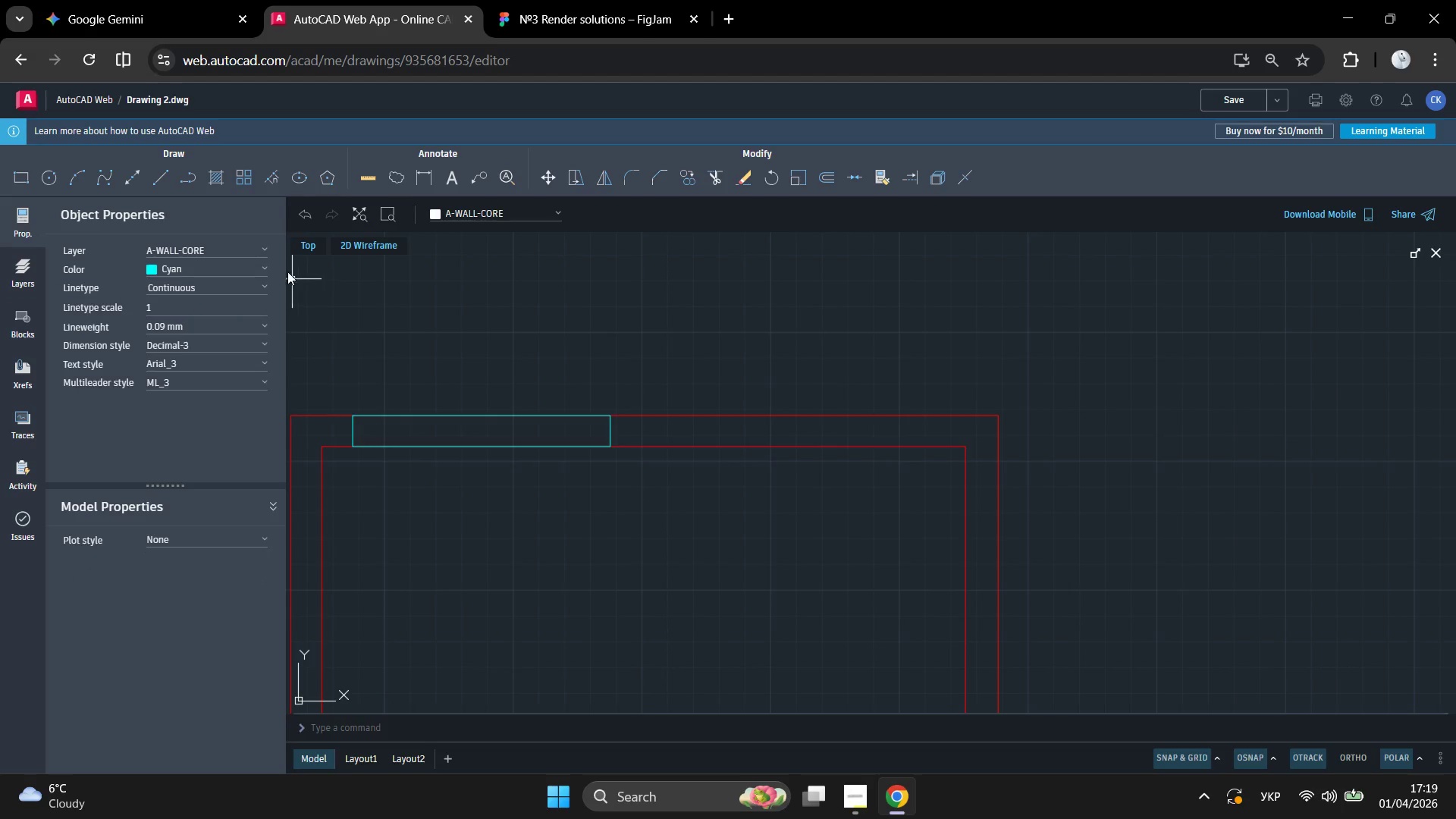 
left_click([267, 265])
 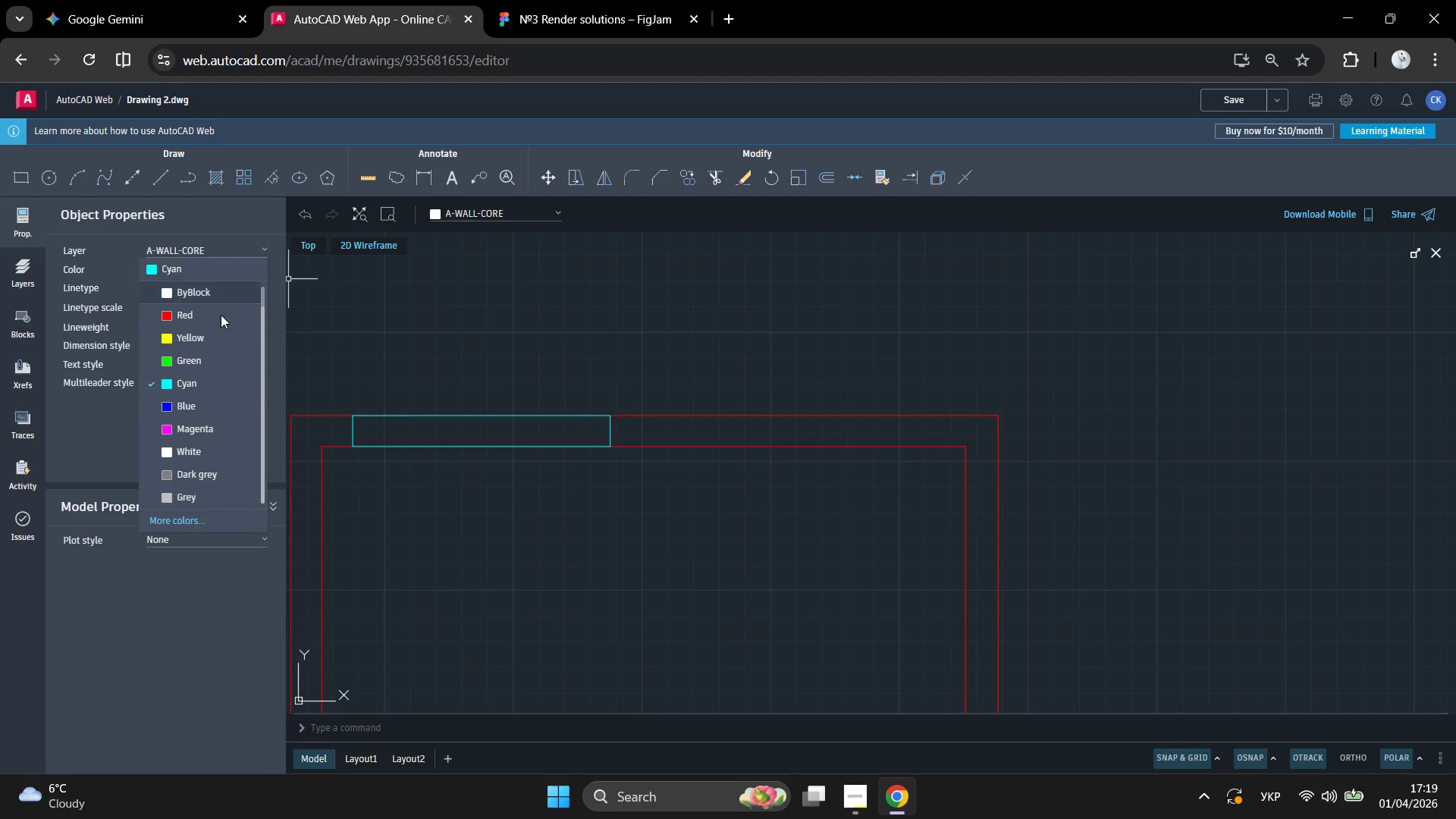 
left_click([218, 303])
 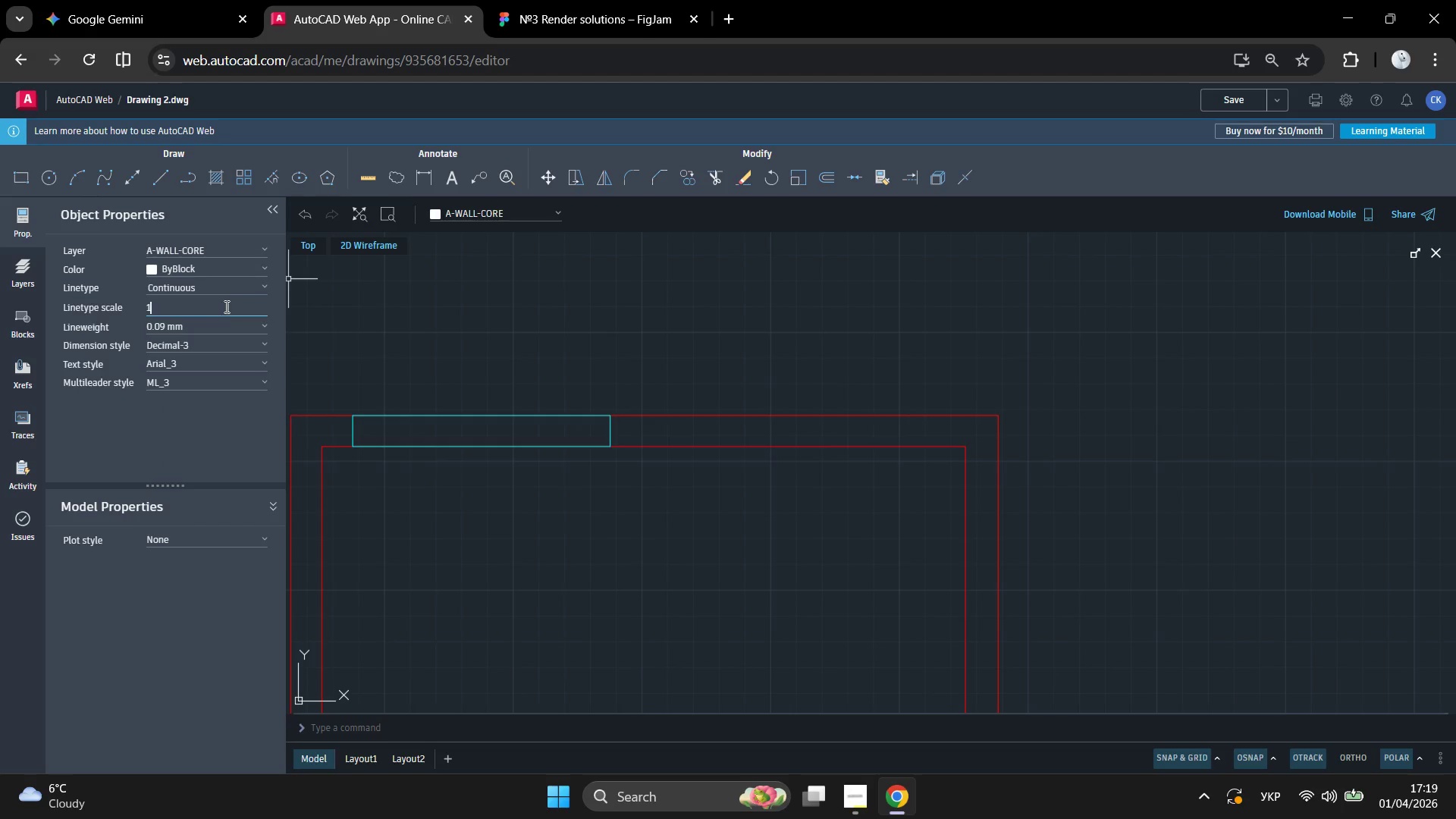 
left_click([258, 265])
 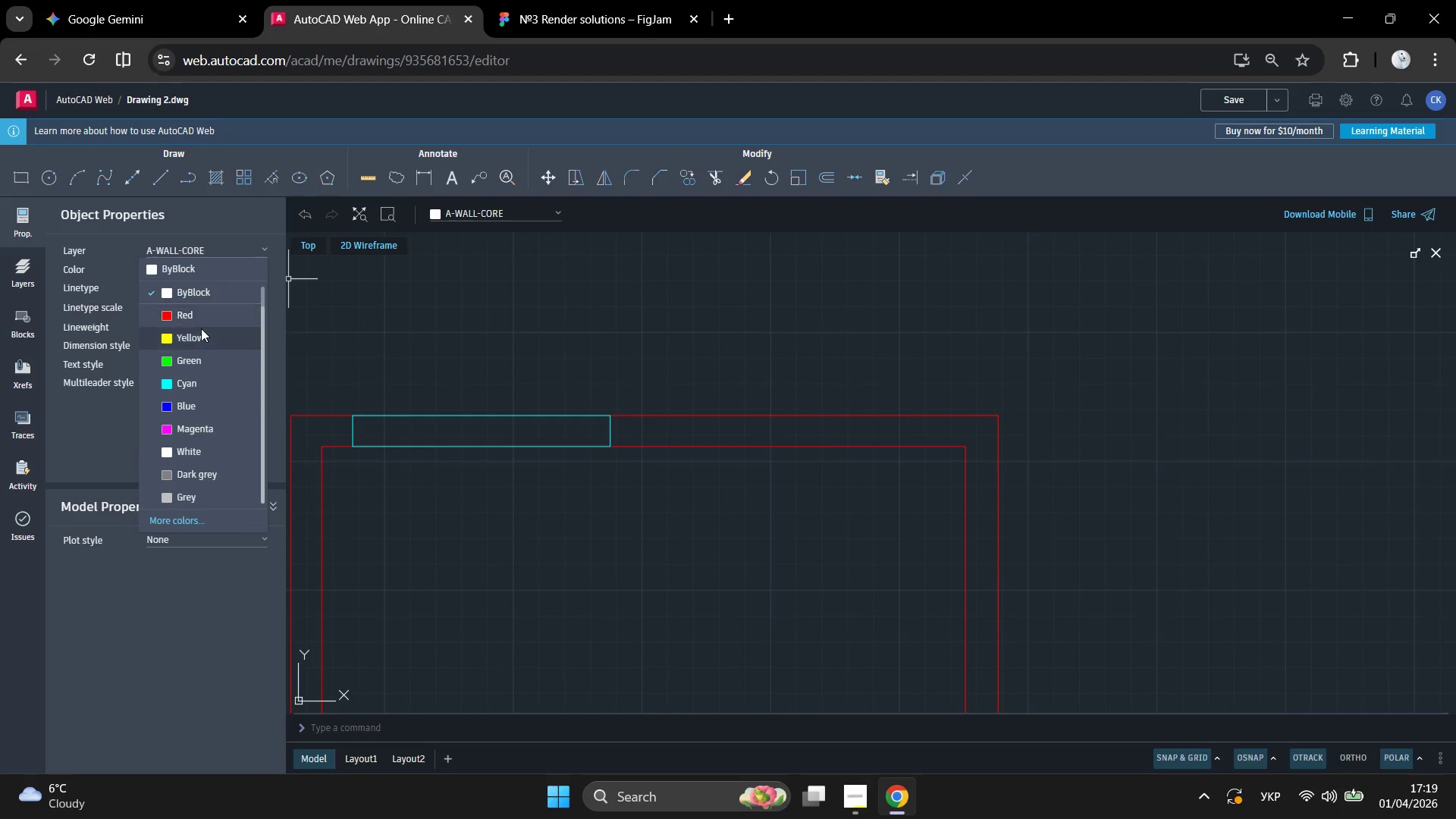 
left_click([202, 314])
 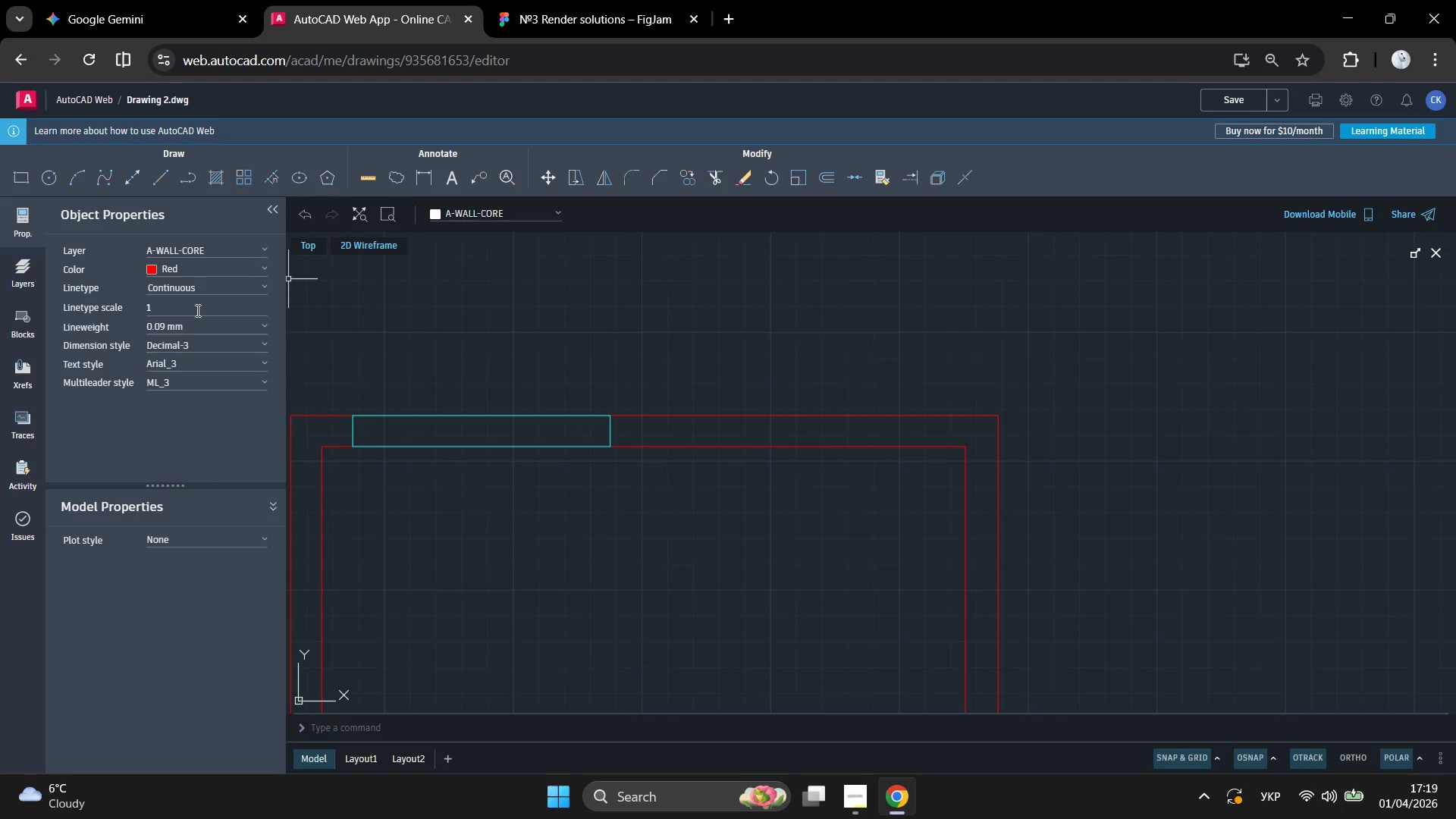 
left_click([190, 329])
 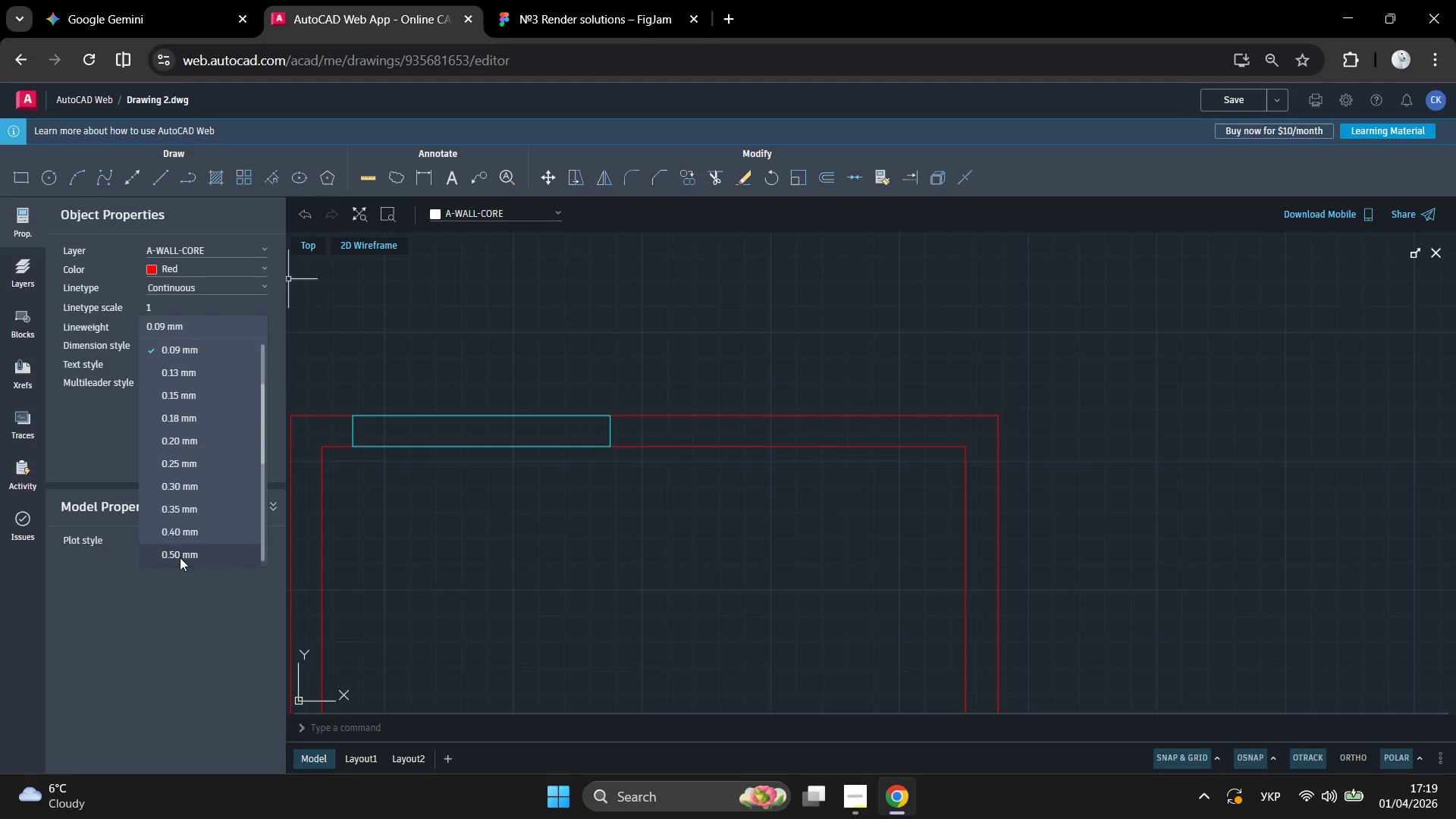 
left_click([179, 560])
 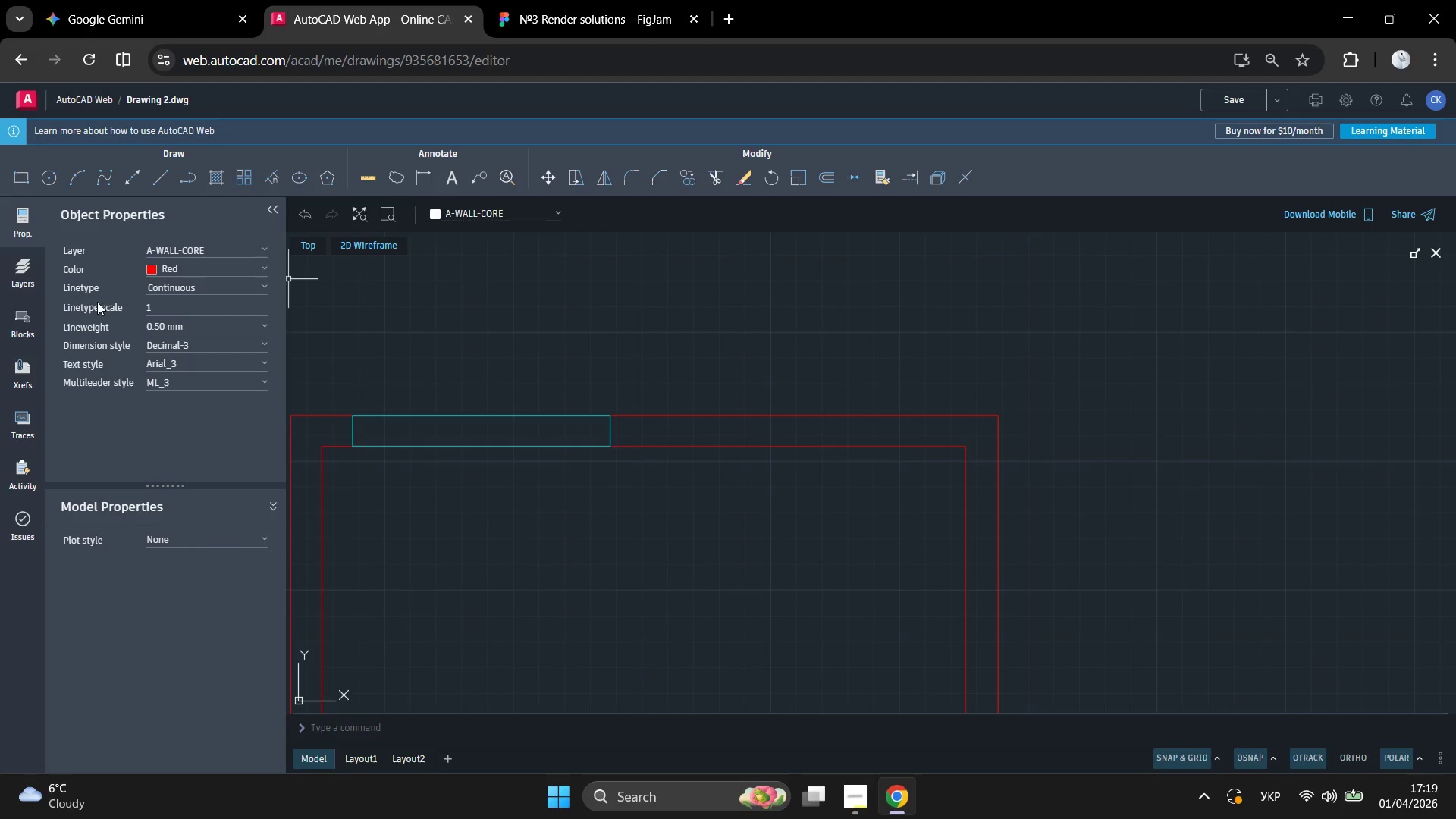 
left_click([11, 270])
 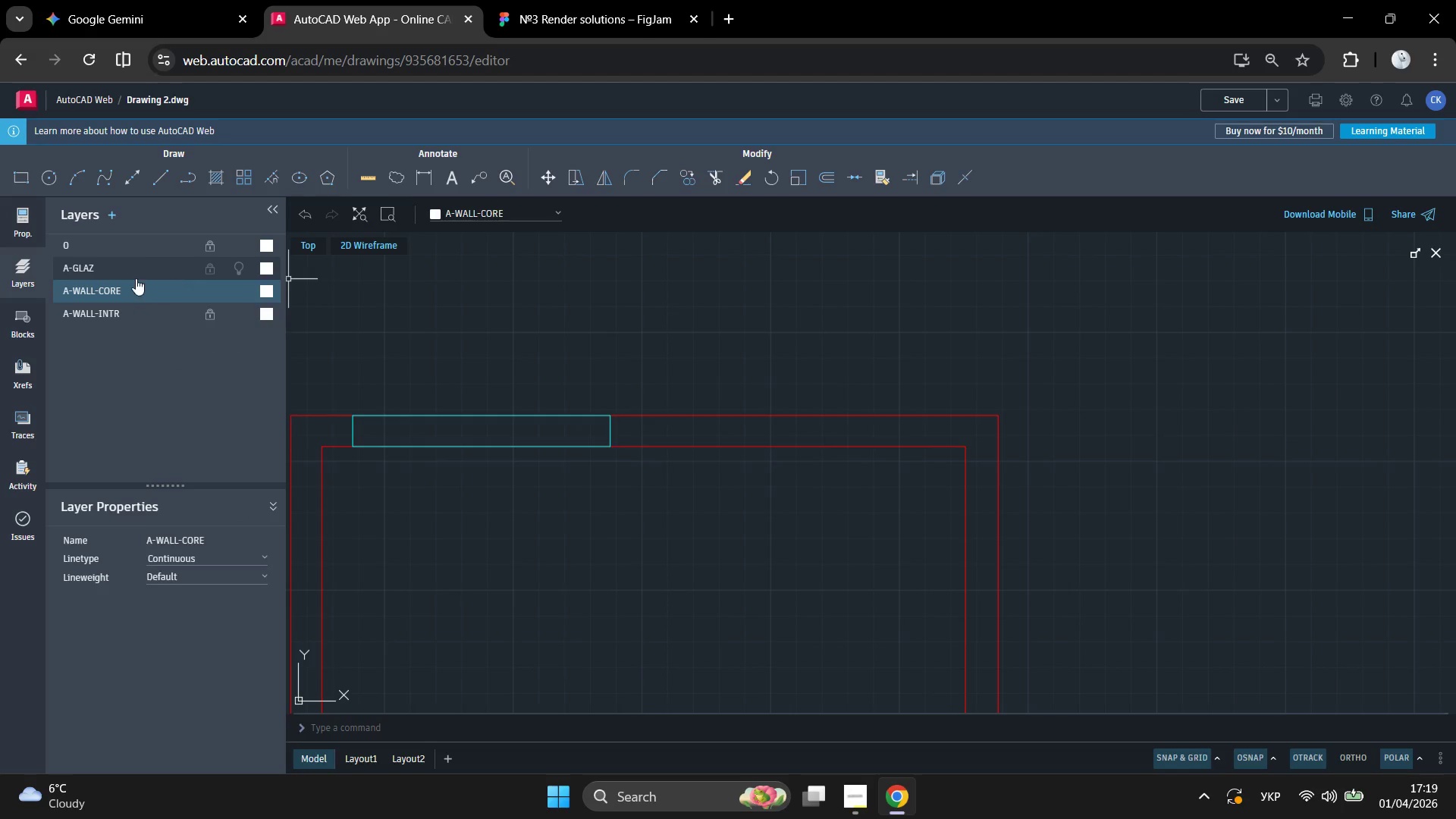 
left_click([132, 276])
 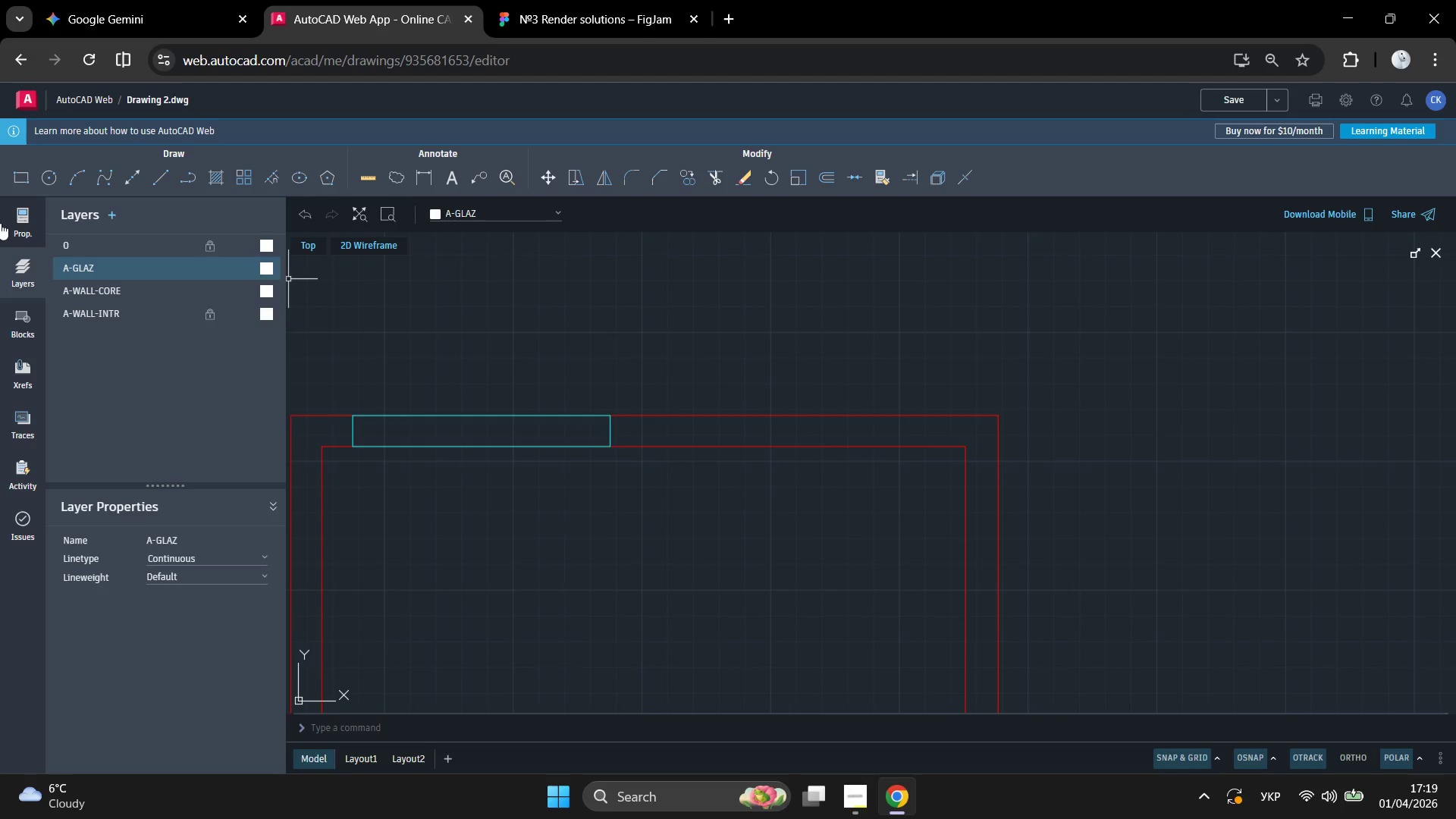 
left_click([30, 203])
 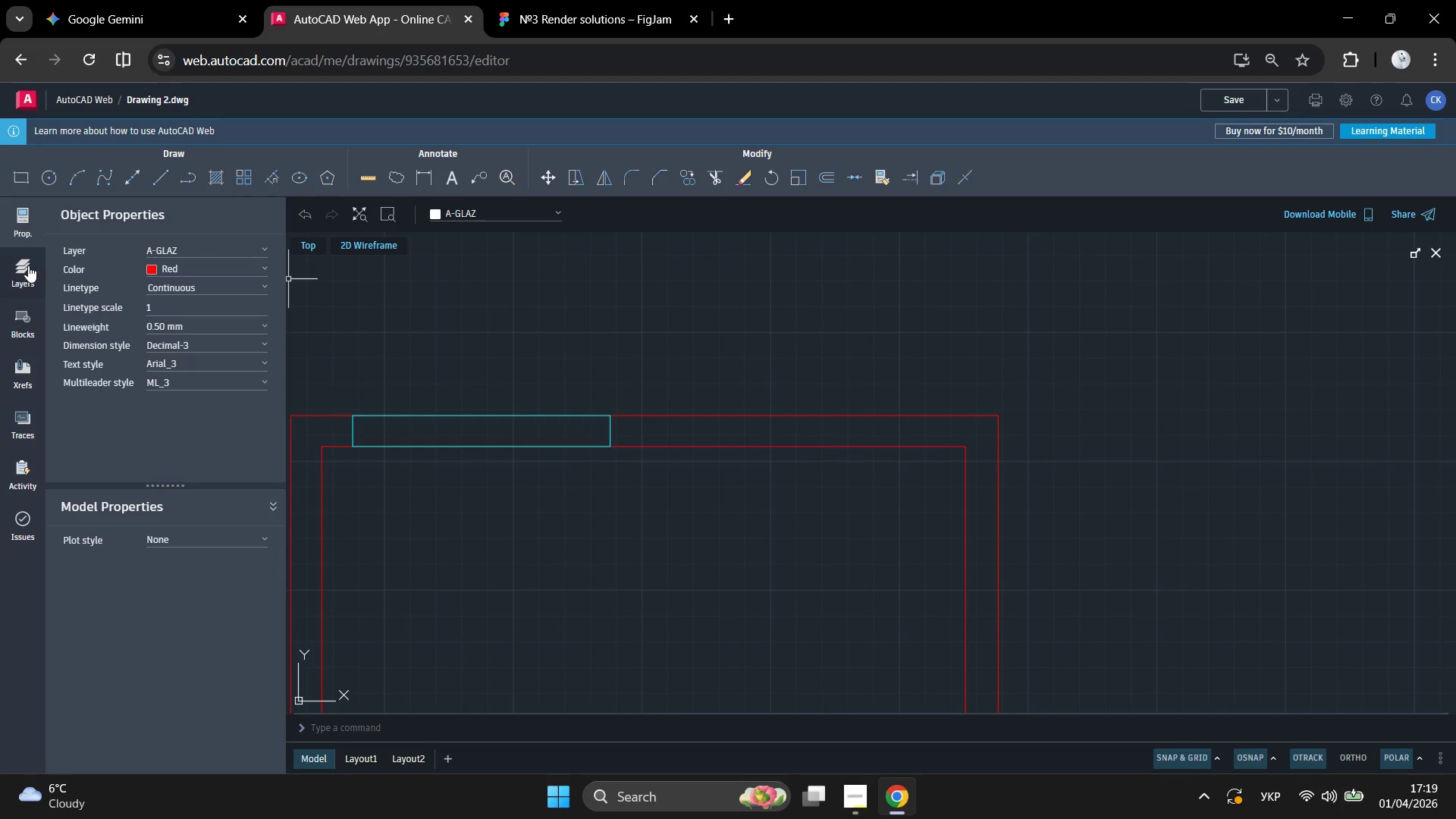 
left_click([28, 274])
 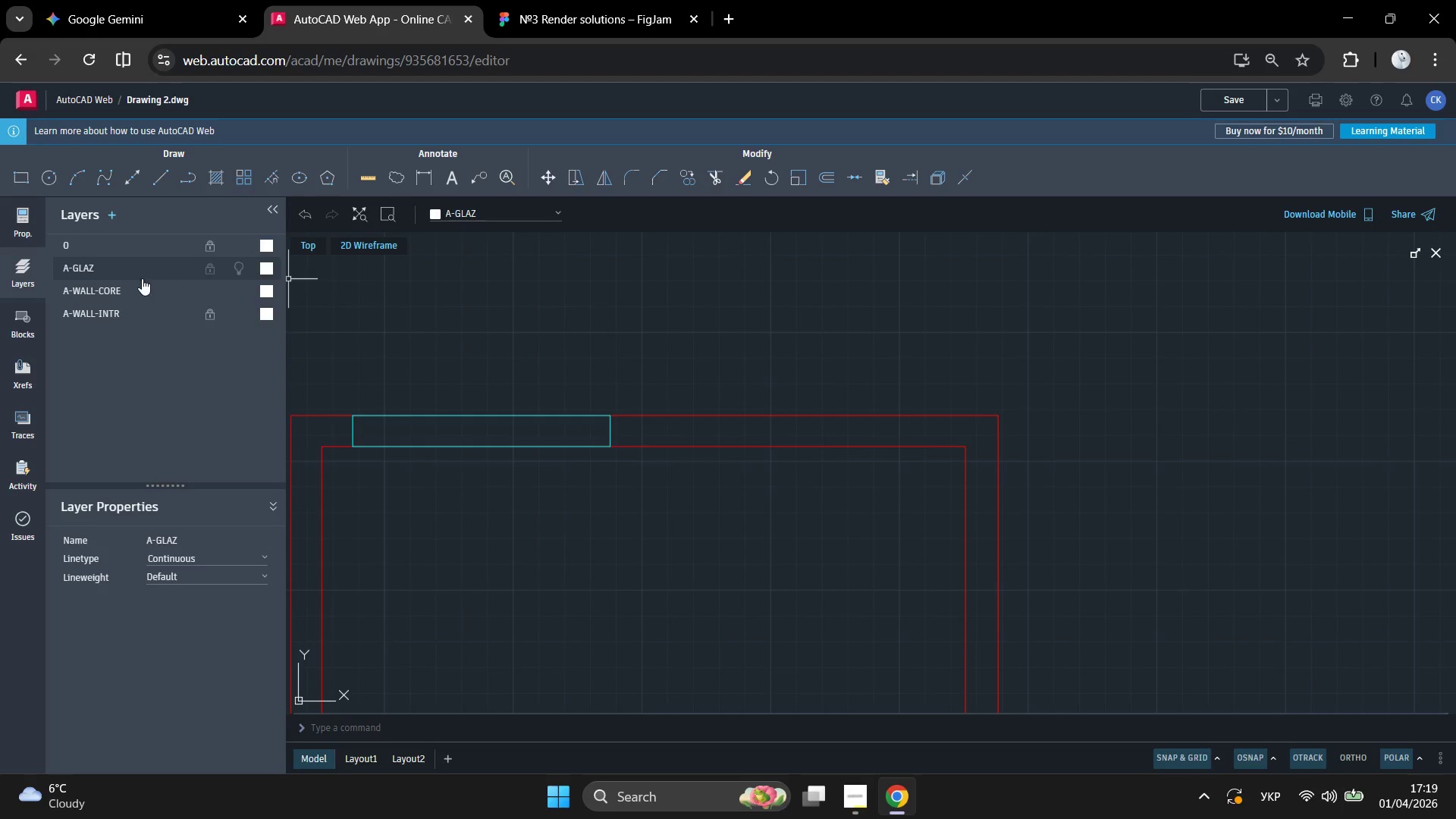 
left_click([142, 290])
 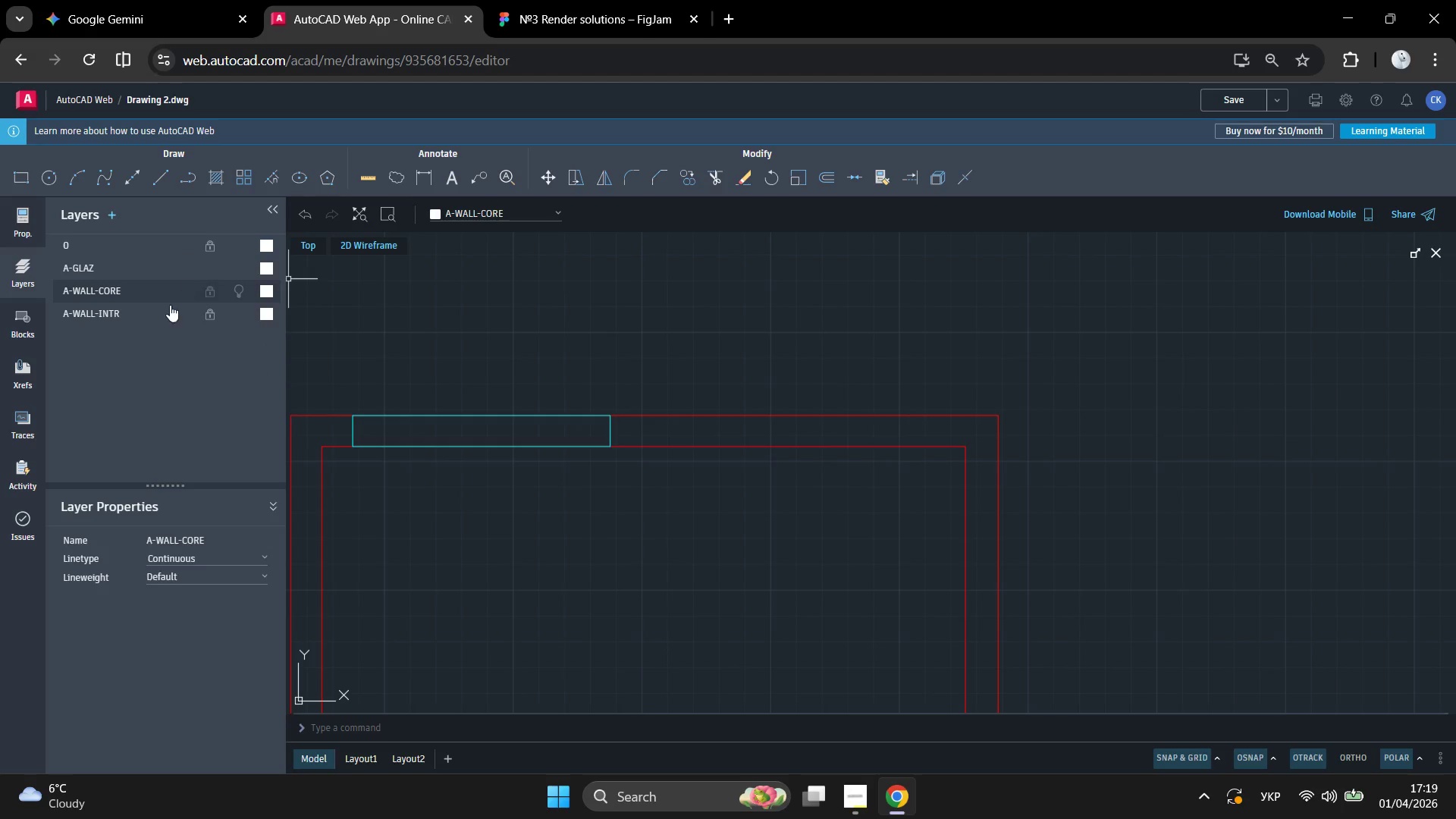 
left_click([165, 318])
 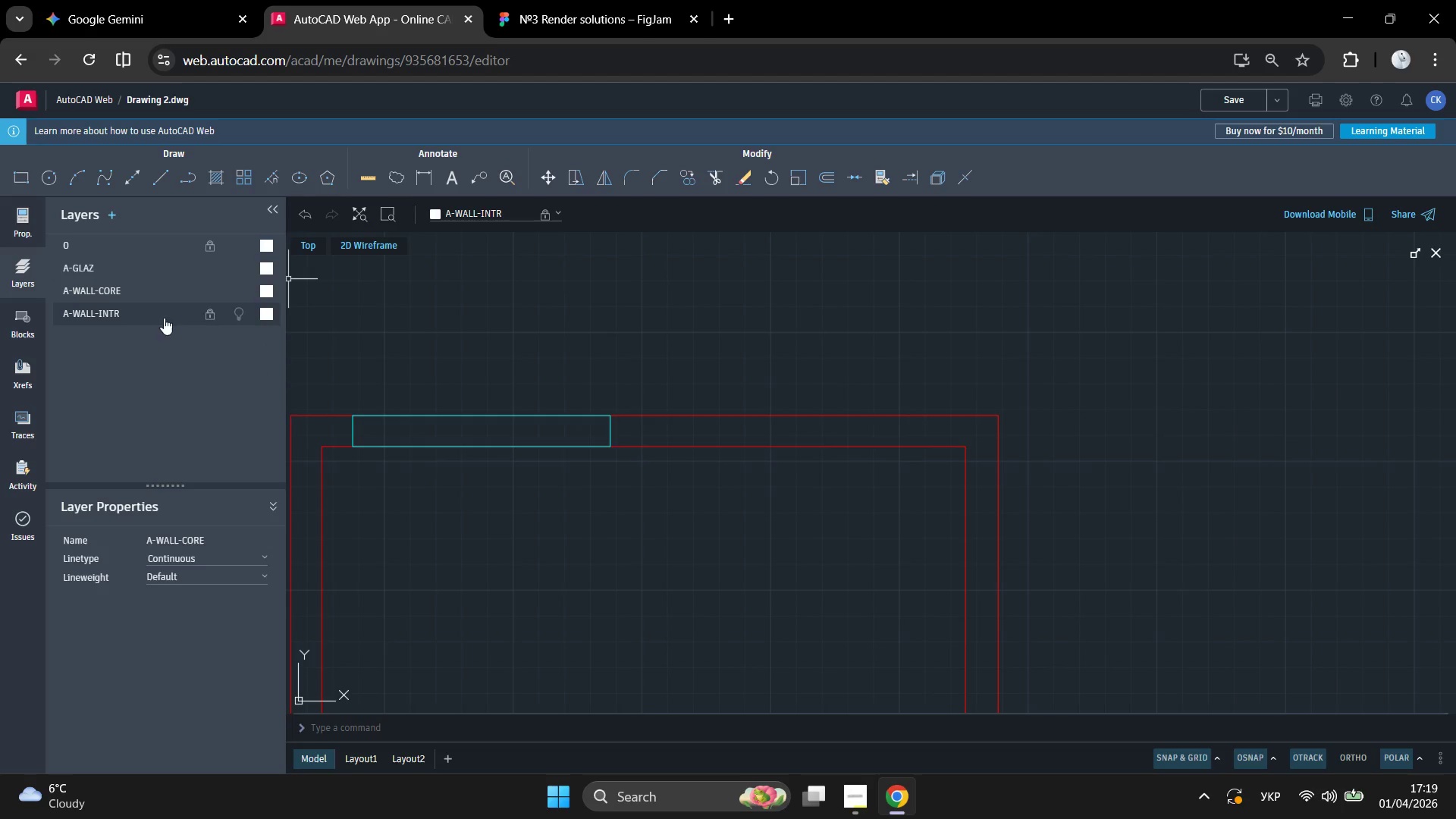 
mouse_move([32, 224])
 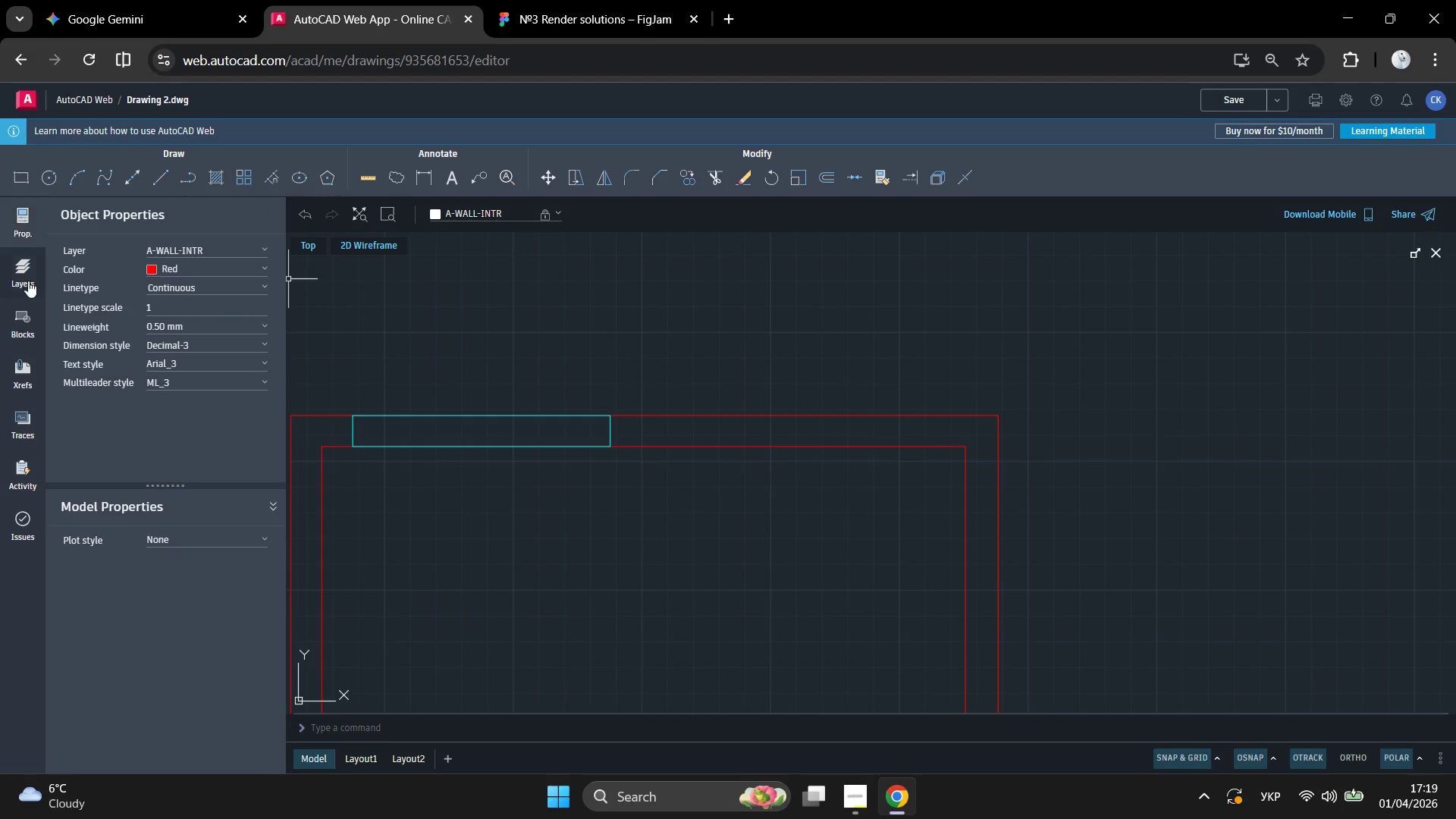 
left_click([28, 281])
 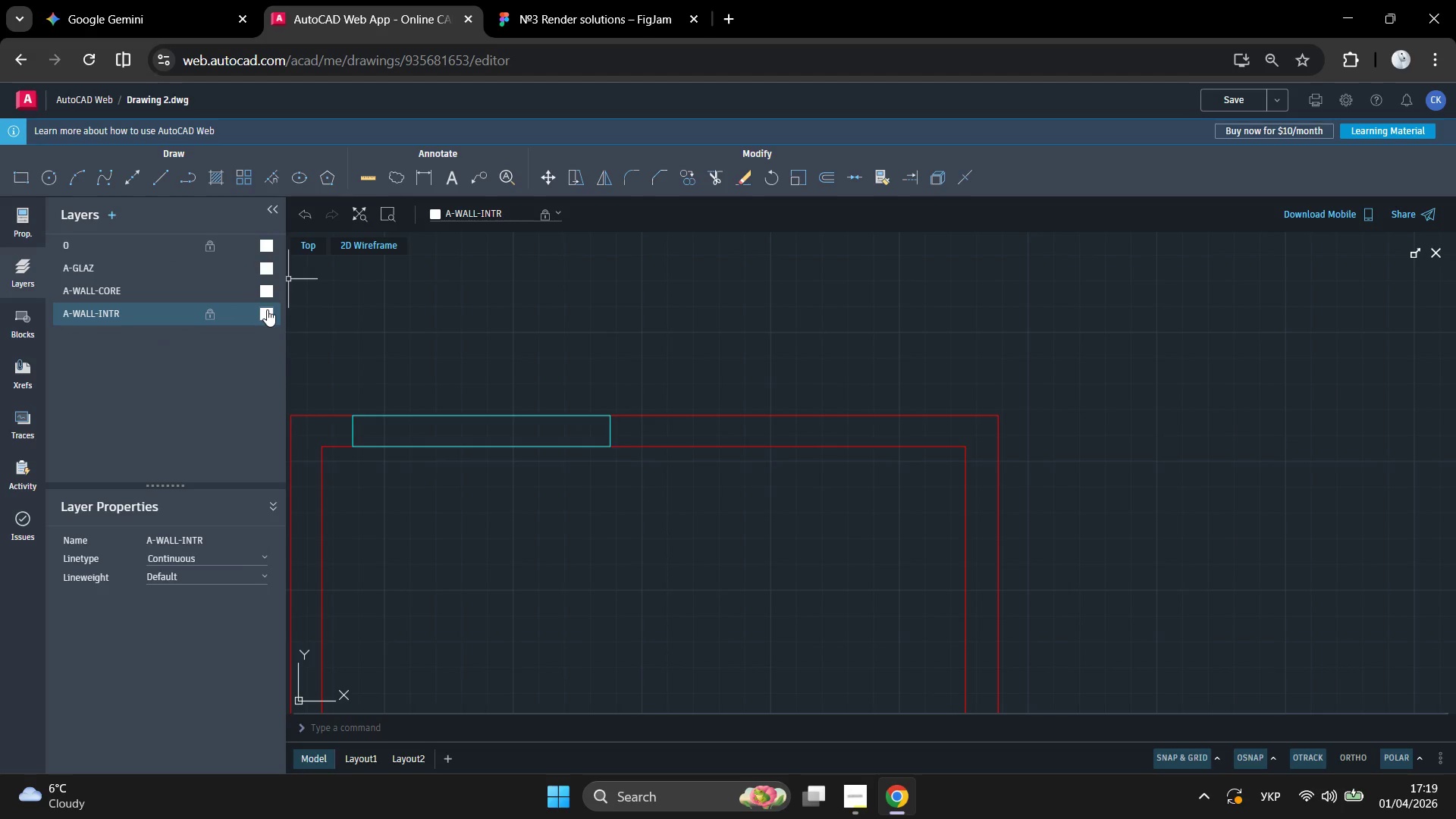 
left_click([20, 229])
 